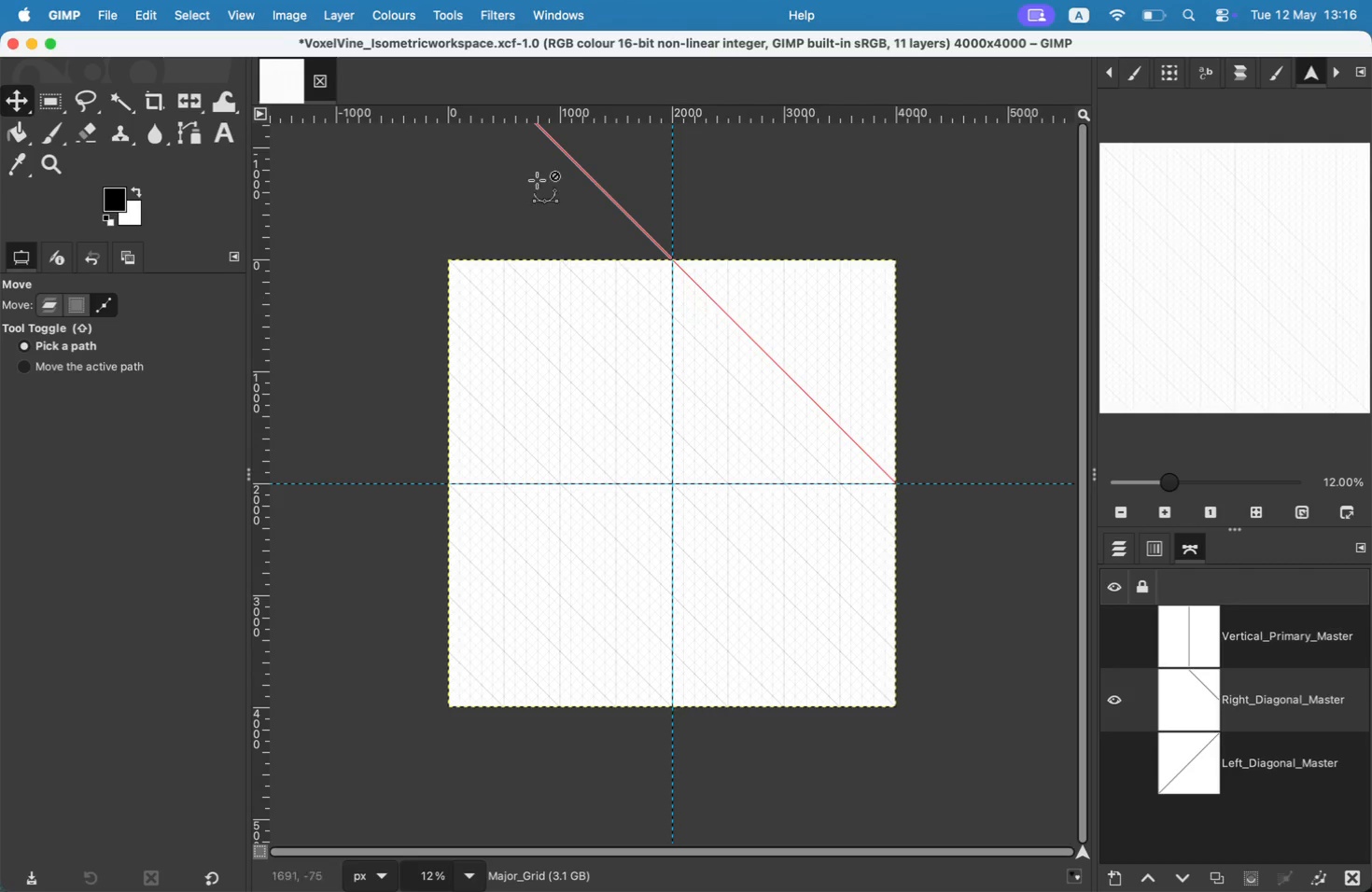 
left_click([145, 18])
 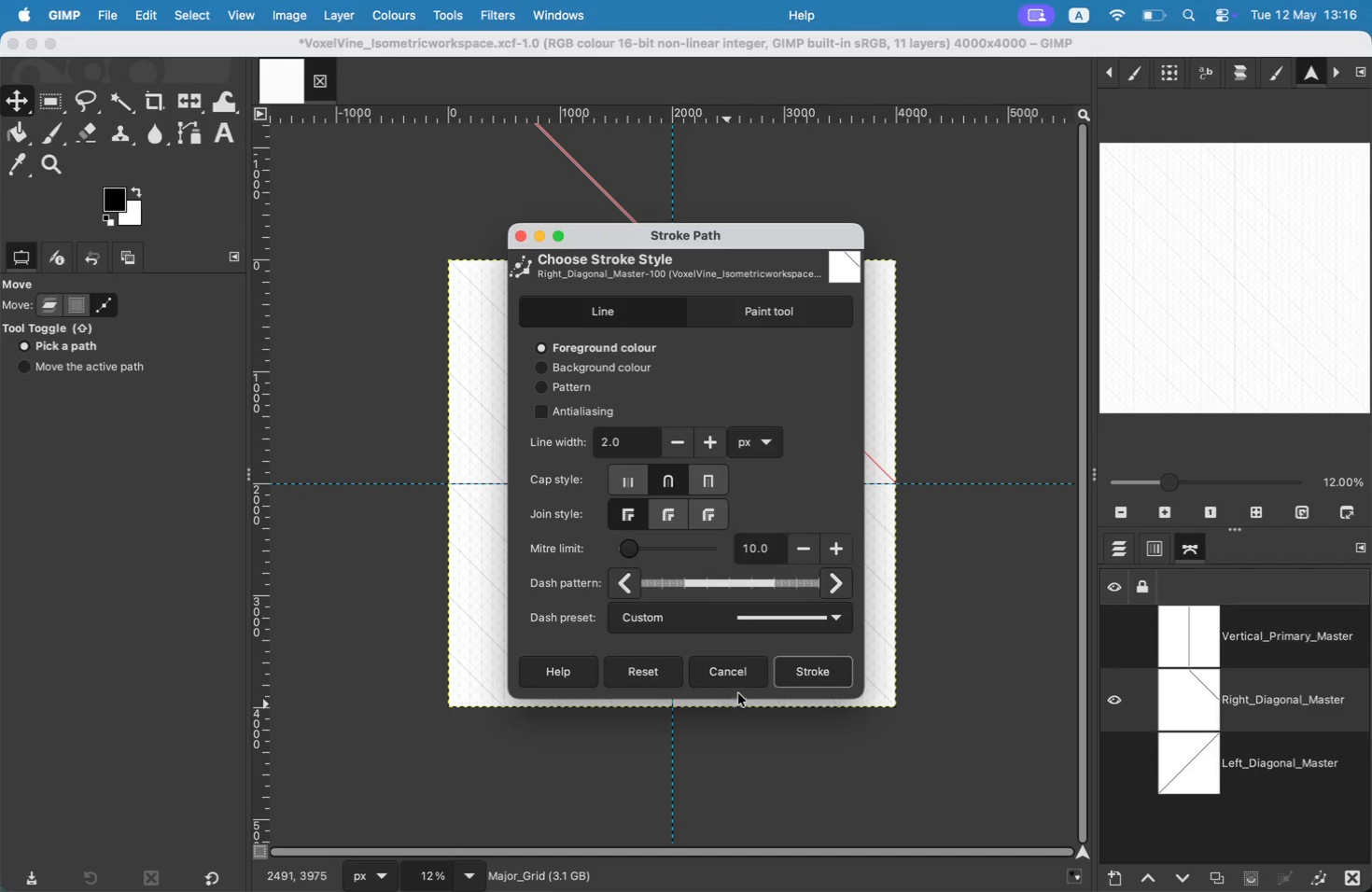 
left_click([829, 668])
 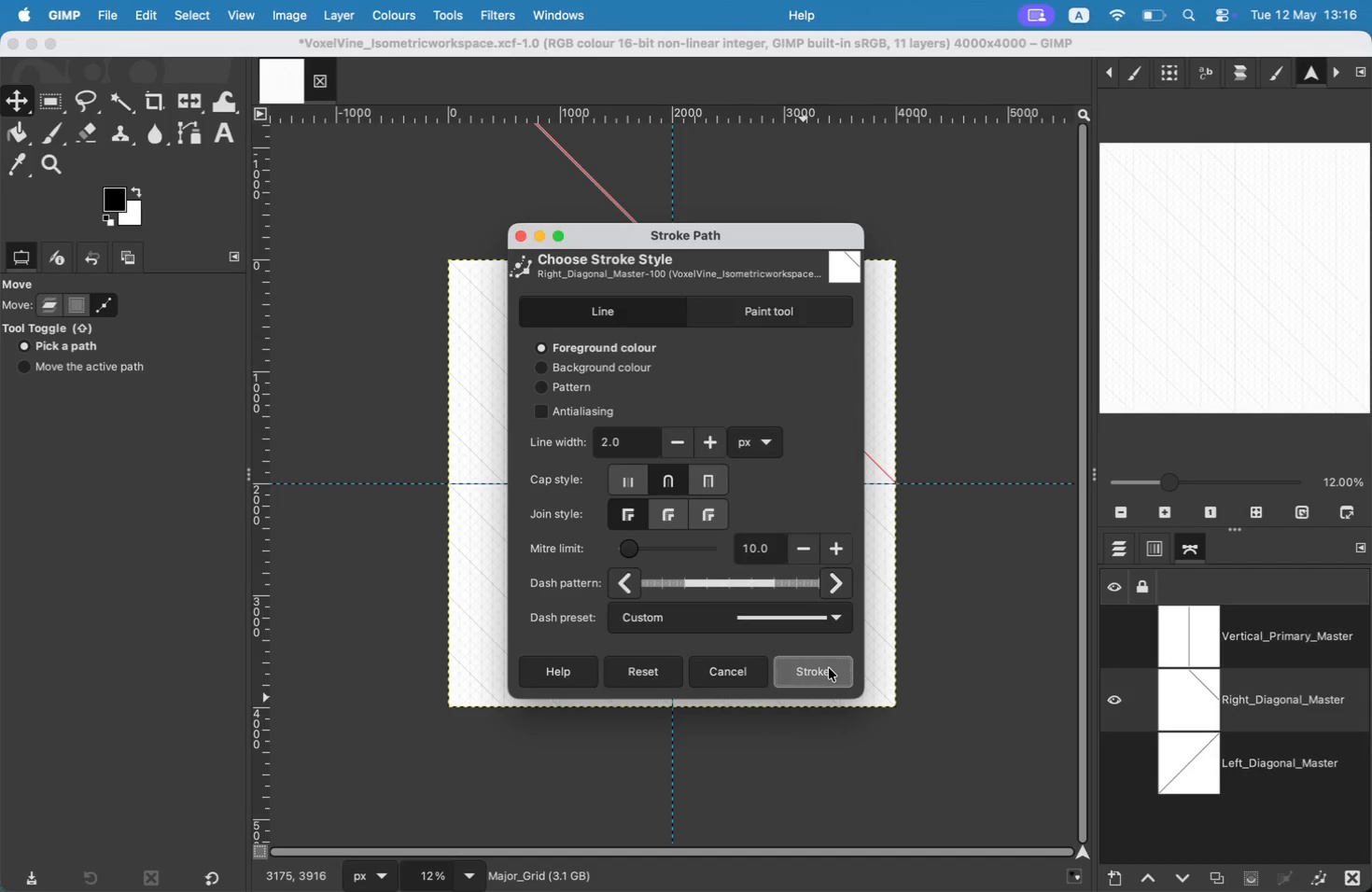 
left_click_drag(start_coordinate=[707, 303], to_coordinate=[707, 251])
 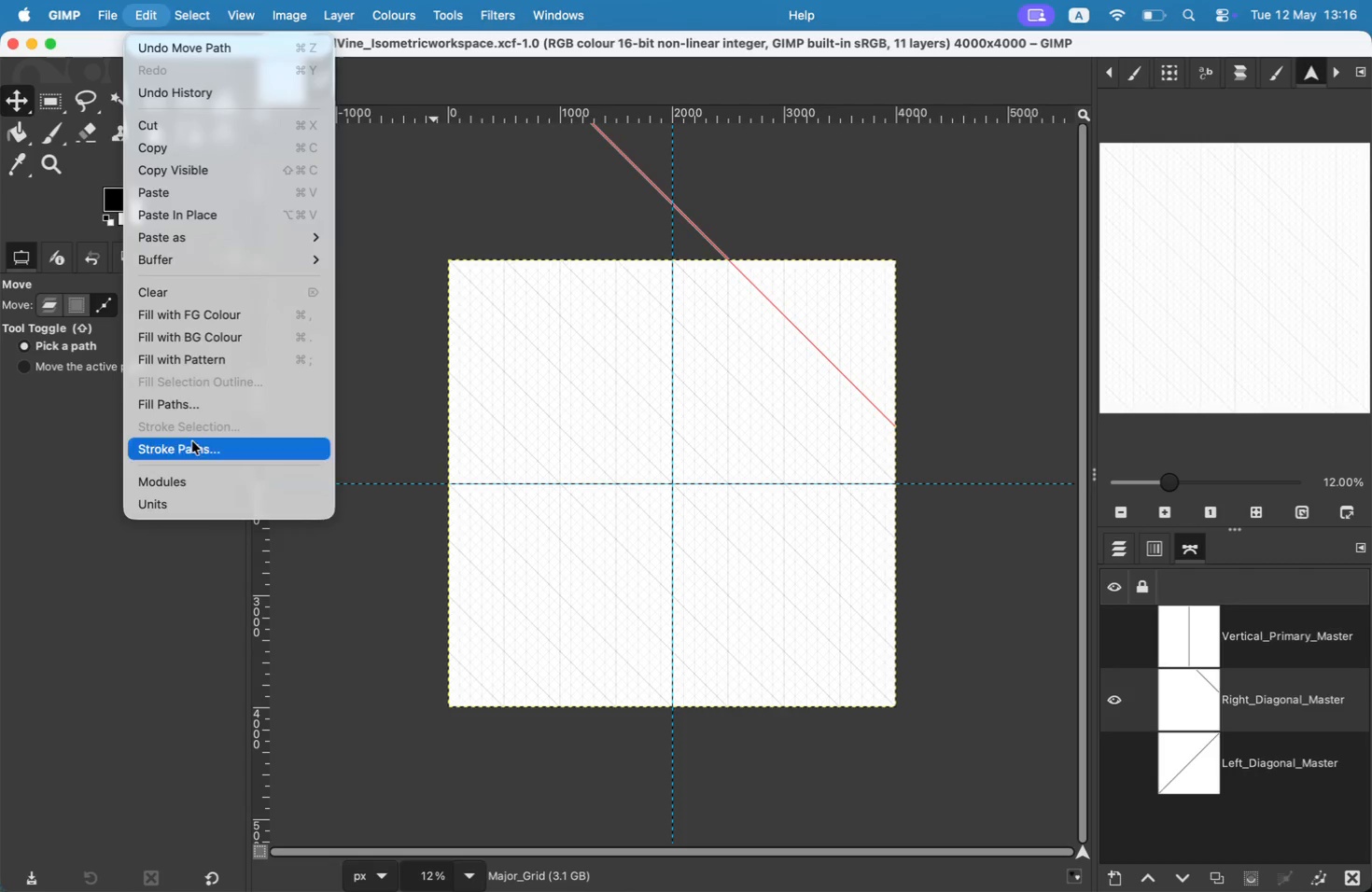 
left_click([809, 664])
 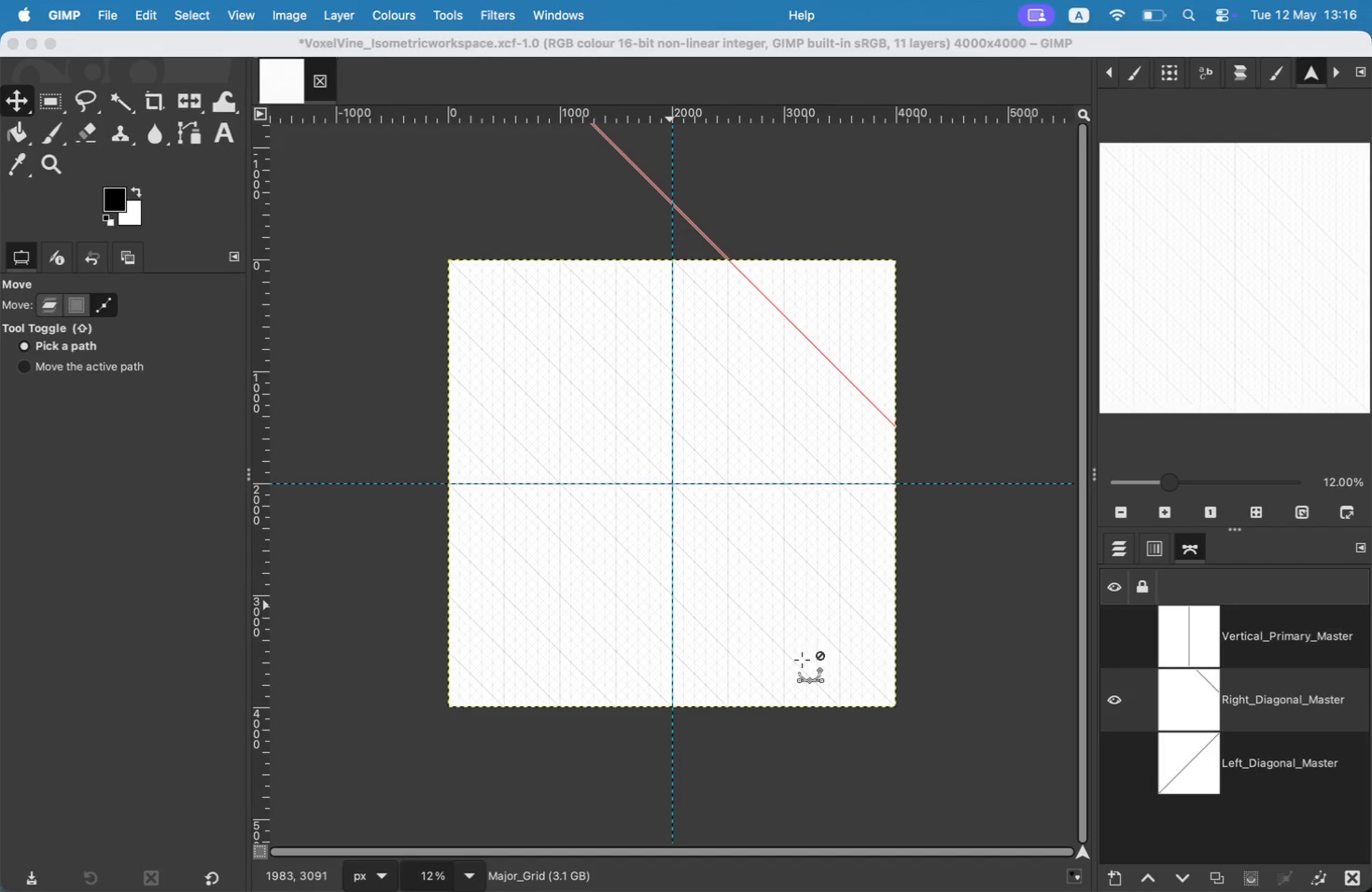 
left_click_drag(start_coordinate=[825, 360], to_coordinate=[821, 308])
 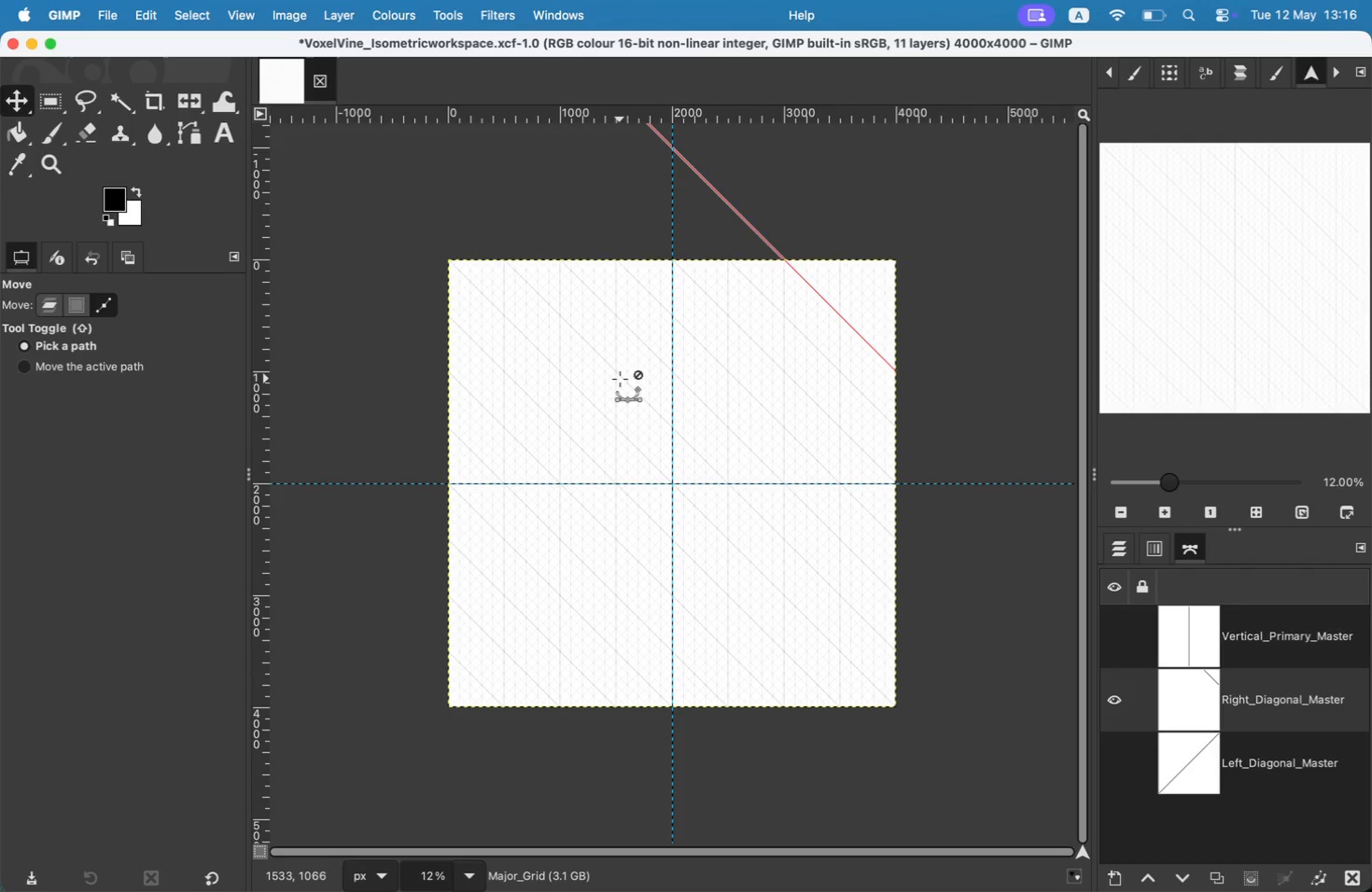 
left_click([145, 2])
 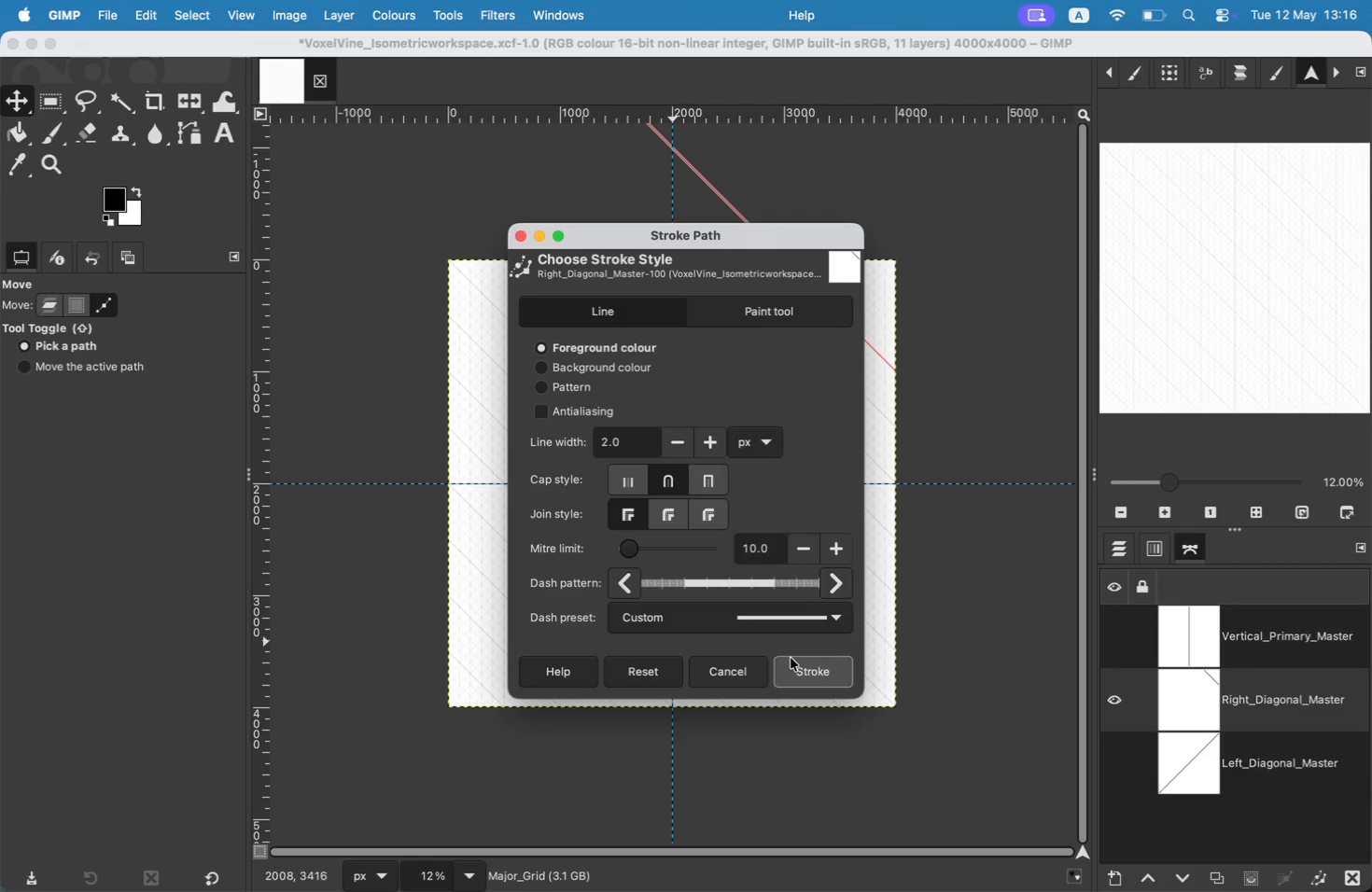 
left_click_drag(start_coordinate=[847, 322], to_coordinate=[851, 270])
 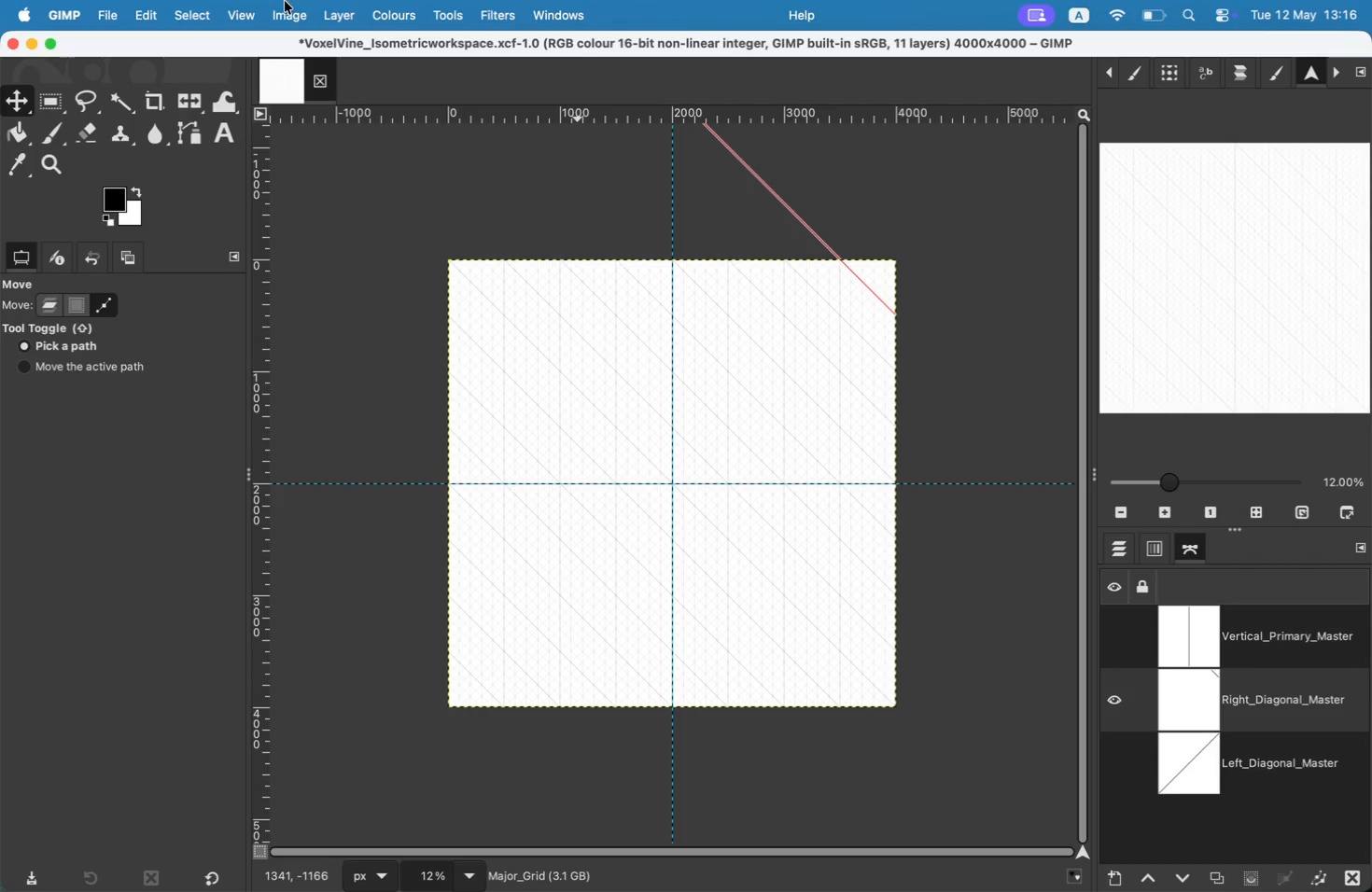 
left_click([265, 442])
 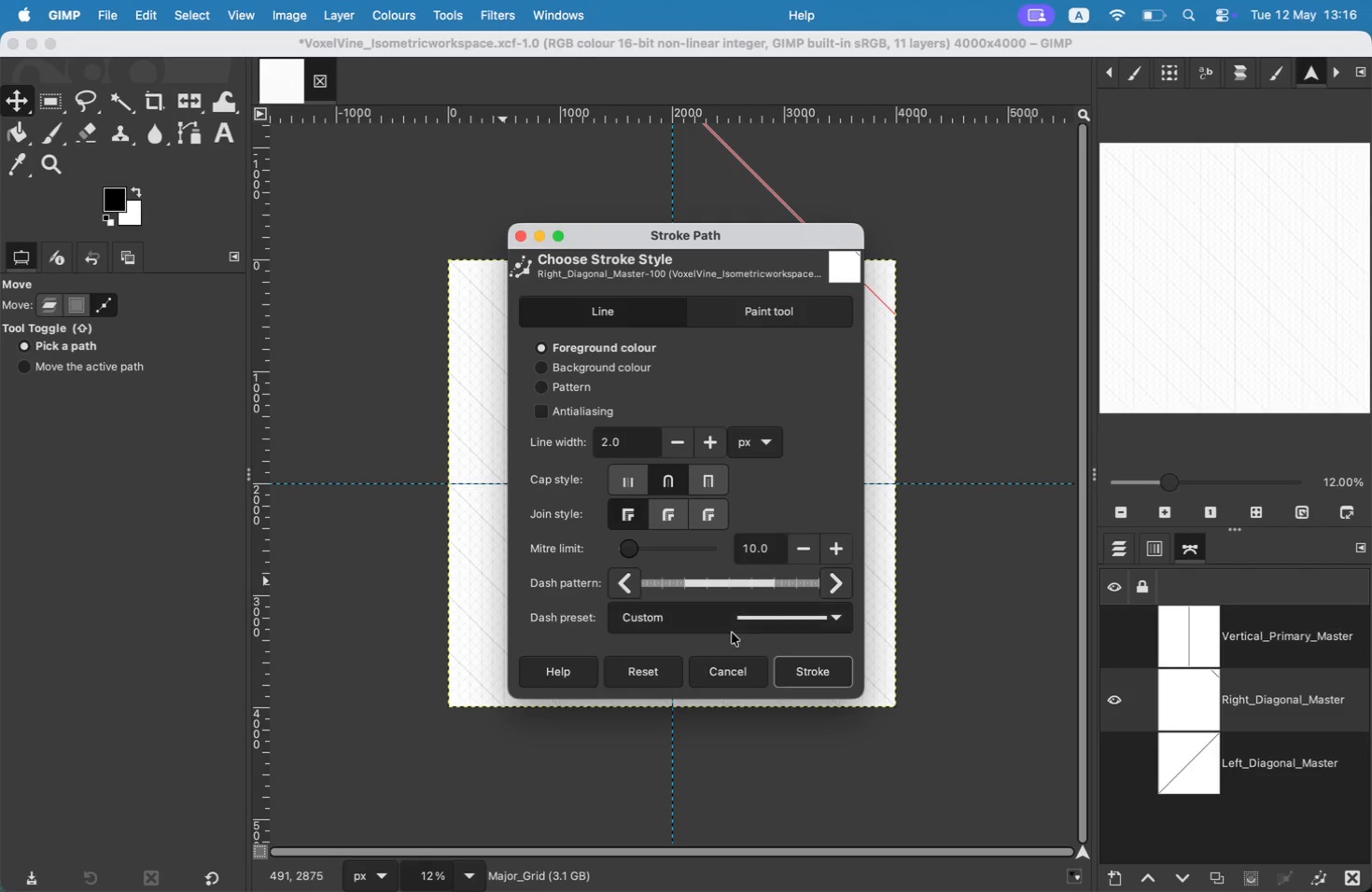 
left_click([832, 681])
 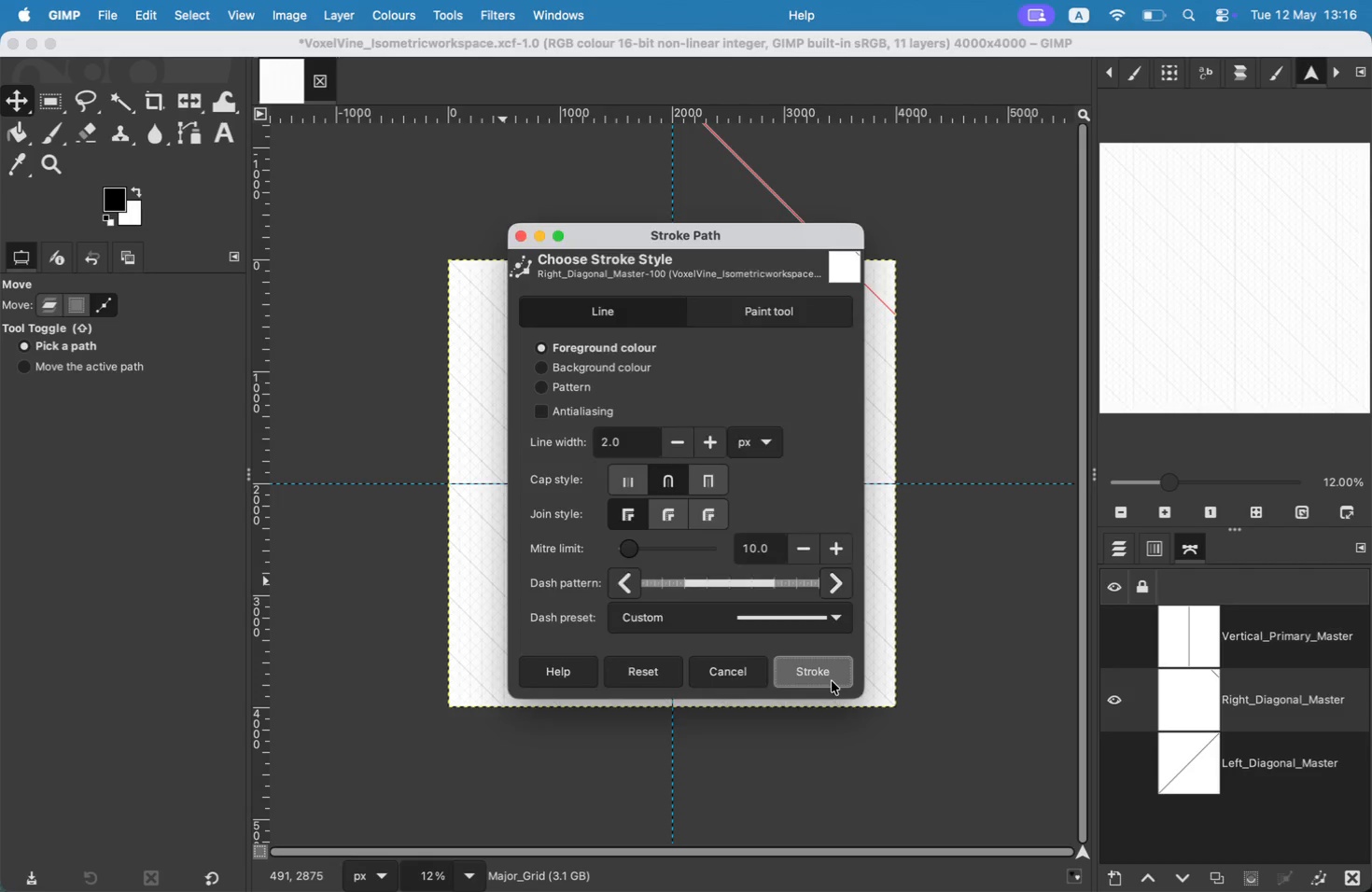 
left_click_drag(start_coordinate=[868, 290], to_coordinate=[864, 685])
 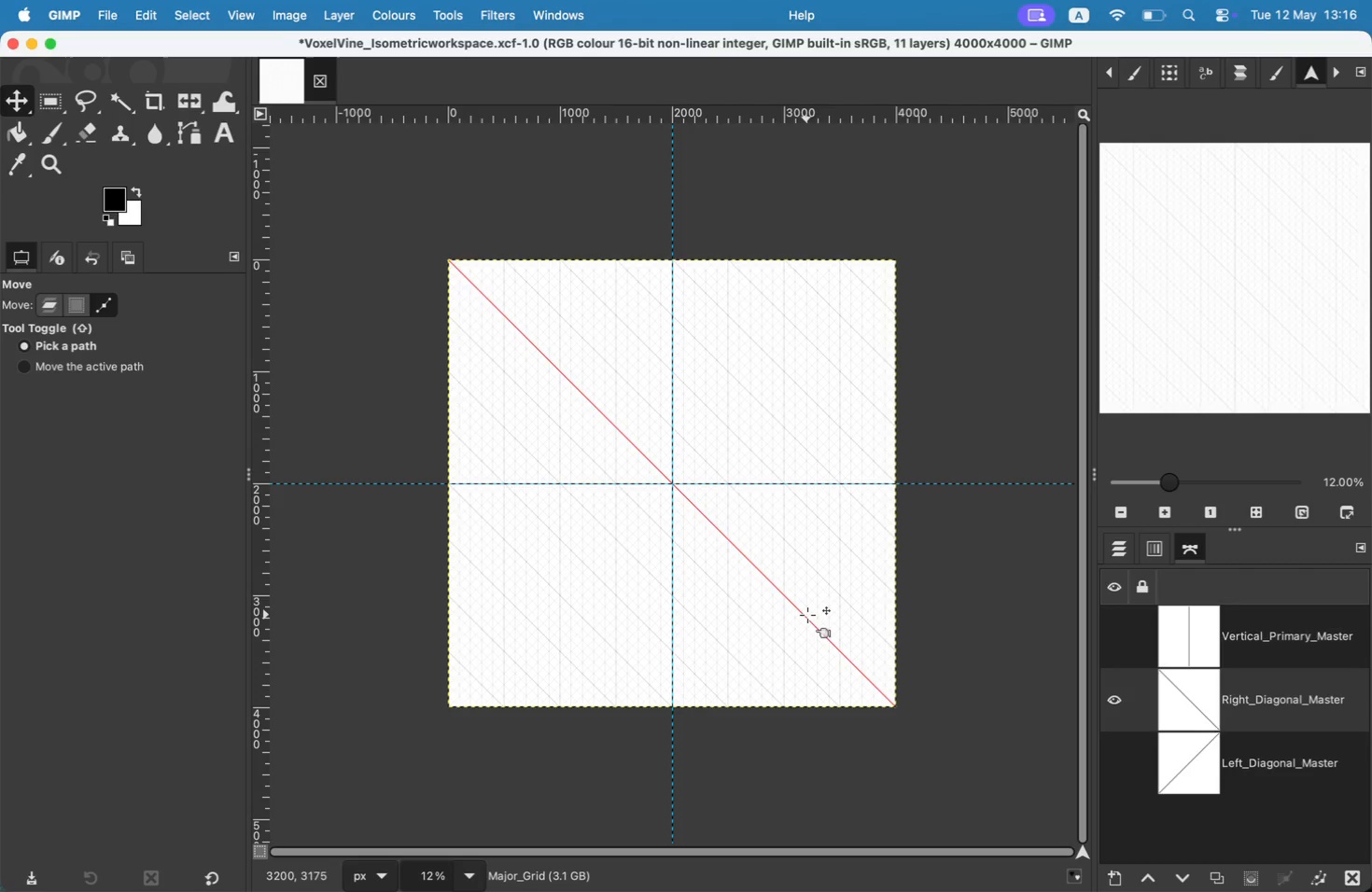 
left_click([1105, 695])
 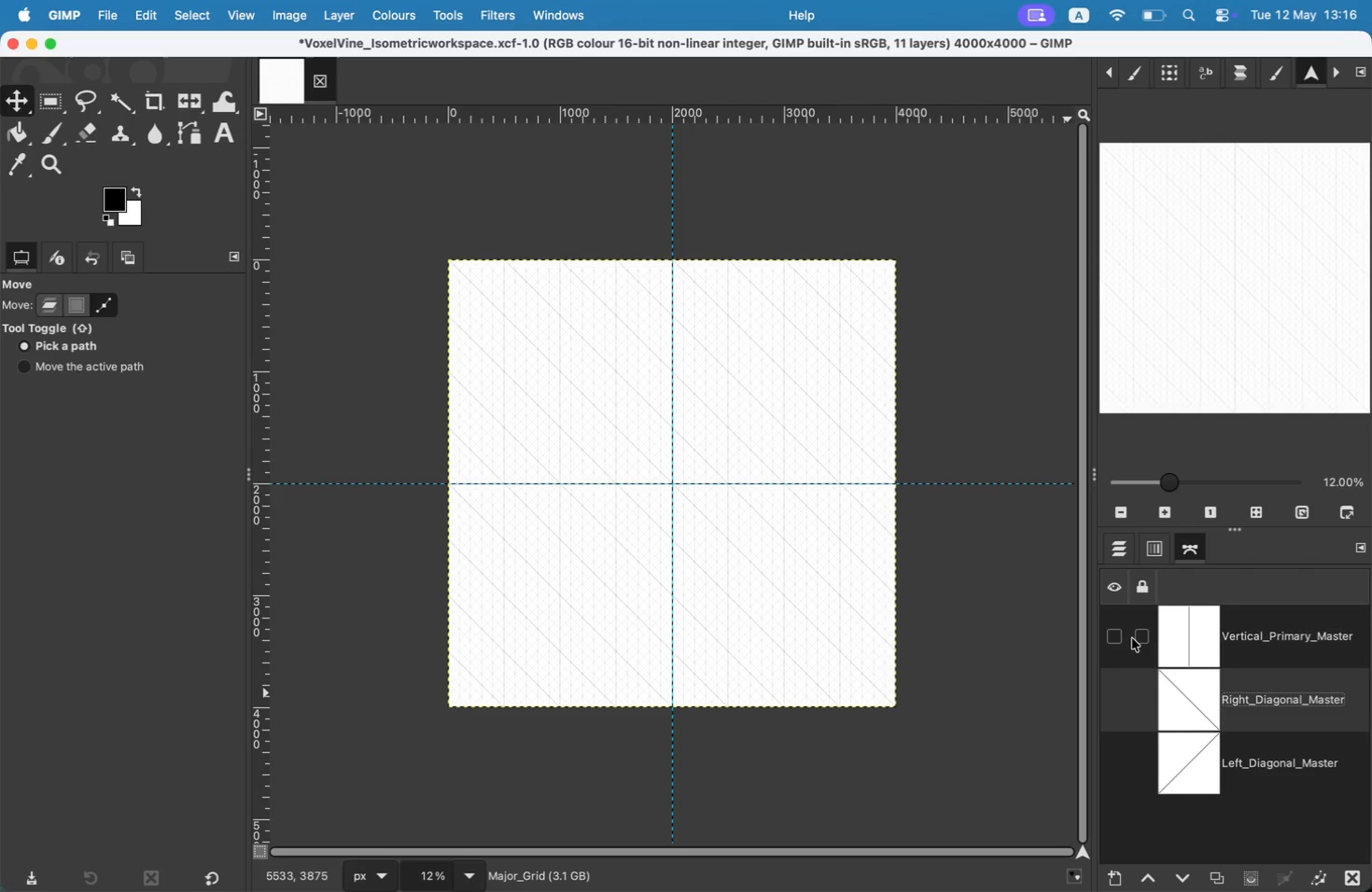 
left_click([1120, 635])
 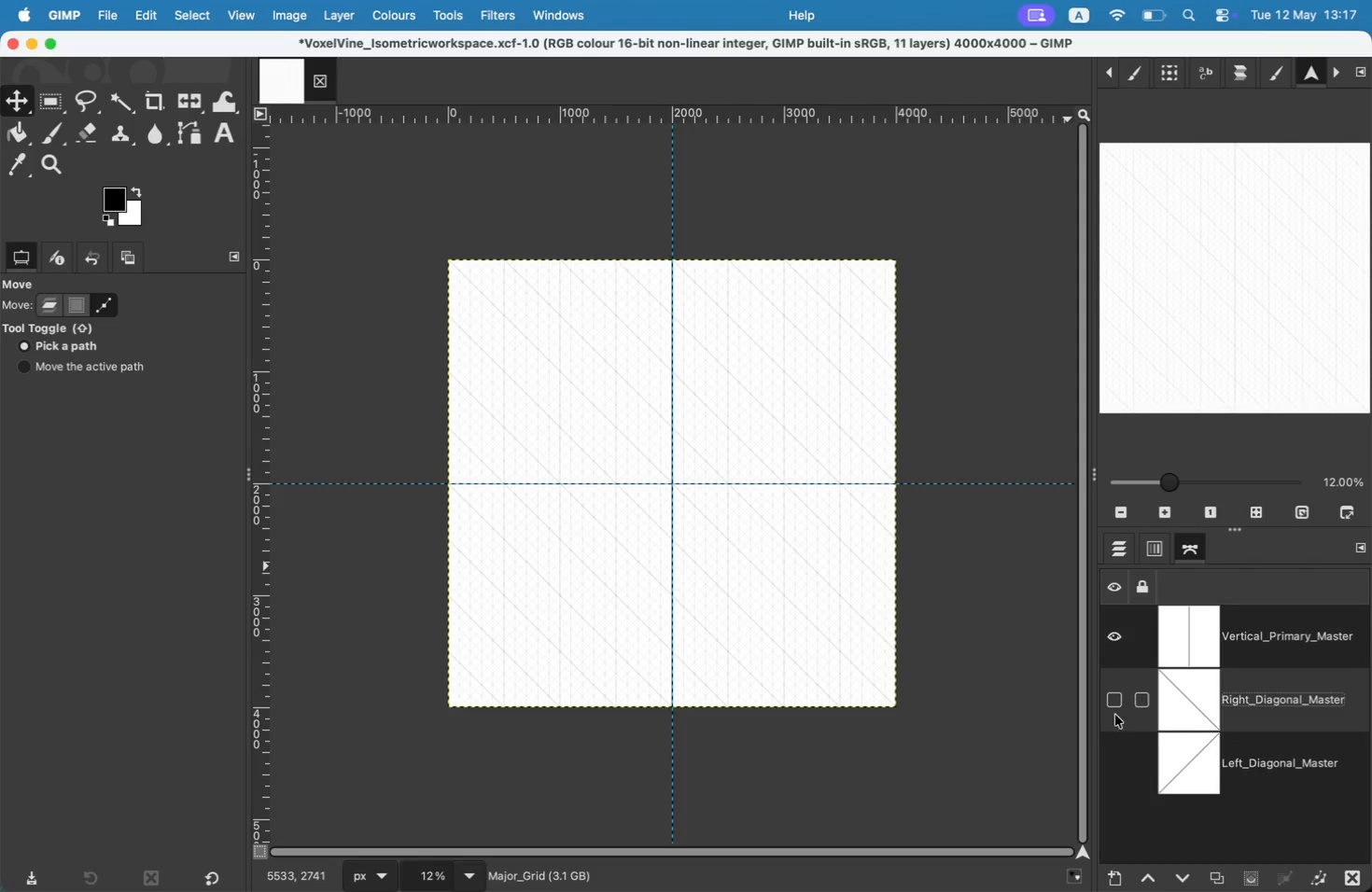 
left_click([1116, 766])
 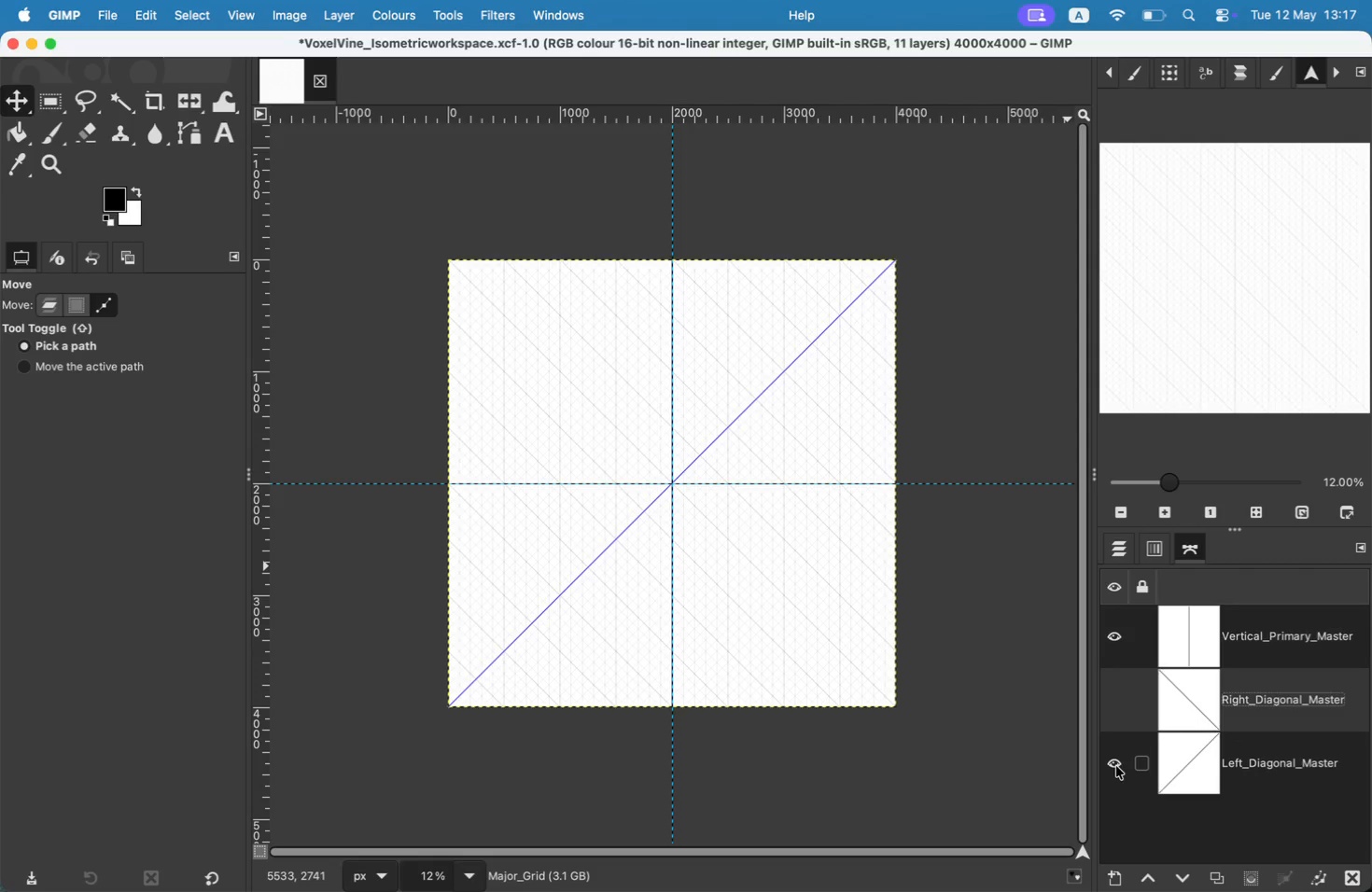 
left_click([1116, 766])
 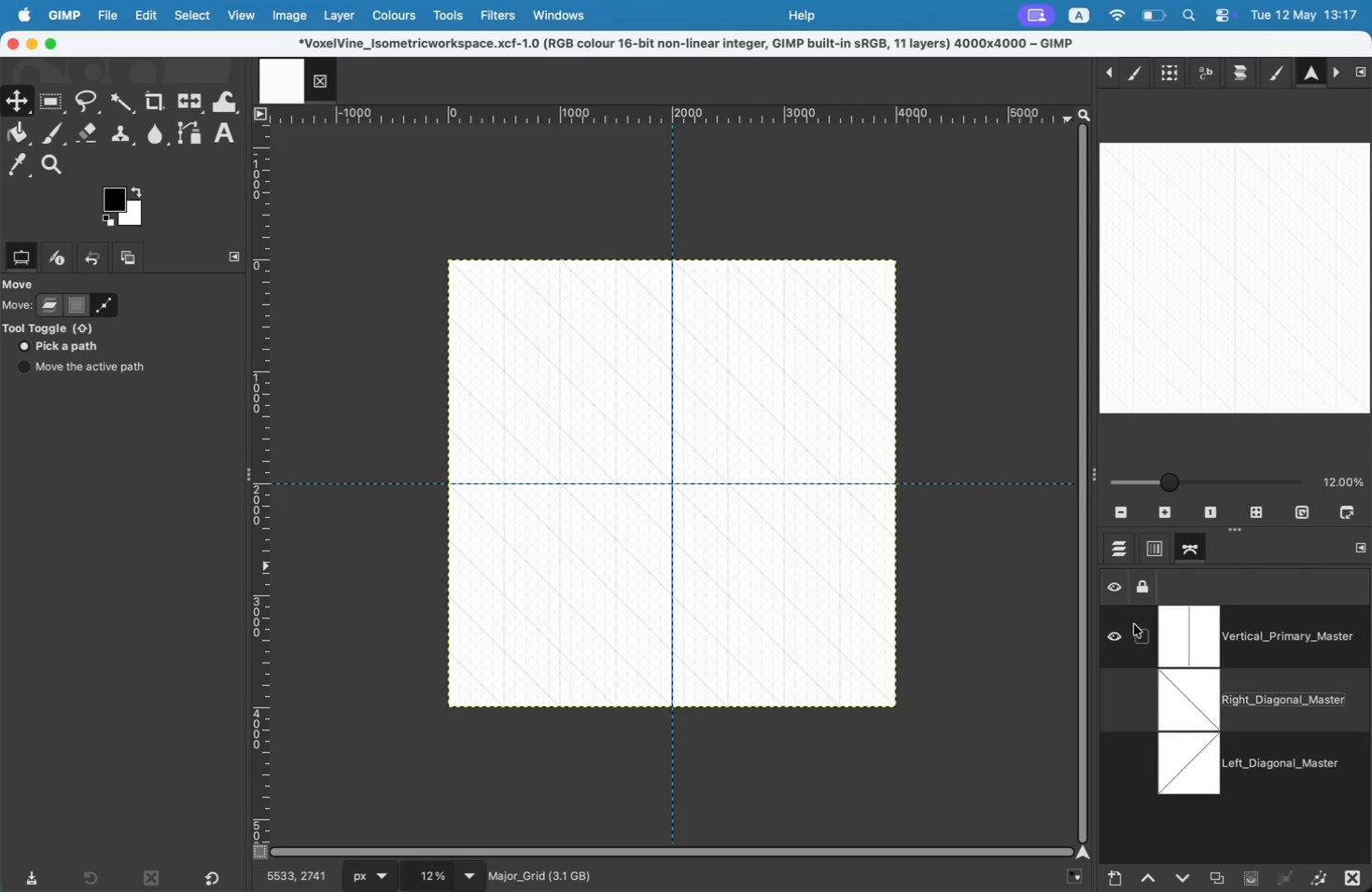 
left_click([1116, 642])
 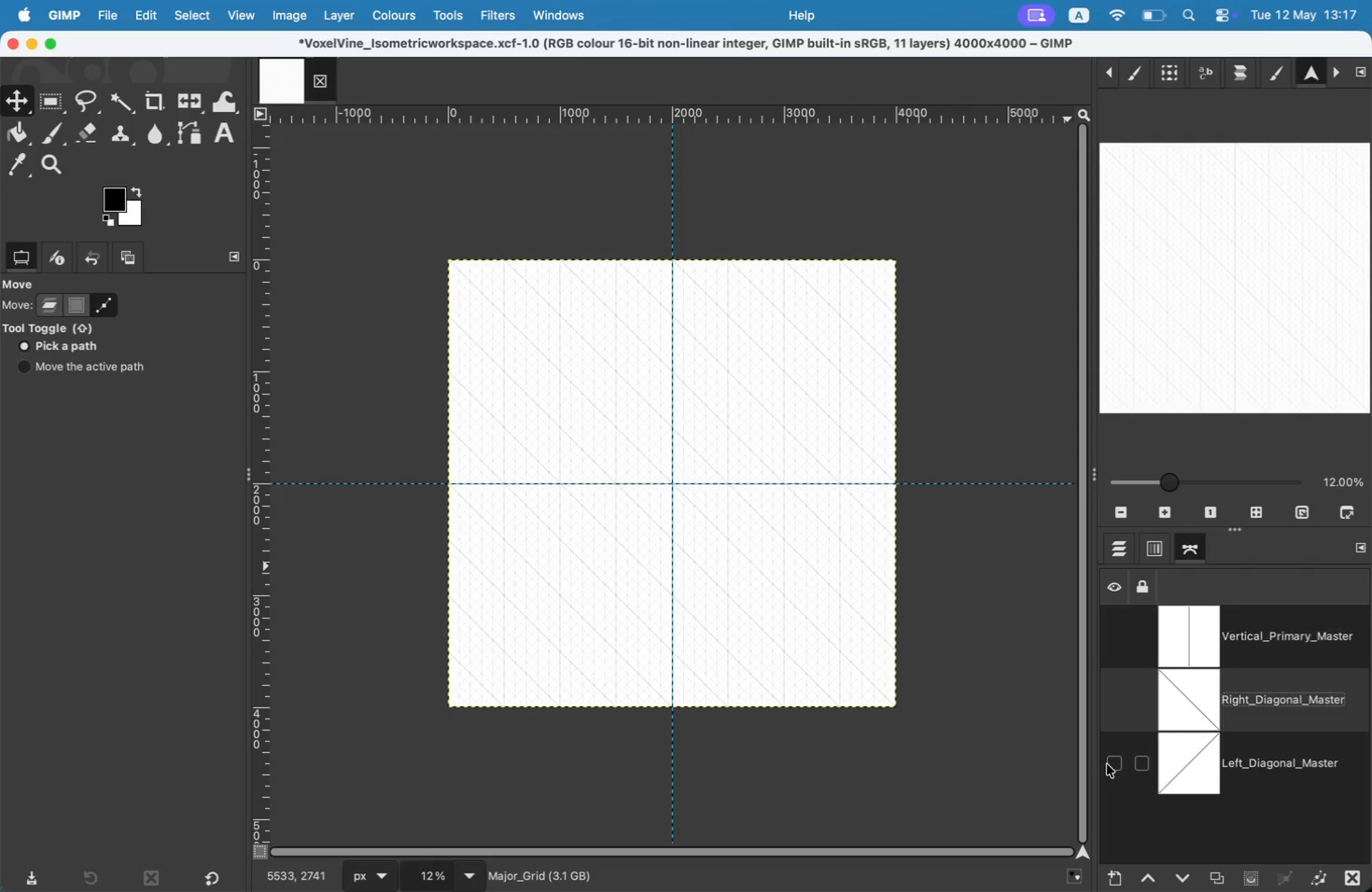 
left_click([1109, 765])
 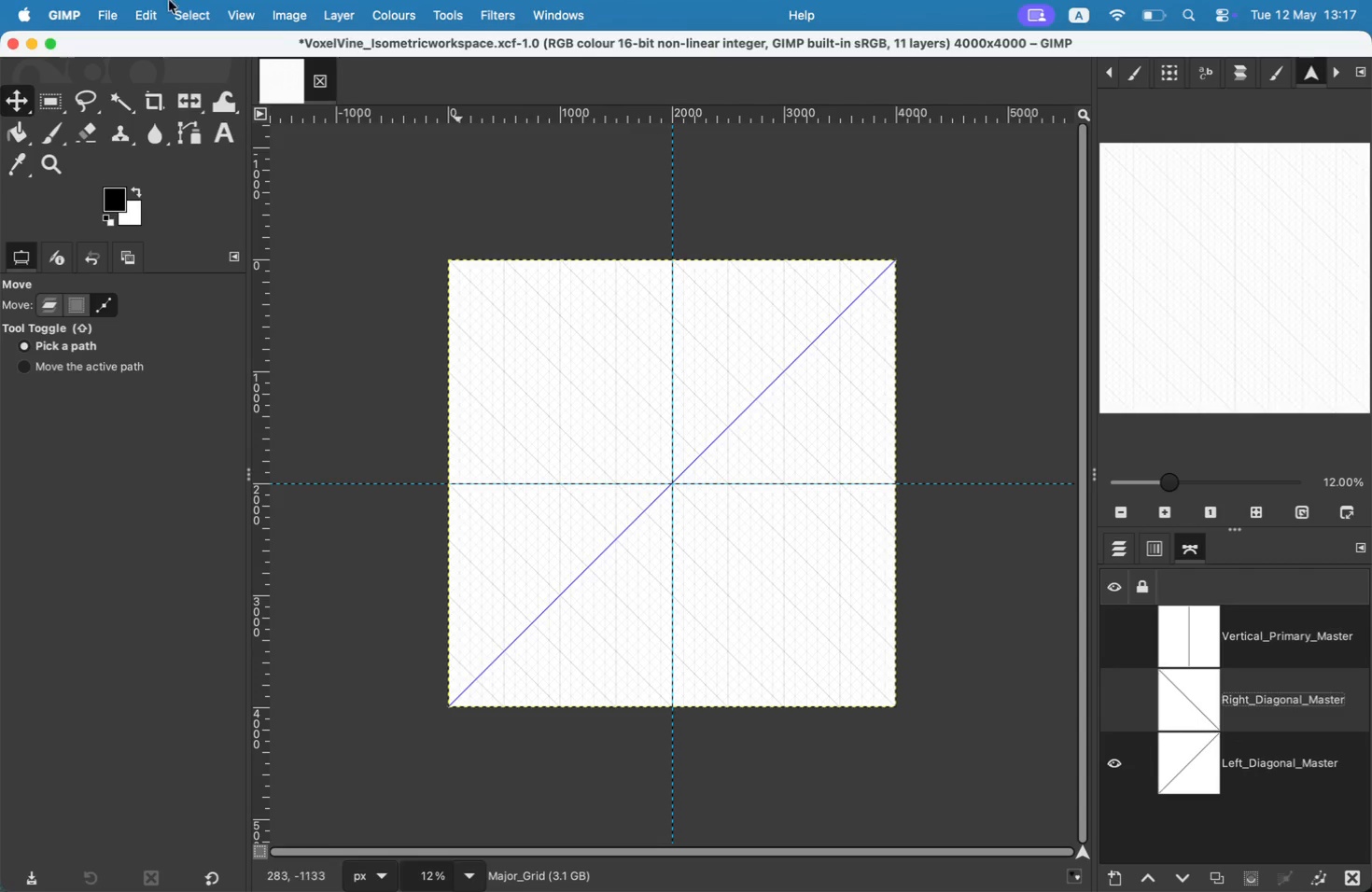 
left_click([189, 20])
 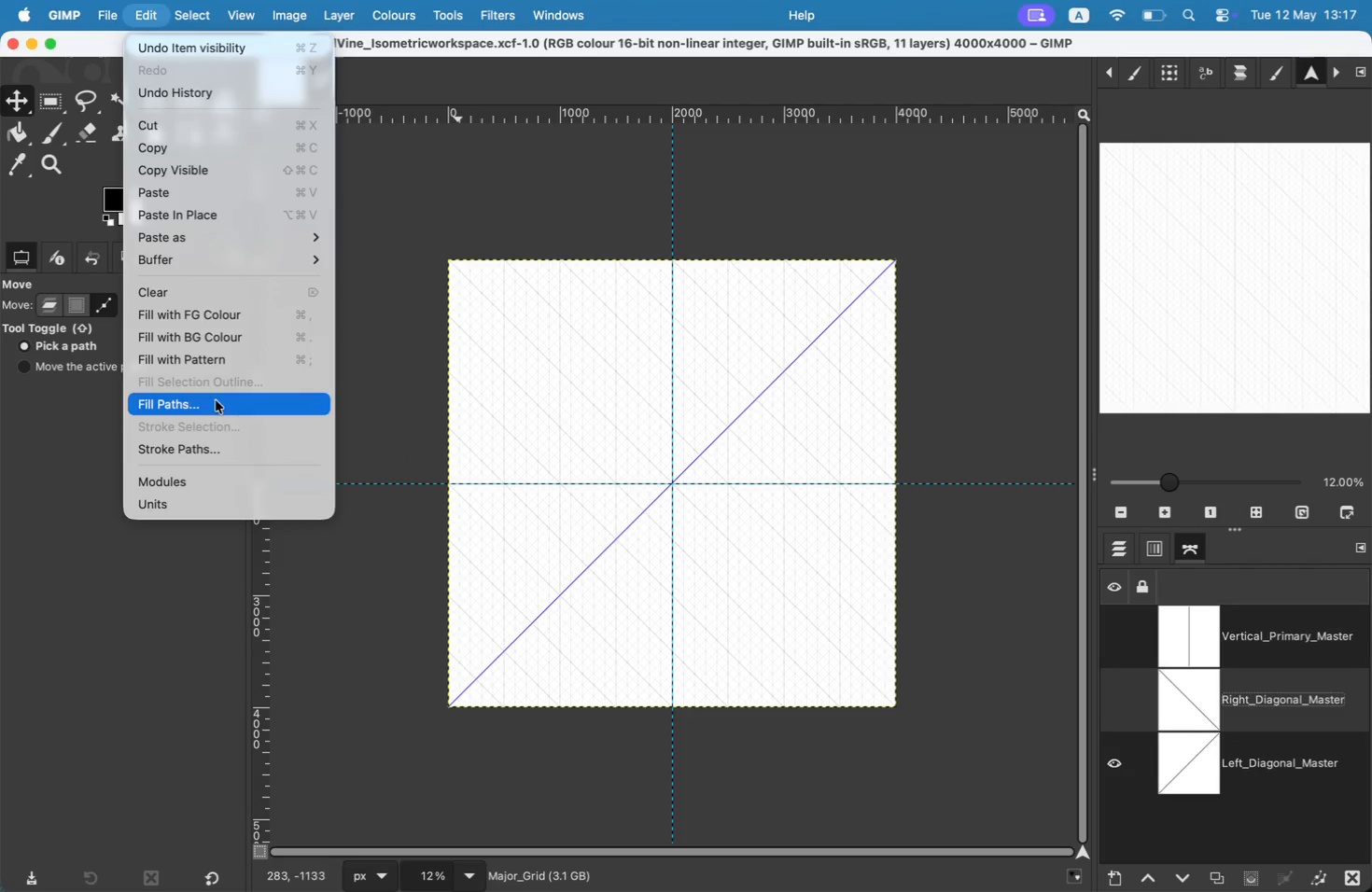 
left_click([246, 442])
 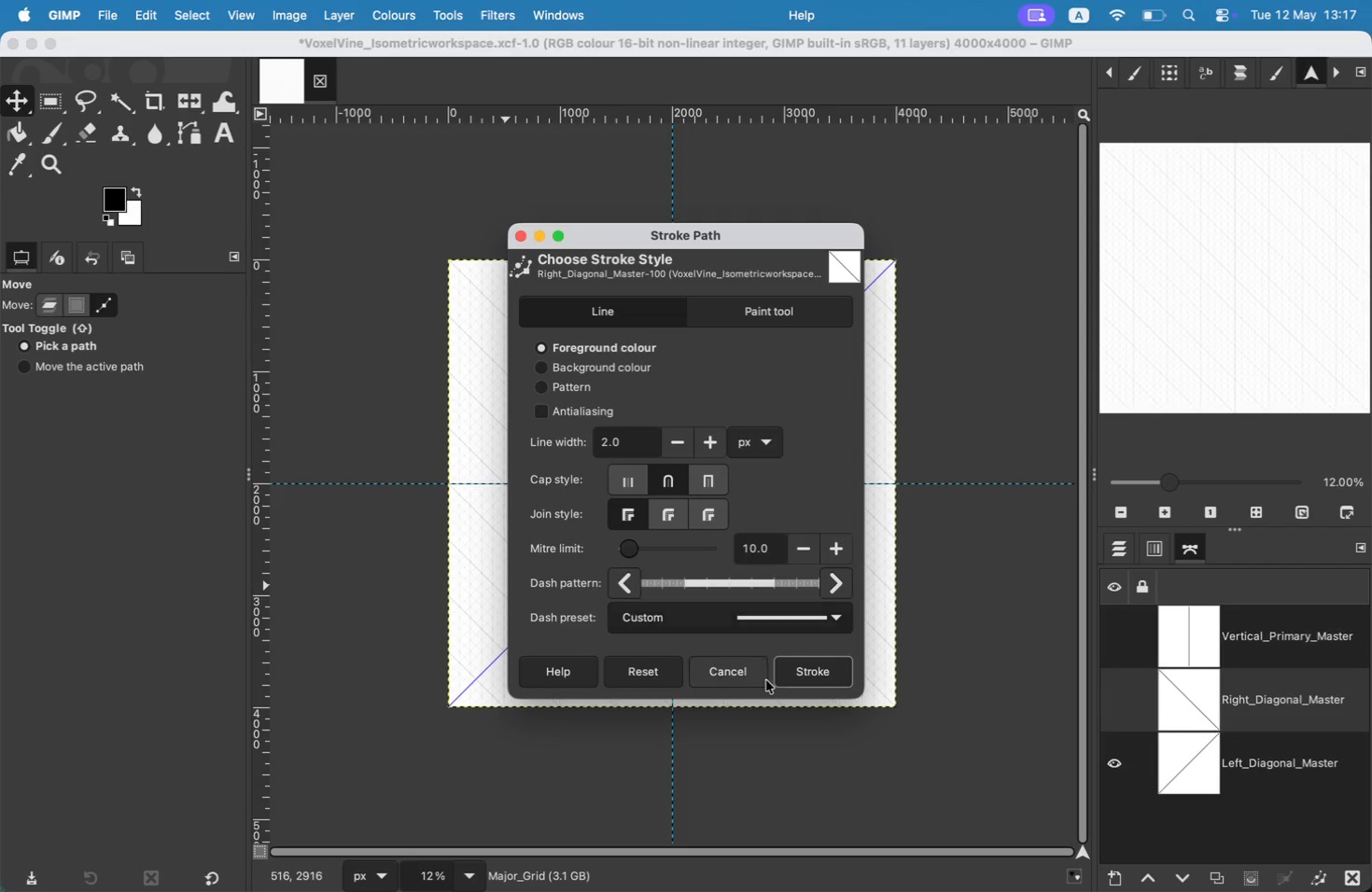 
left_click([805, 676])
 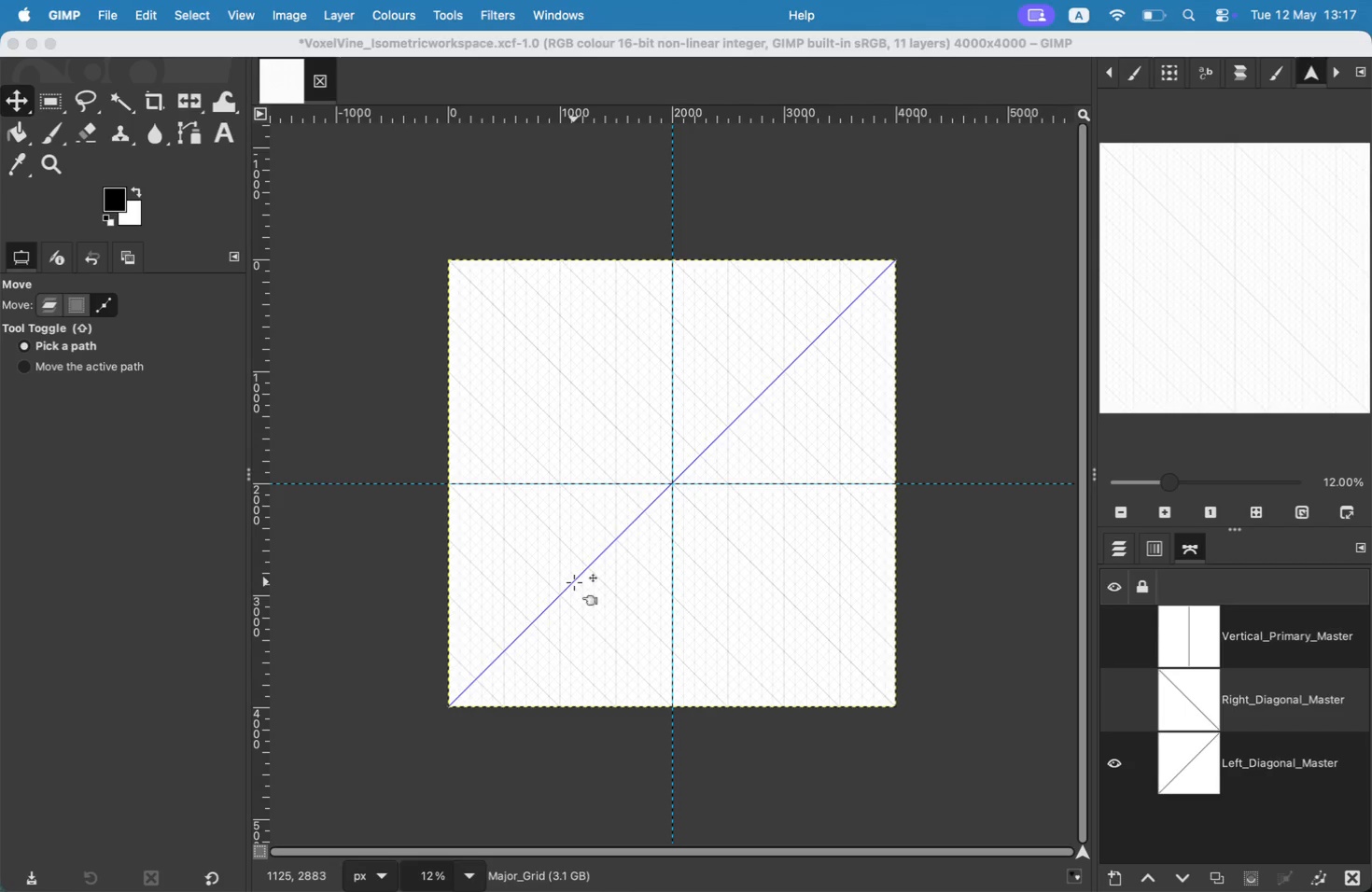 
left_click([574, 582])
 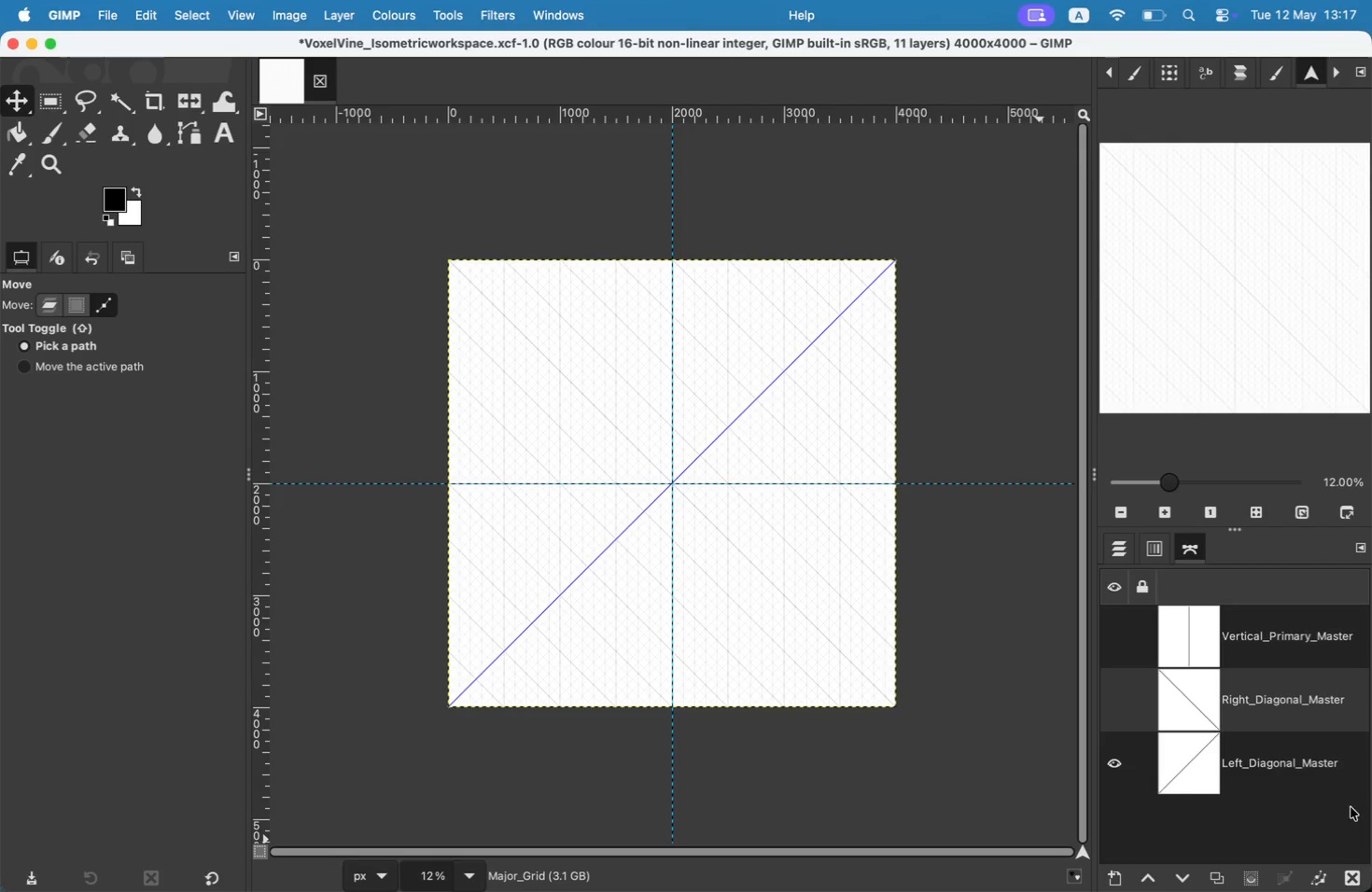 
left_click([1298, 766])
 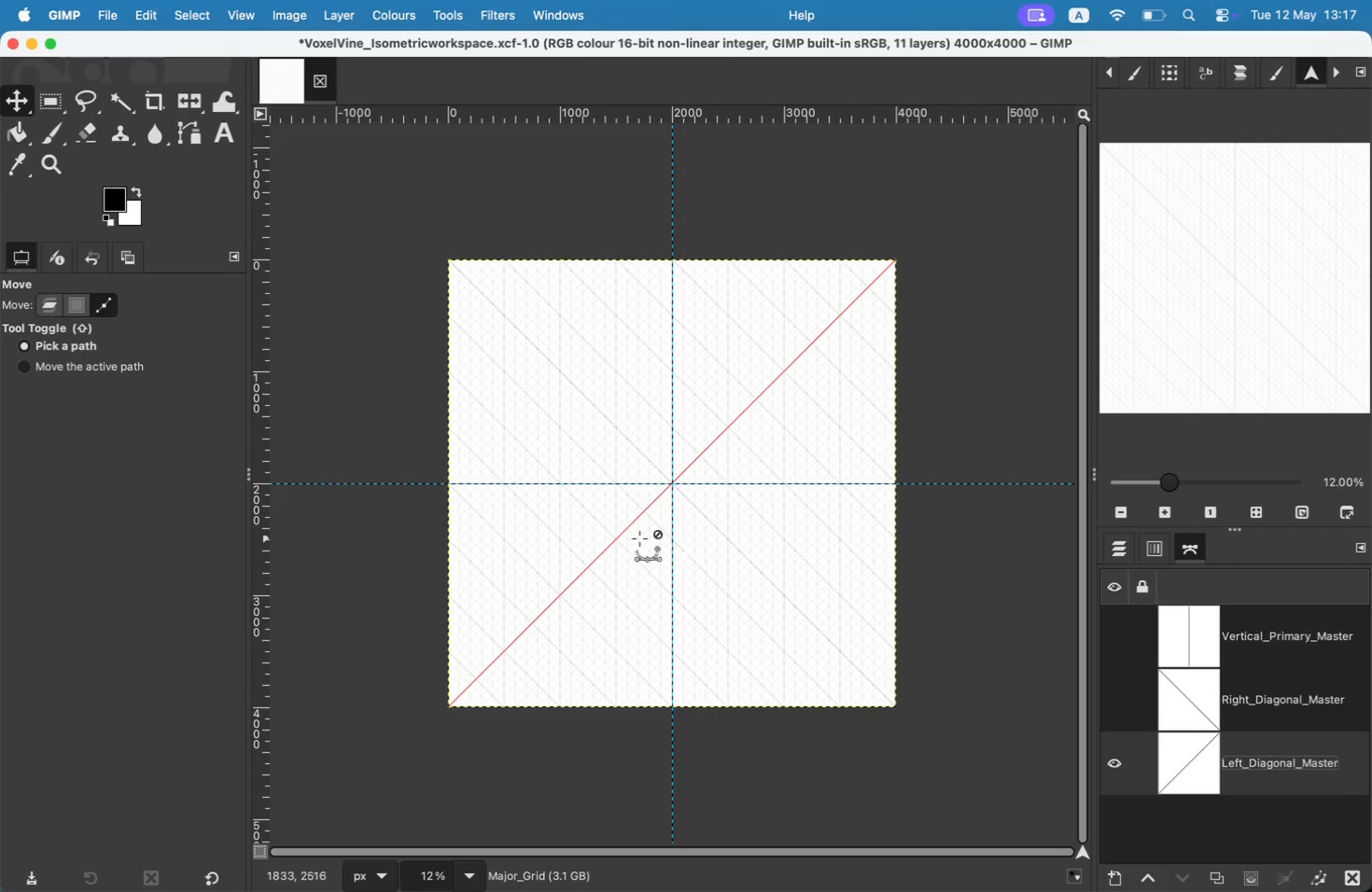 
left_click_drag(start_coordinate=[623, 532], to_coordinate=[629, 533])
 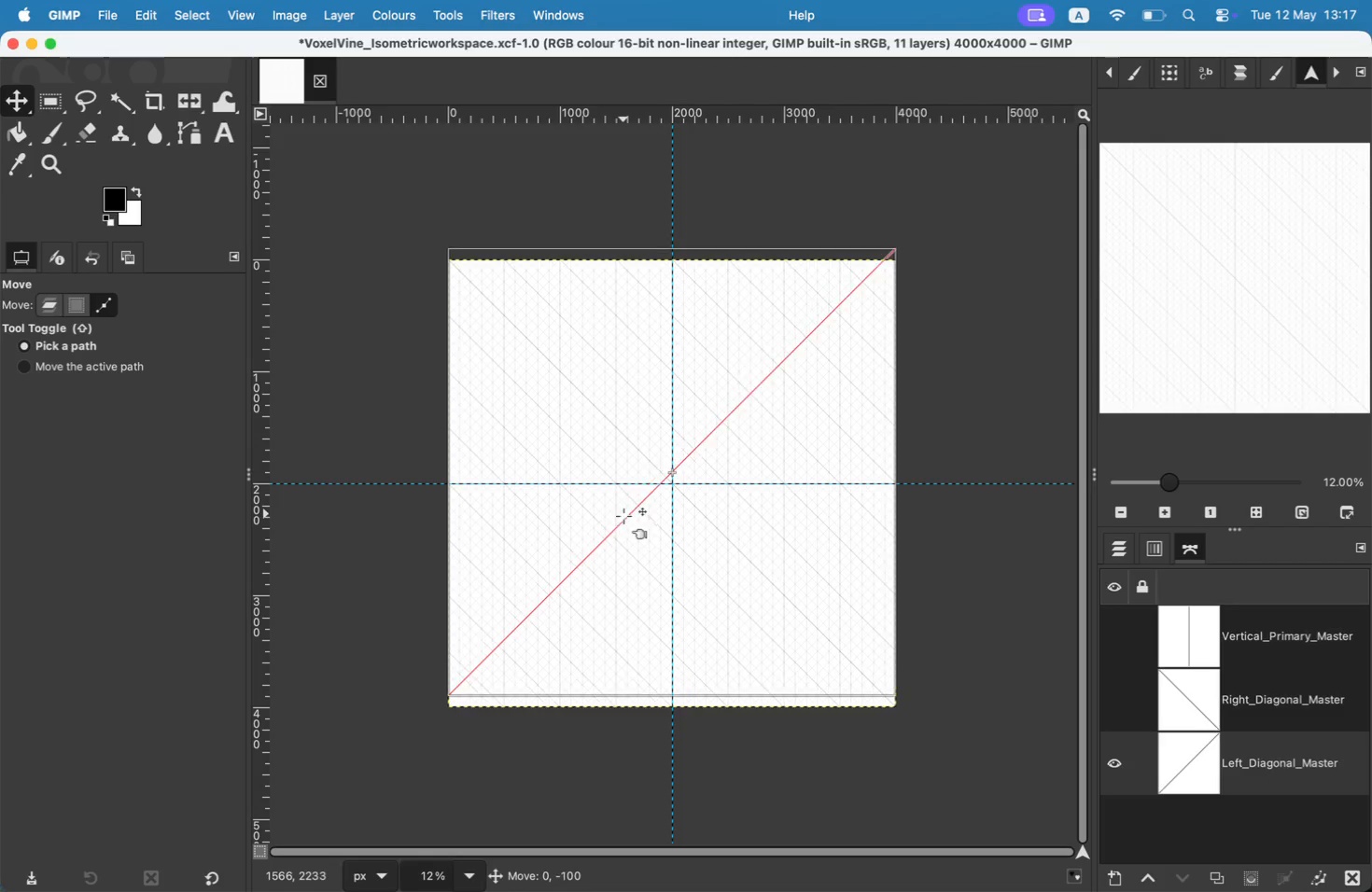 
key(Meta+Z)
 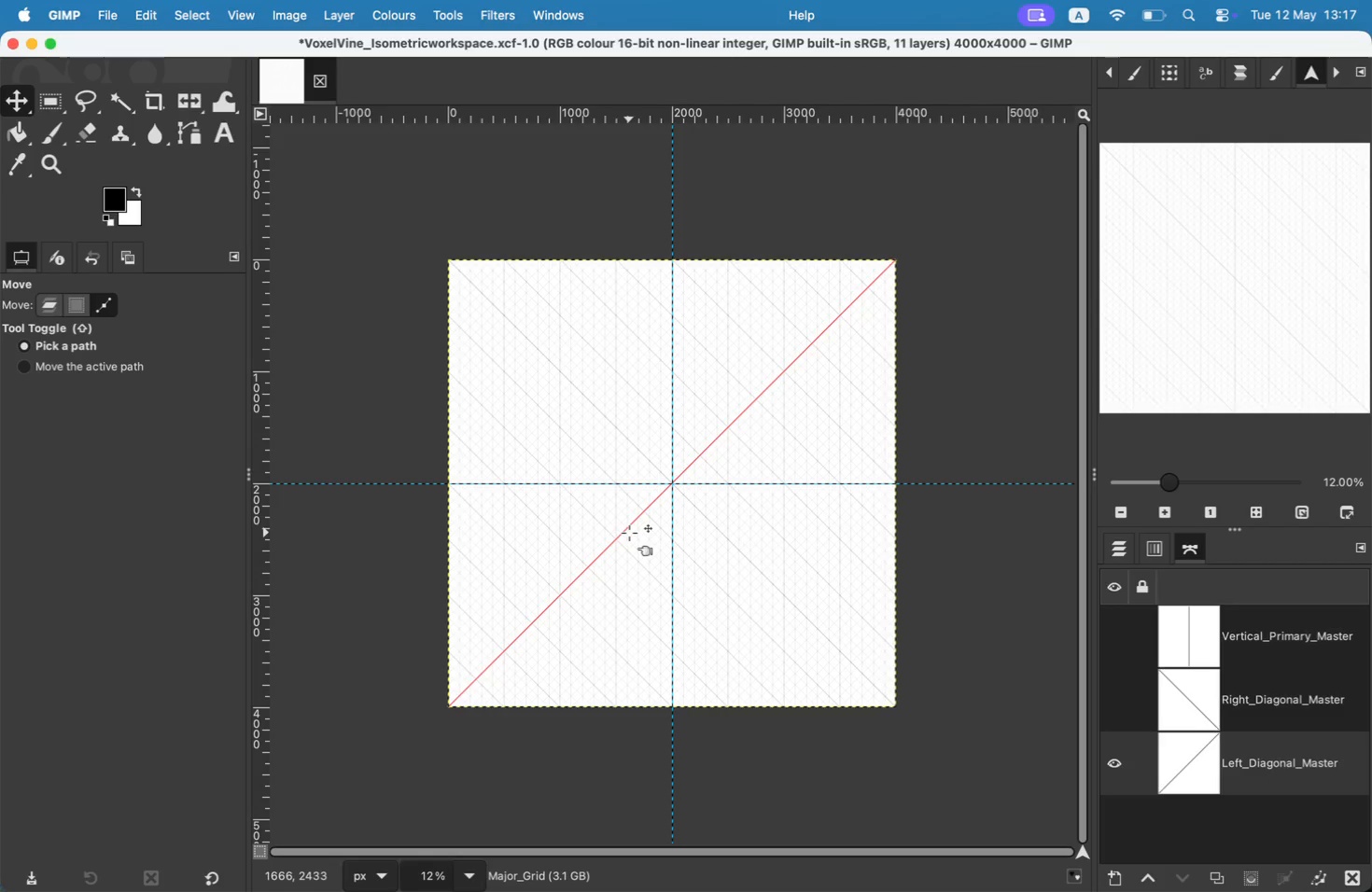 
key(Meta+Z)
 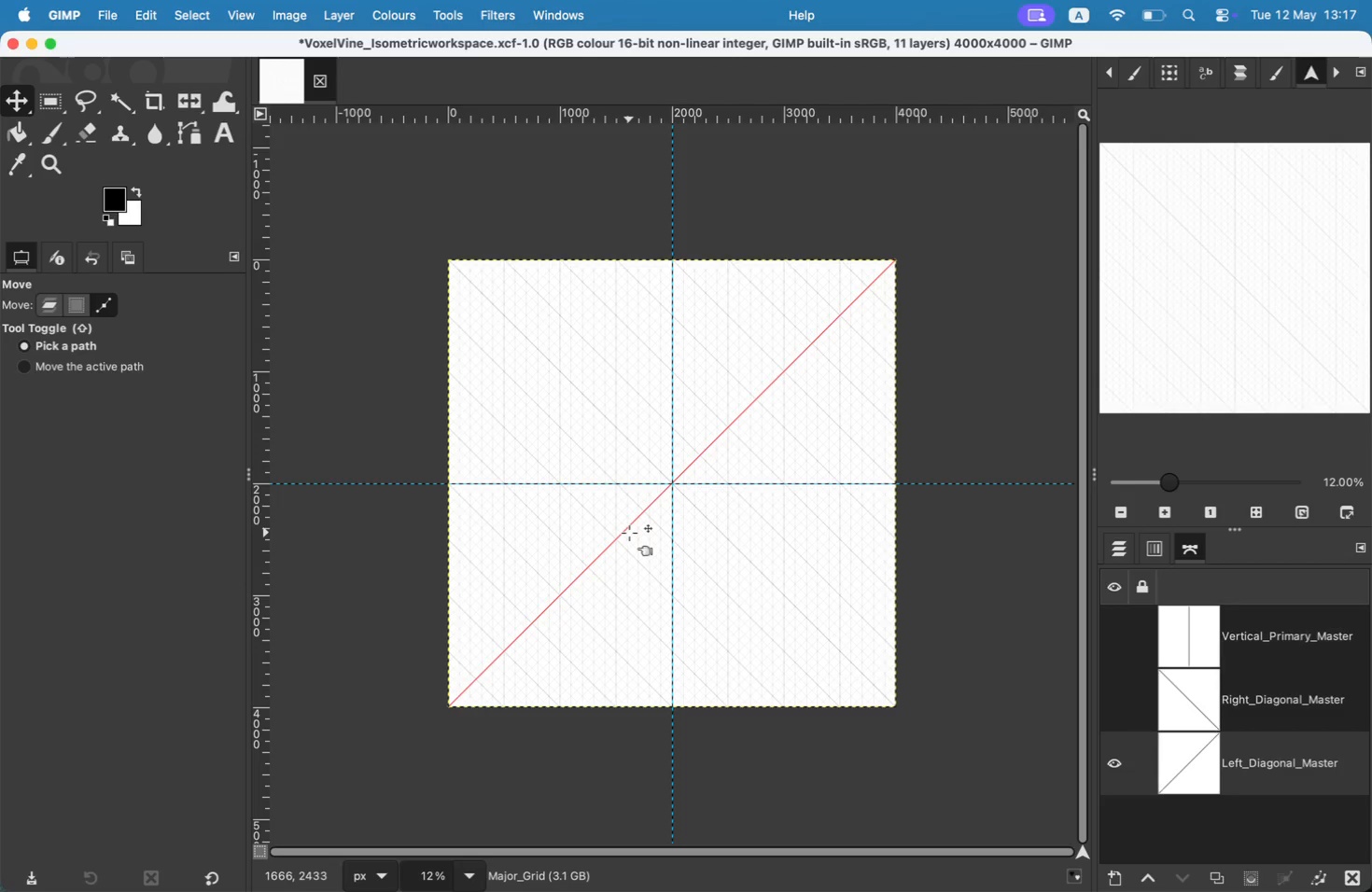 
key(Meta+Z)
 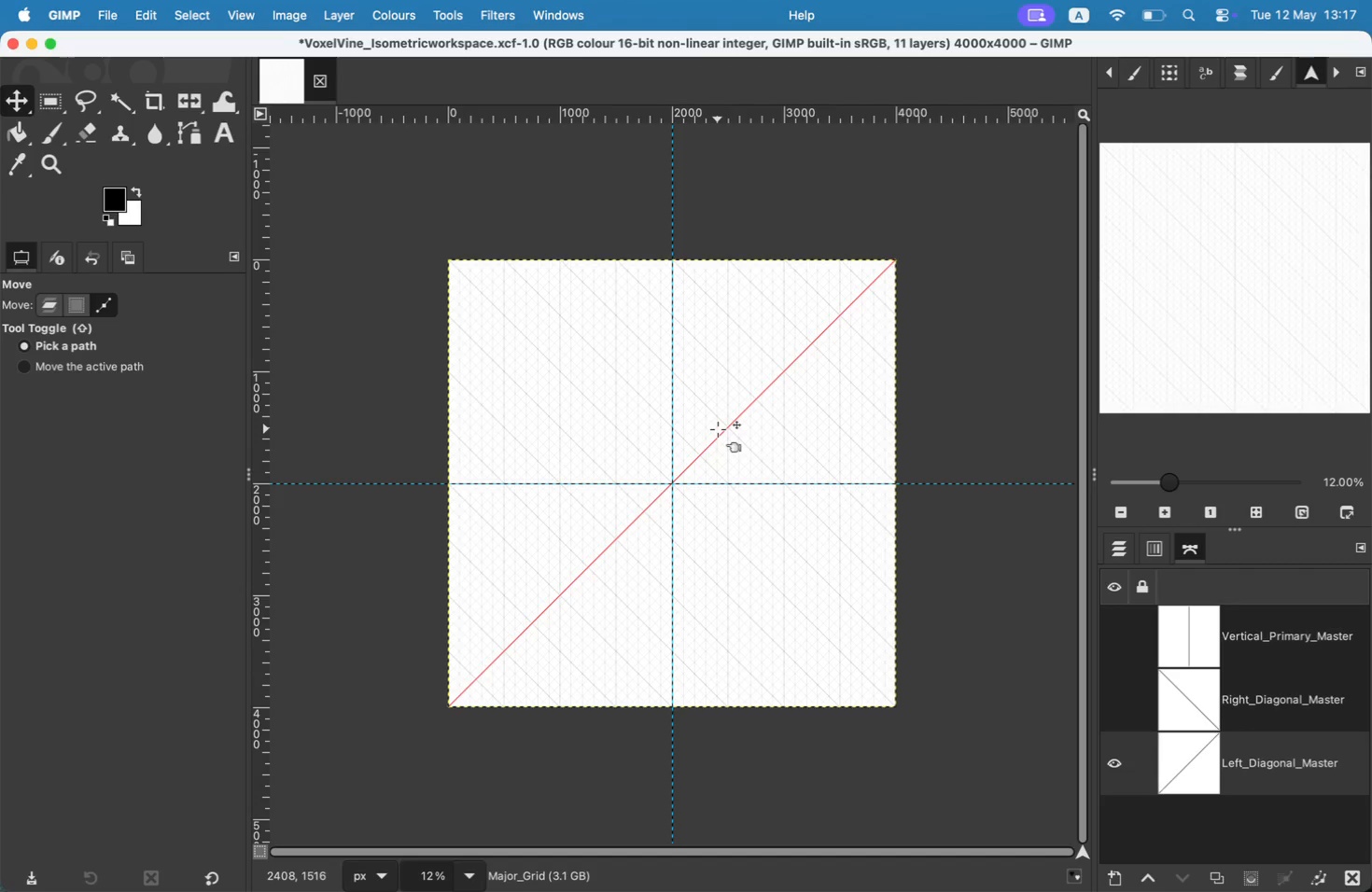 
left_click([1258, 767])
 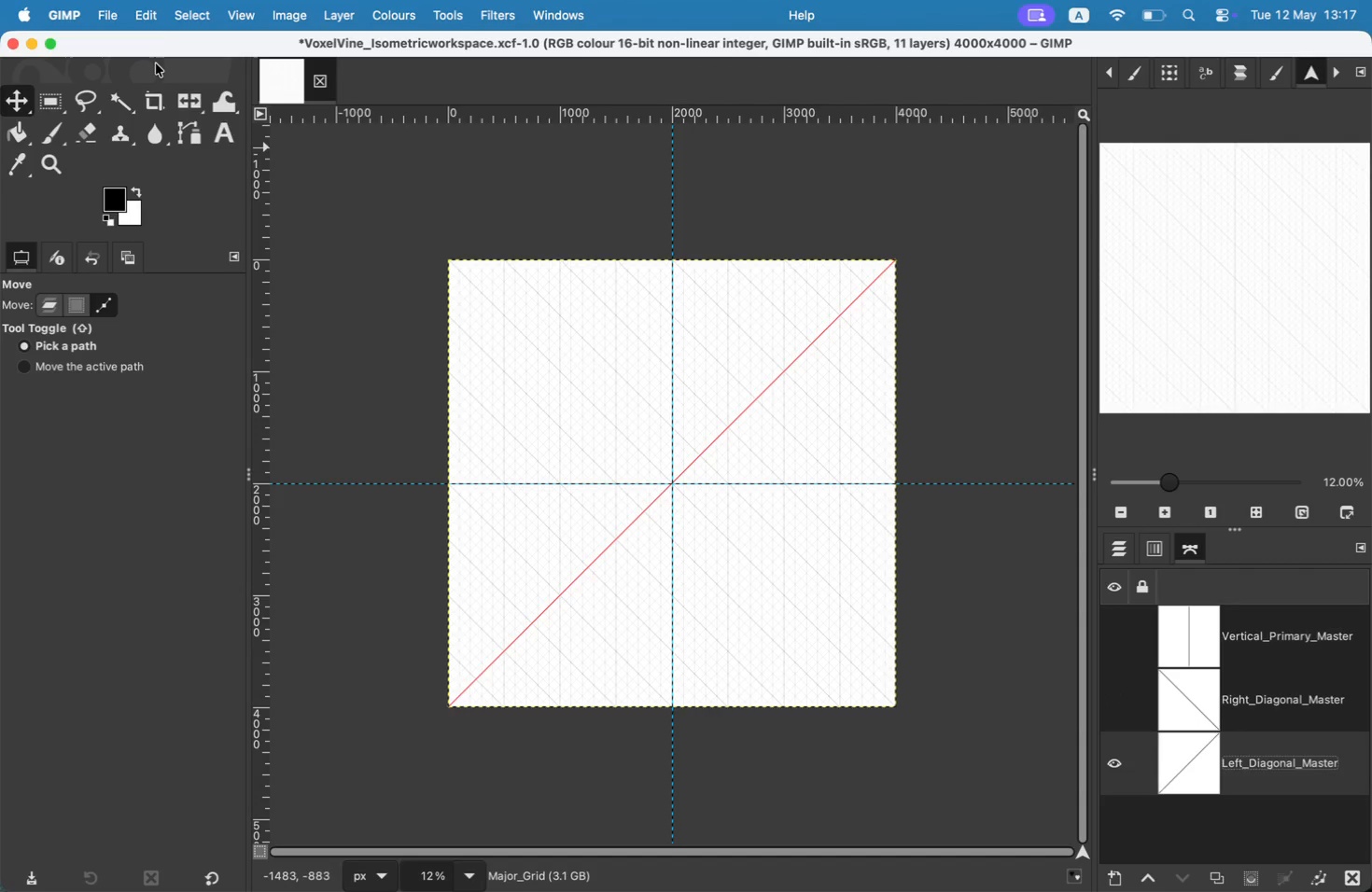 
left_click([144, 22])
 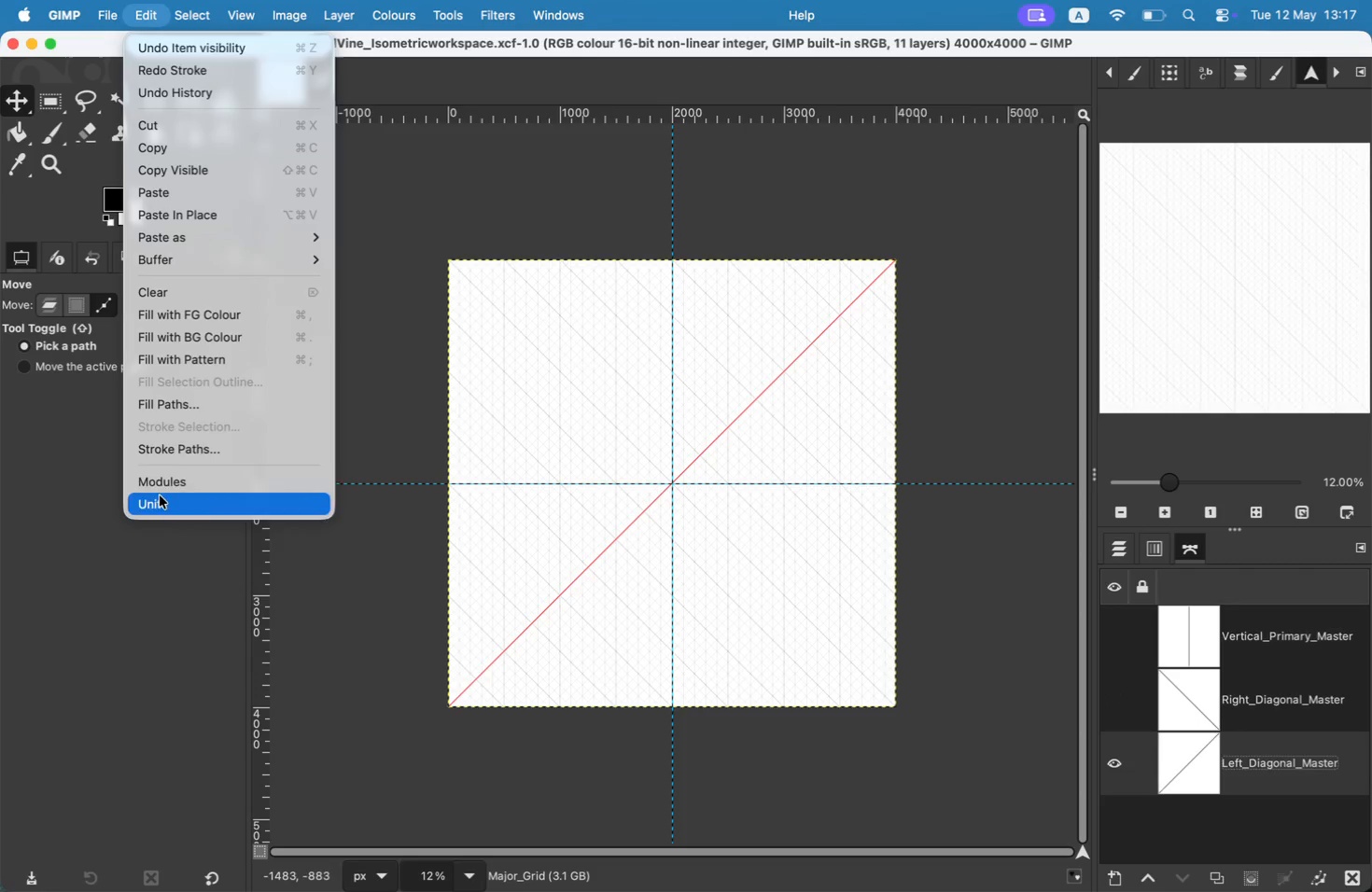 
left_click([185, 452])
 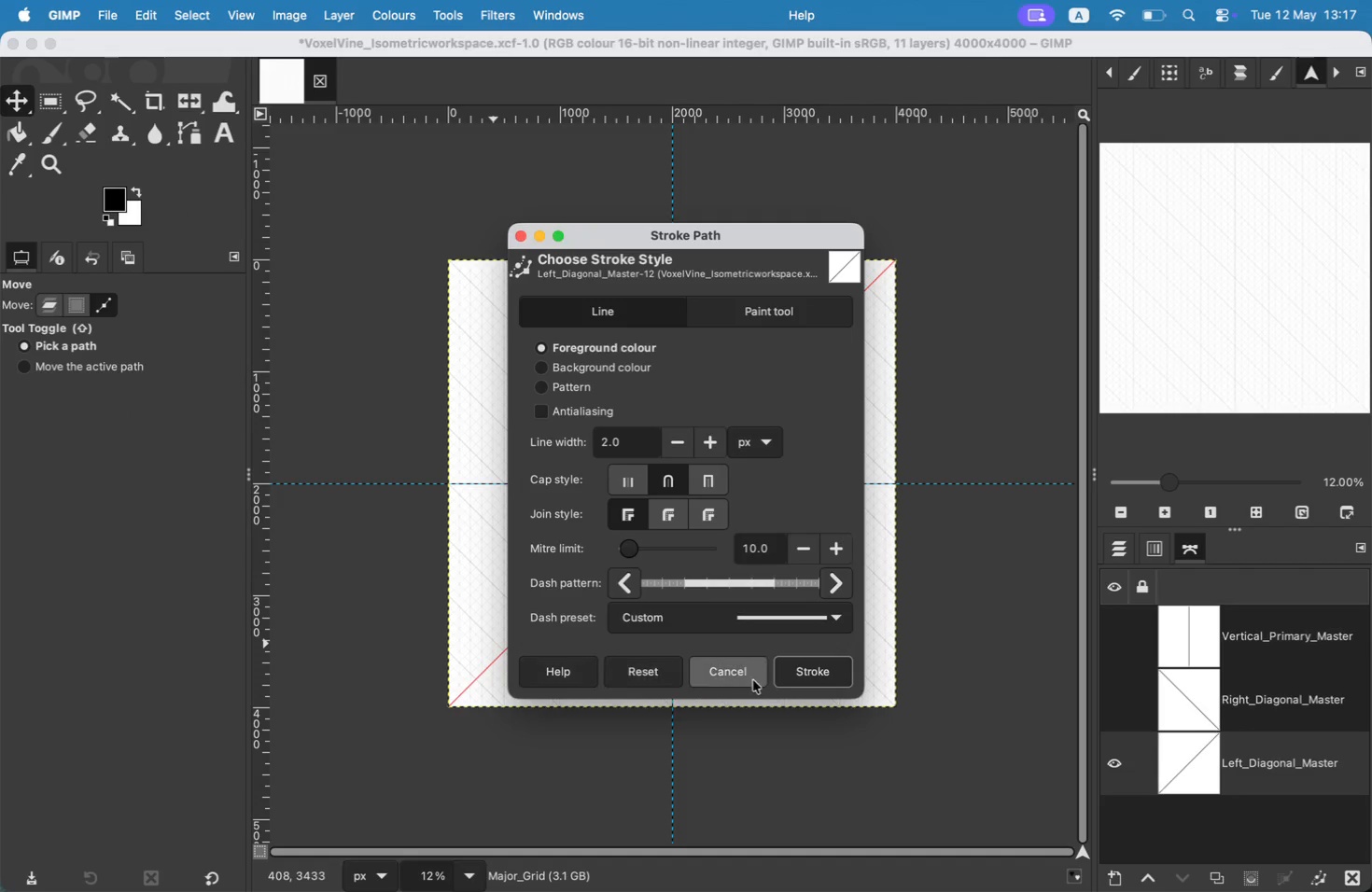 
left_click([815, 678])
 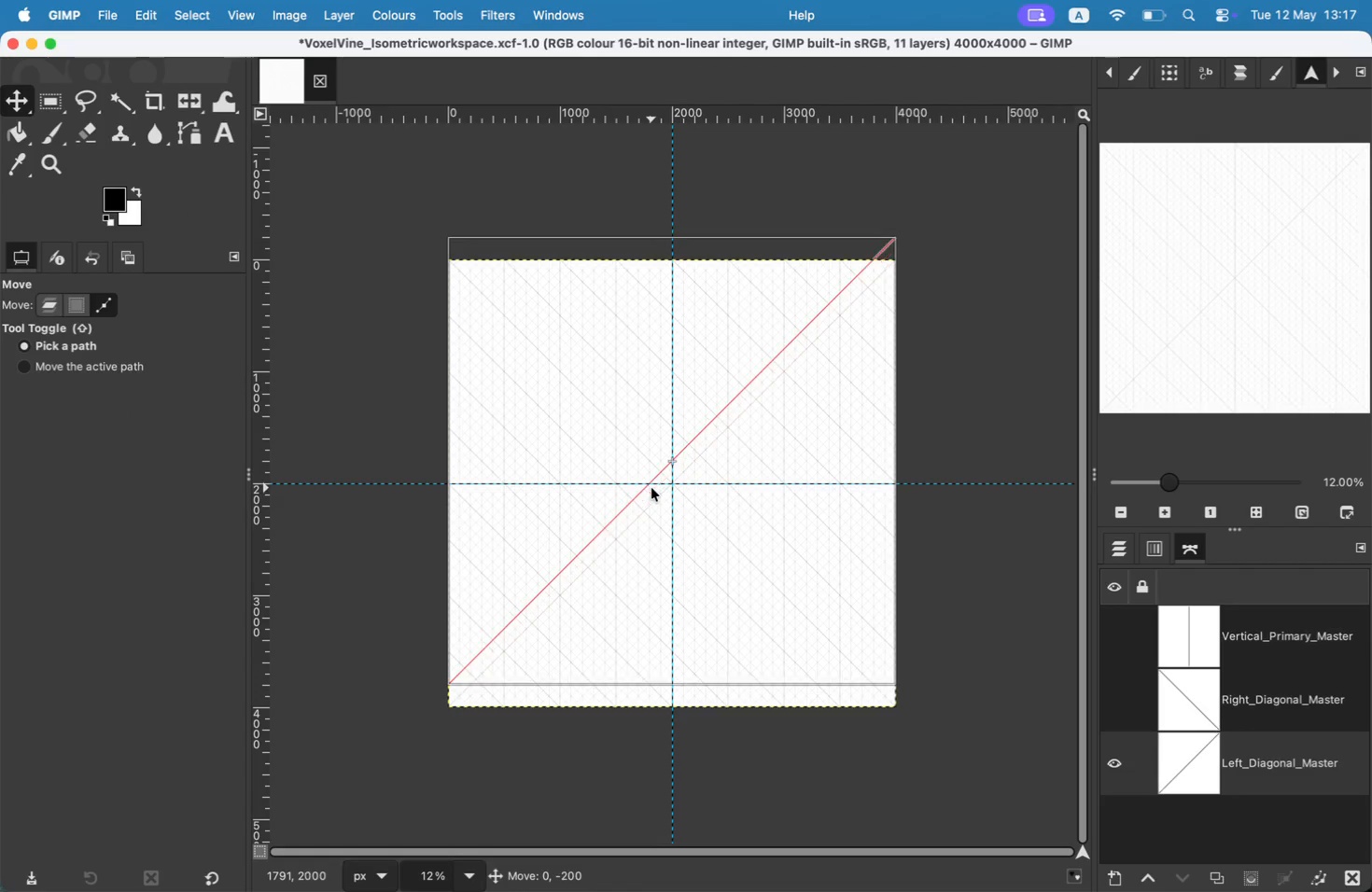 
left_click_drag(start_coordinate=[649, 506], to_coordinate=[651, 453])
 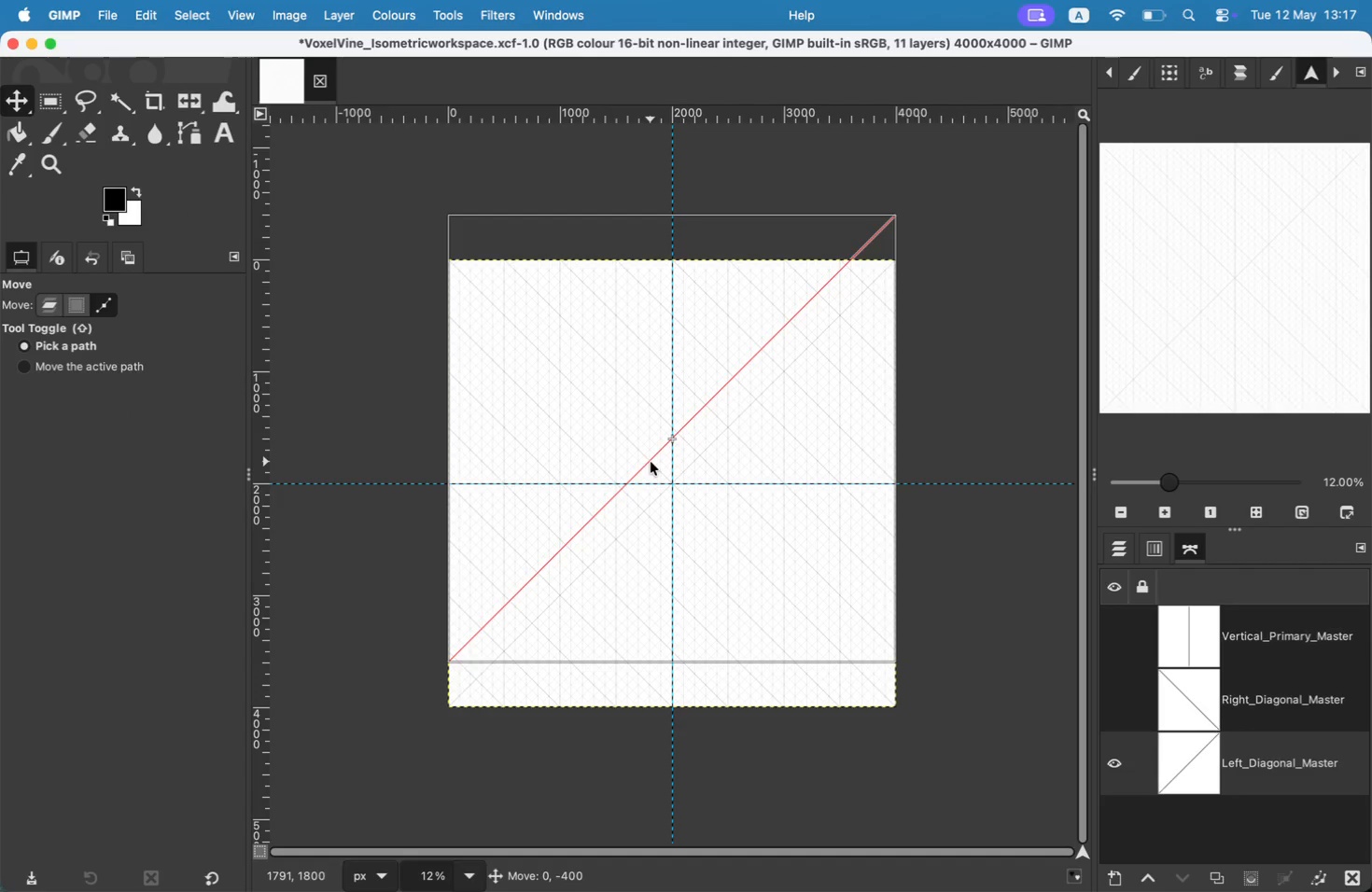 
left_click([173, 7])
 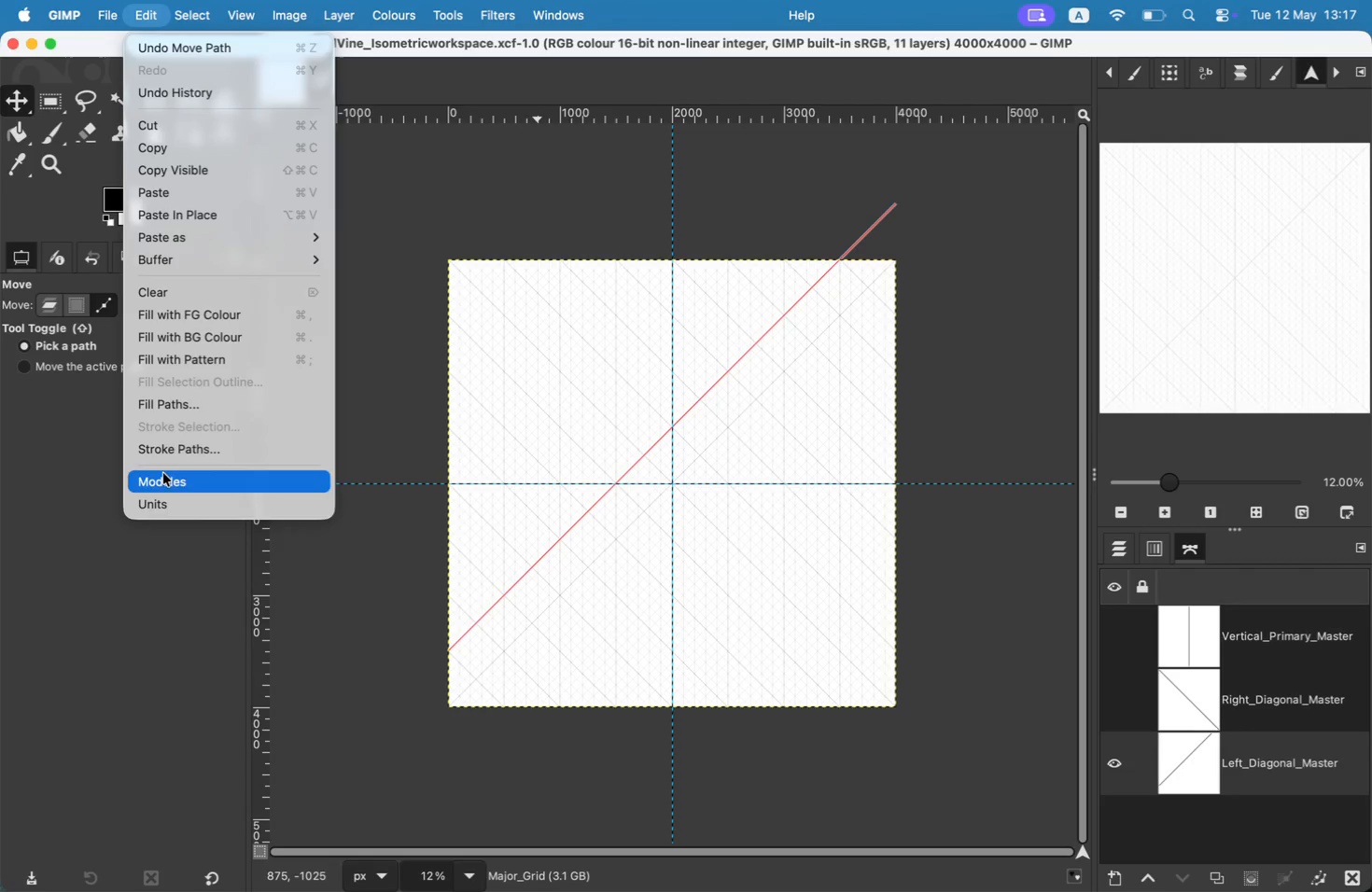 
left_click([174, 456])
 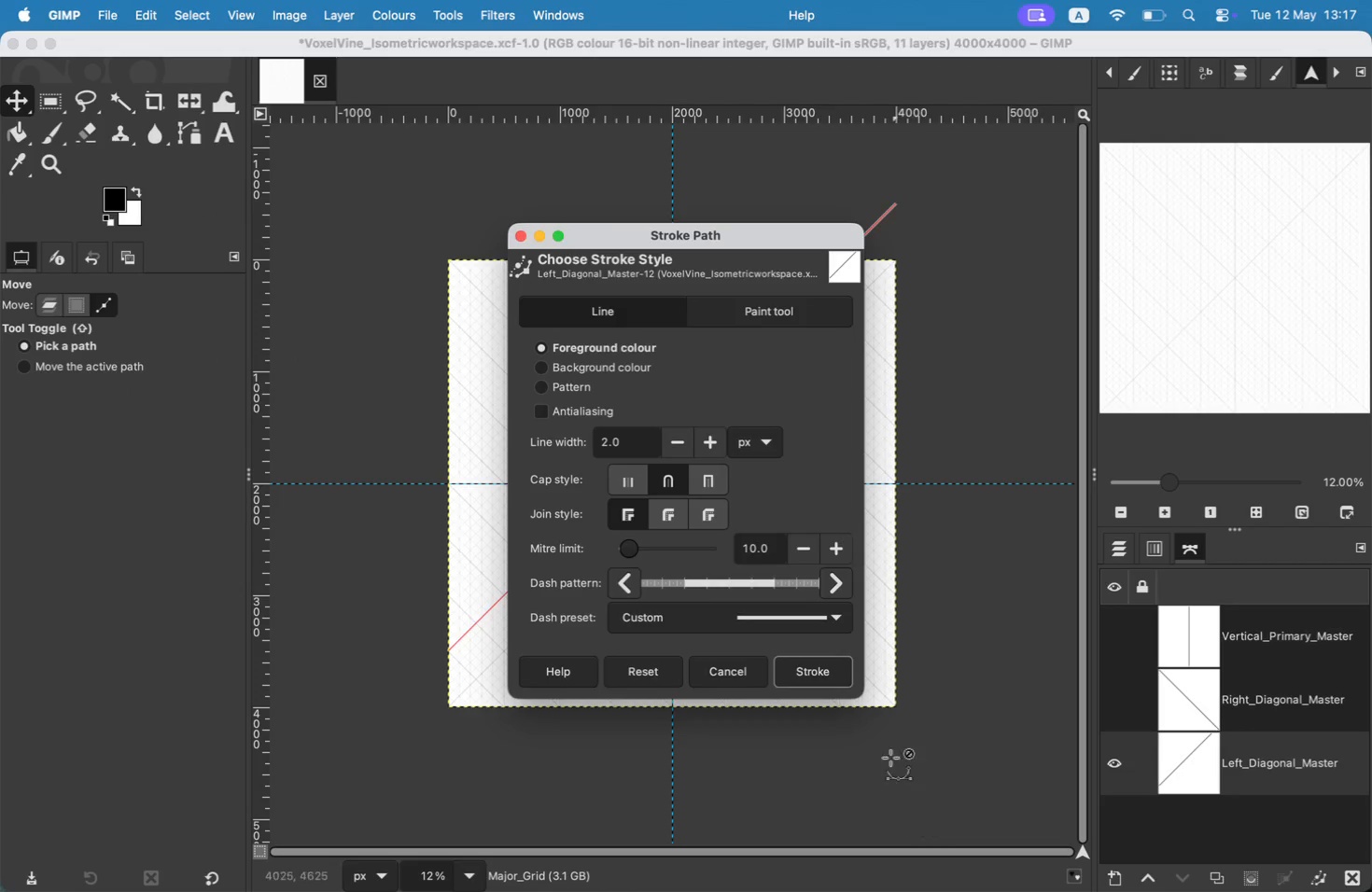 
left_click([817, 687])
 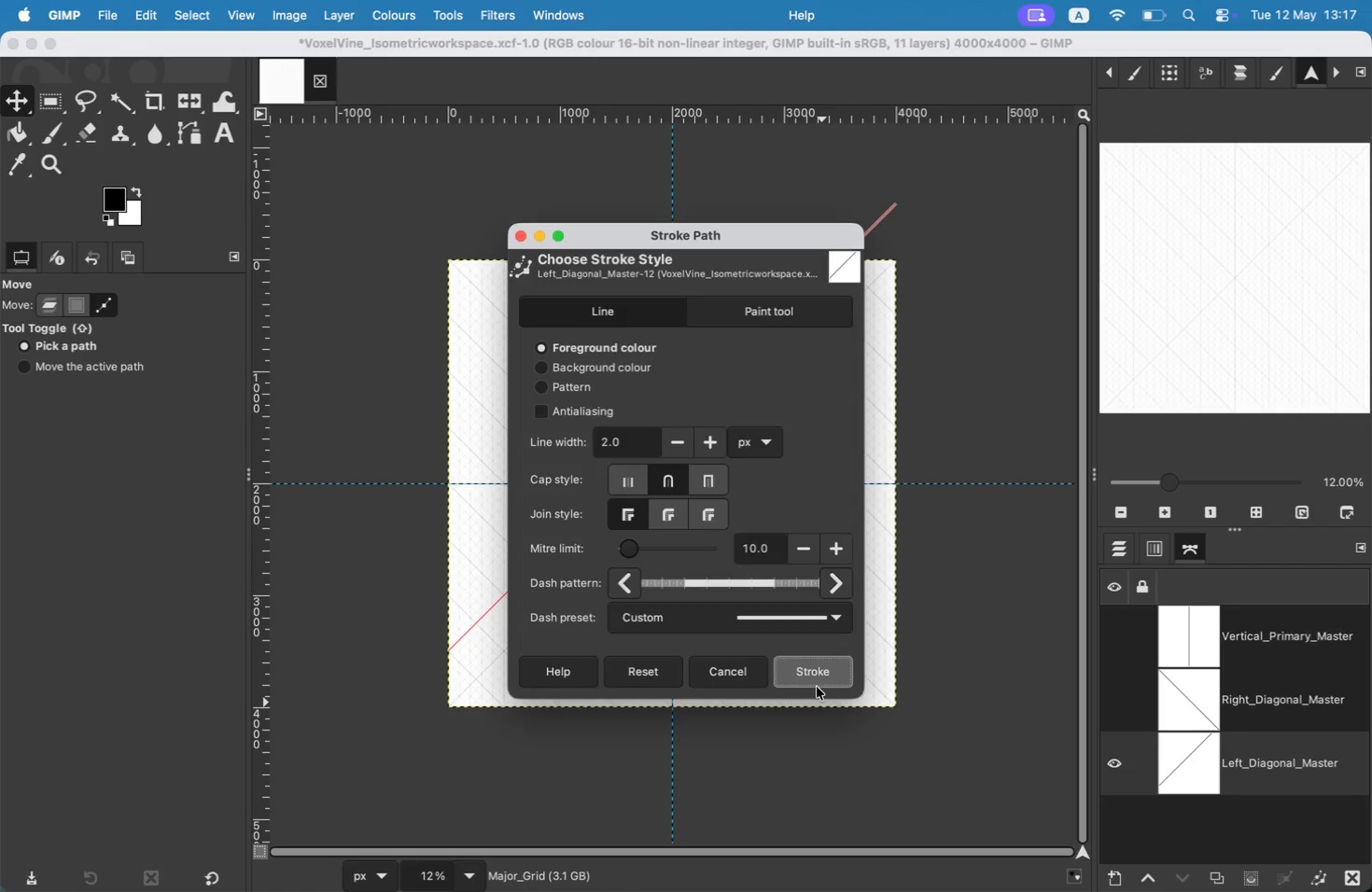 
left_click_drag(start_coordinate=[545, 551], to_coordinate=[548, 498])
 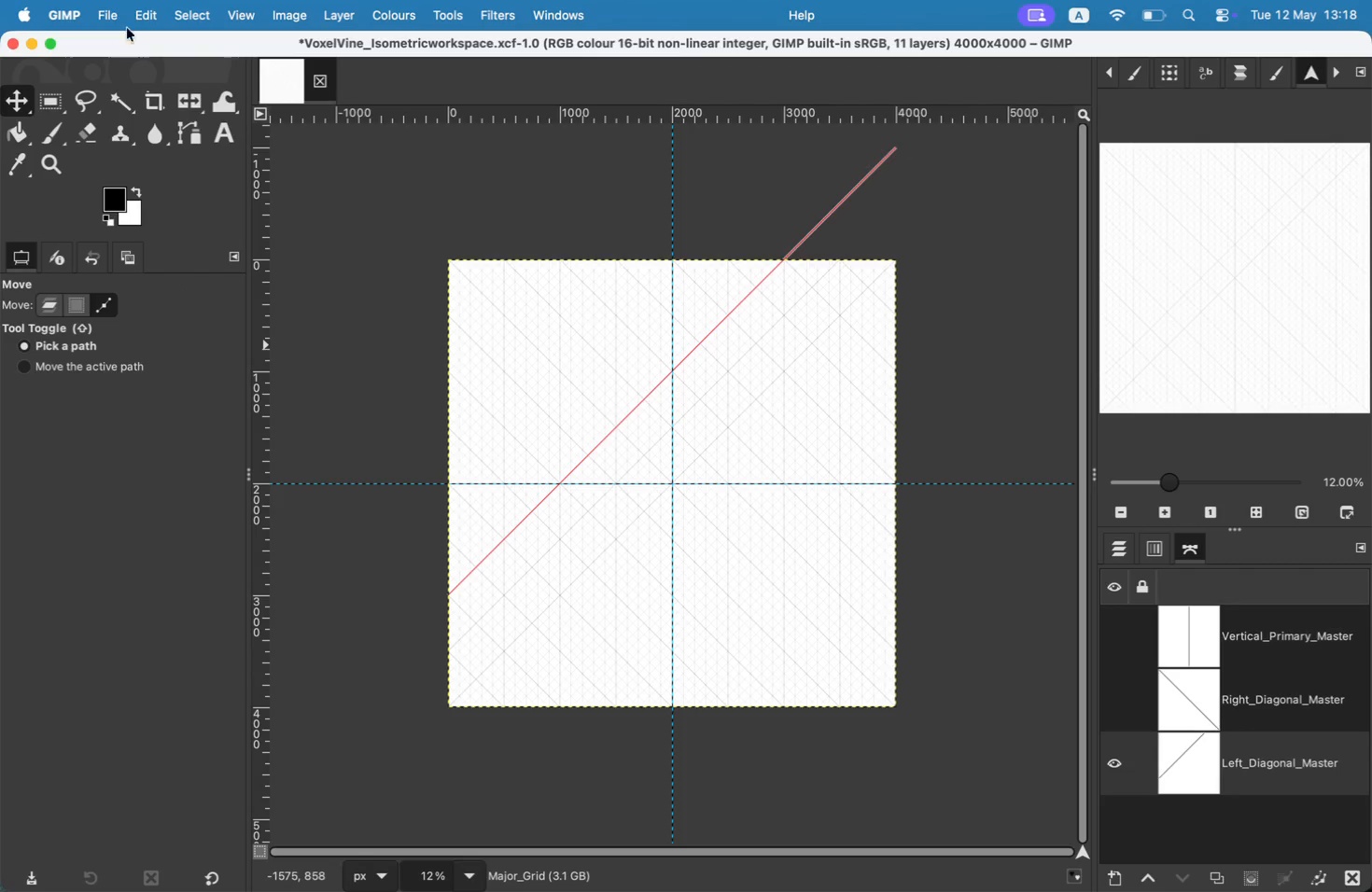 
left_click([185, 442])
 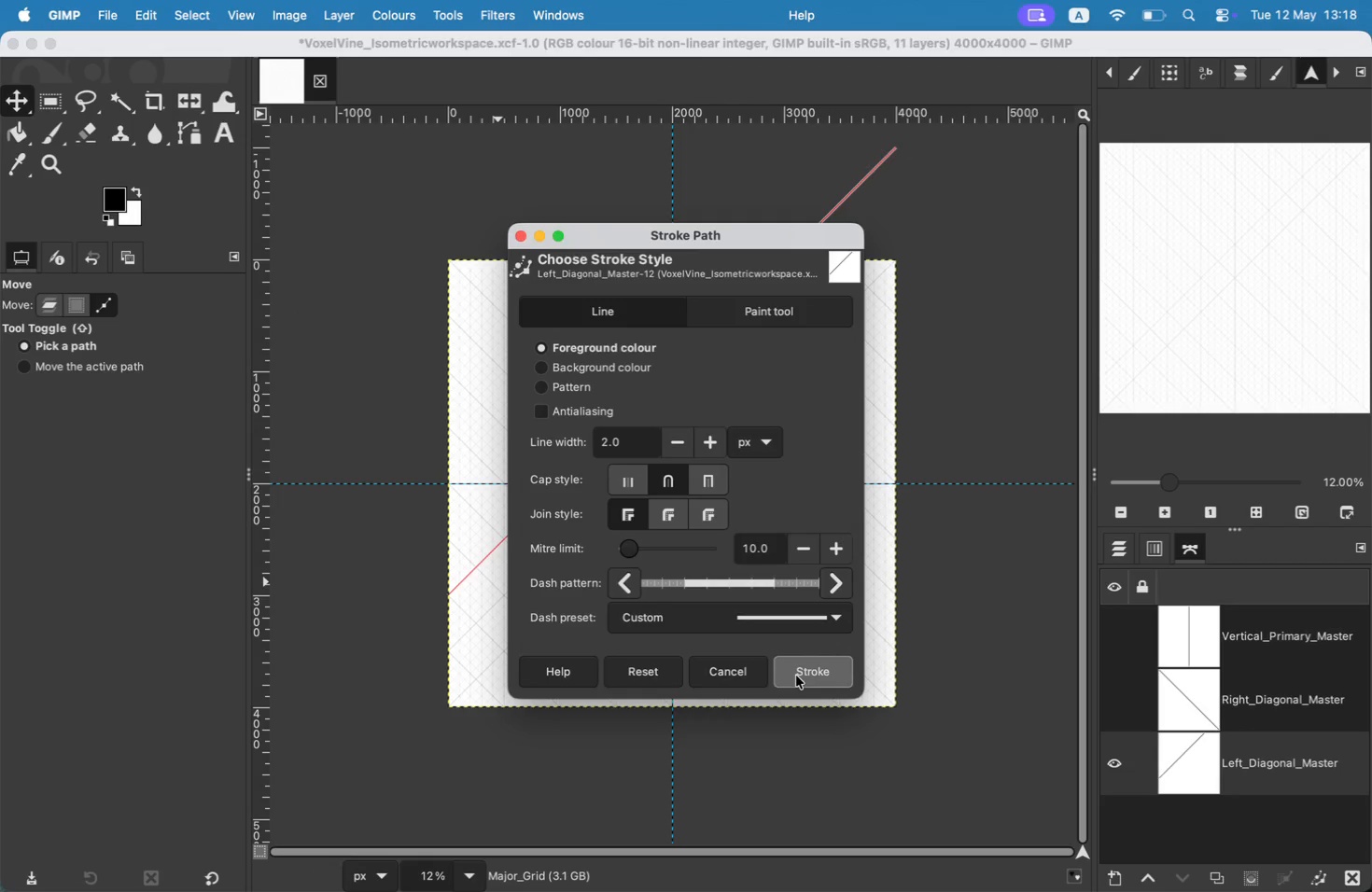 
left_click_drag(start_coordinate=[531, 515], to_coordinate=[531, 464])
 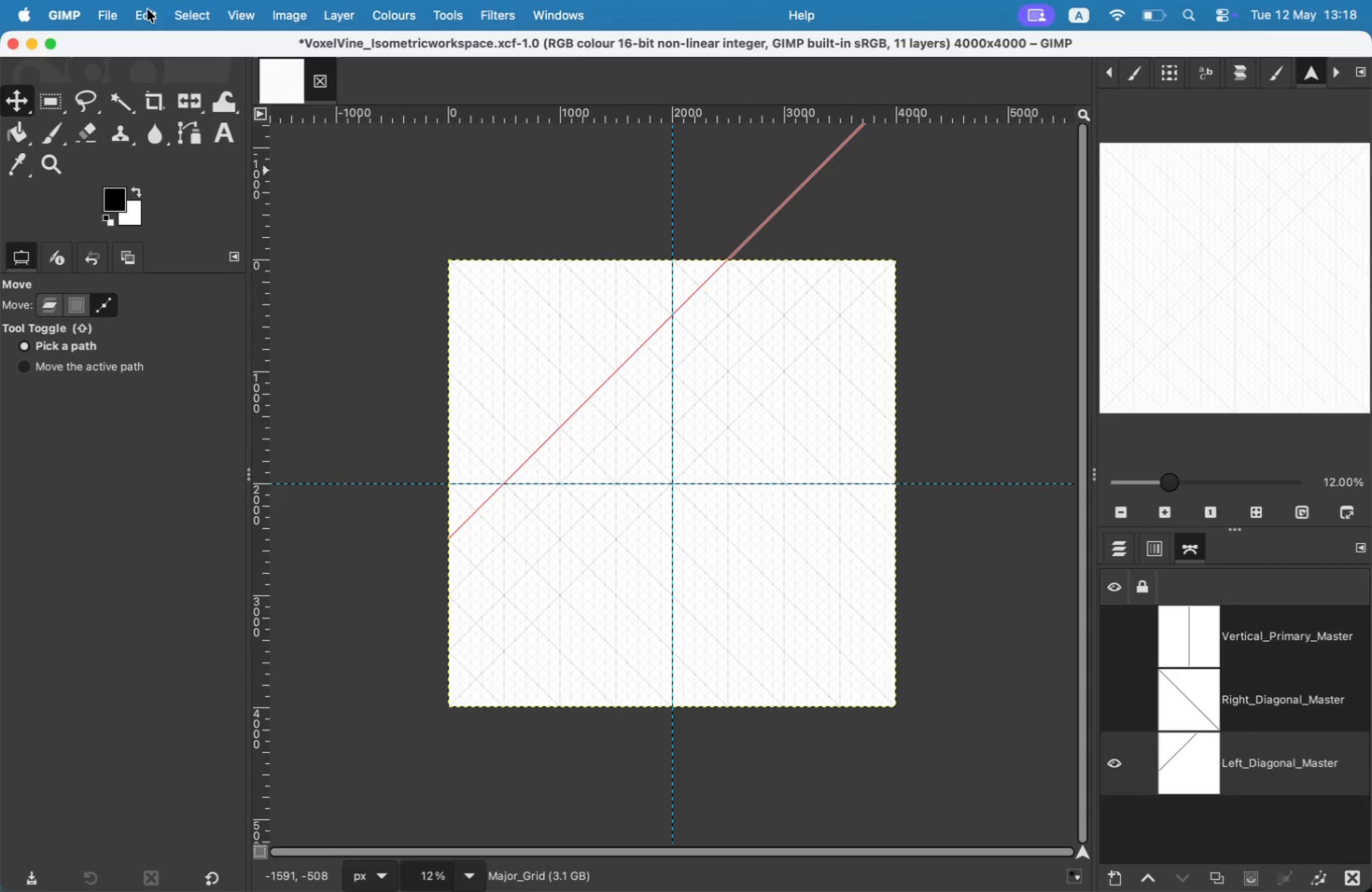 
left_click([206, 442])
 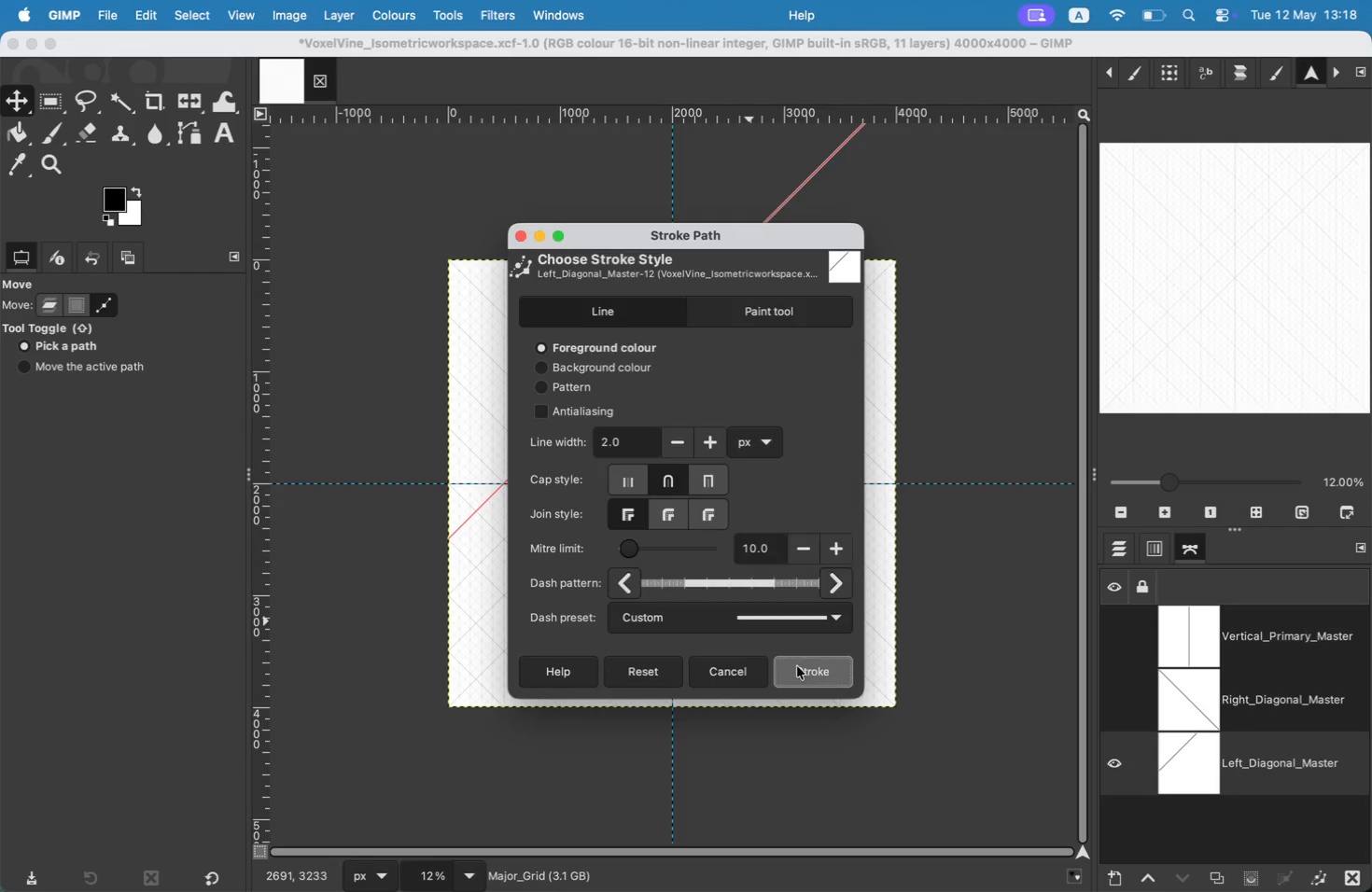 
left_click_drag(start_coordinate=[588, 399], to_coordinate=[589, 346])
 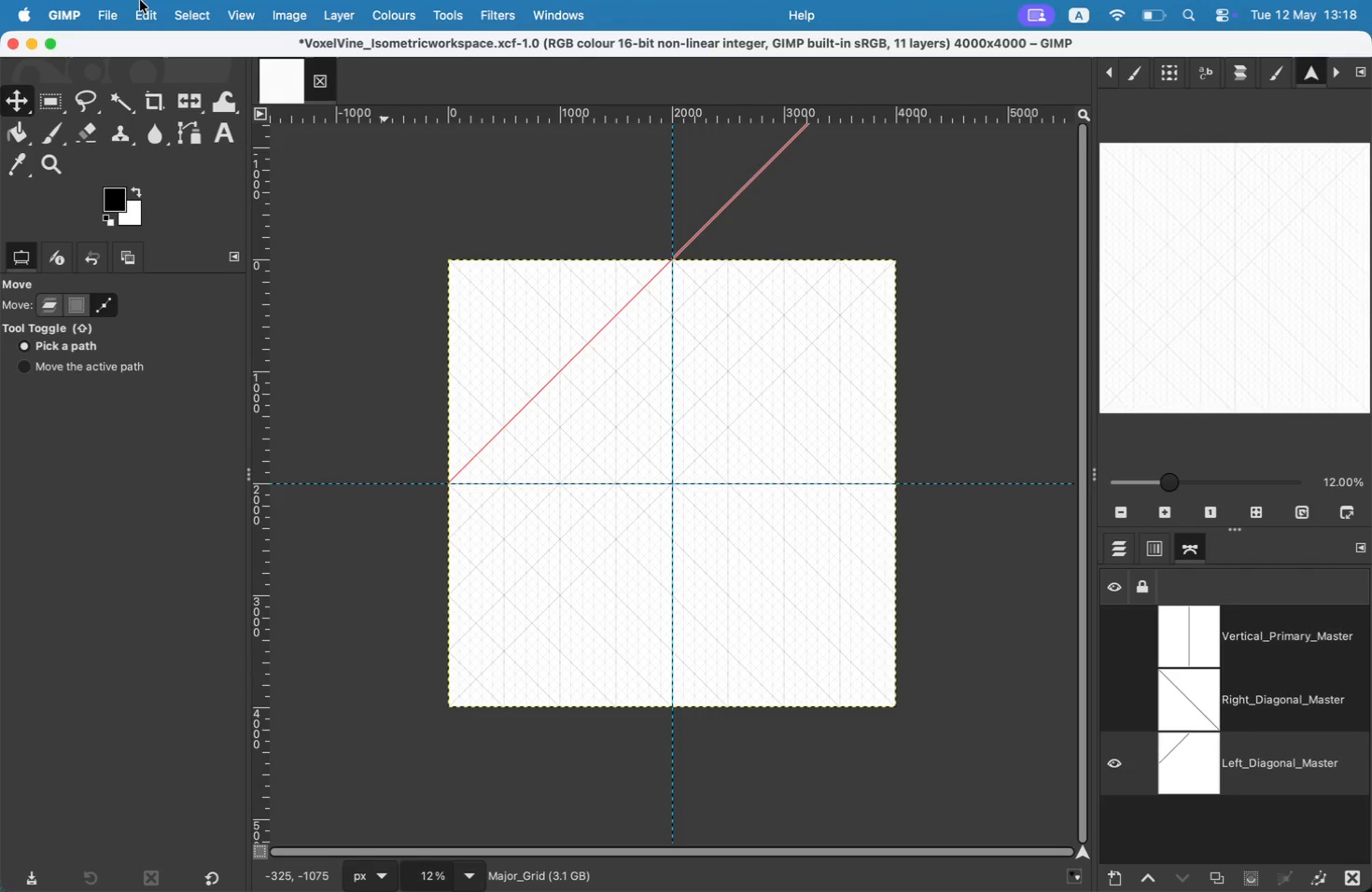 
left_click([161, 16])
 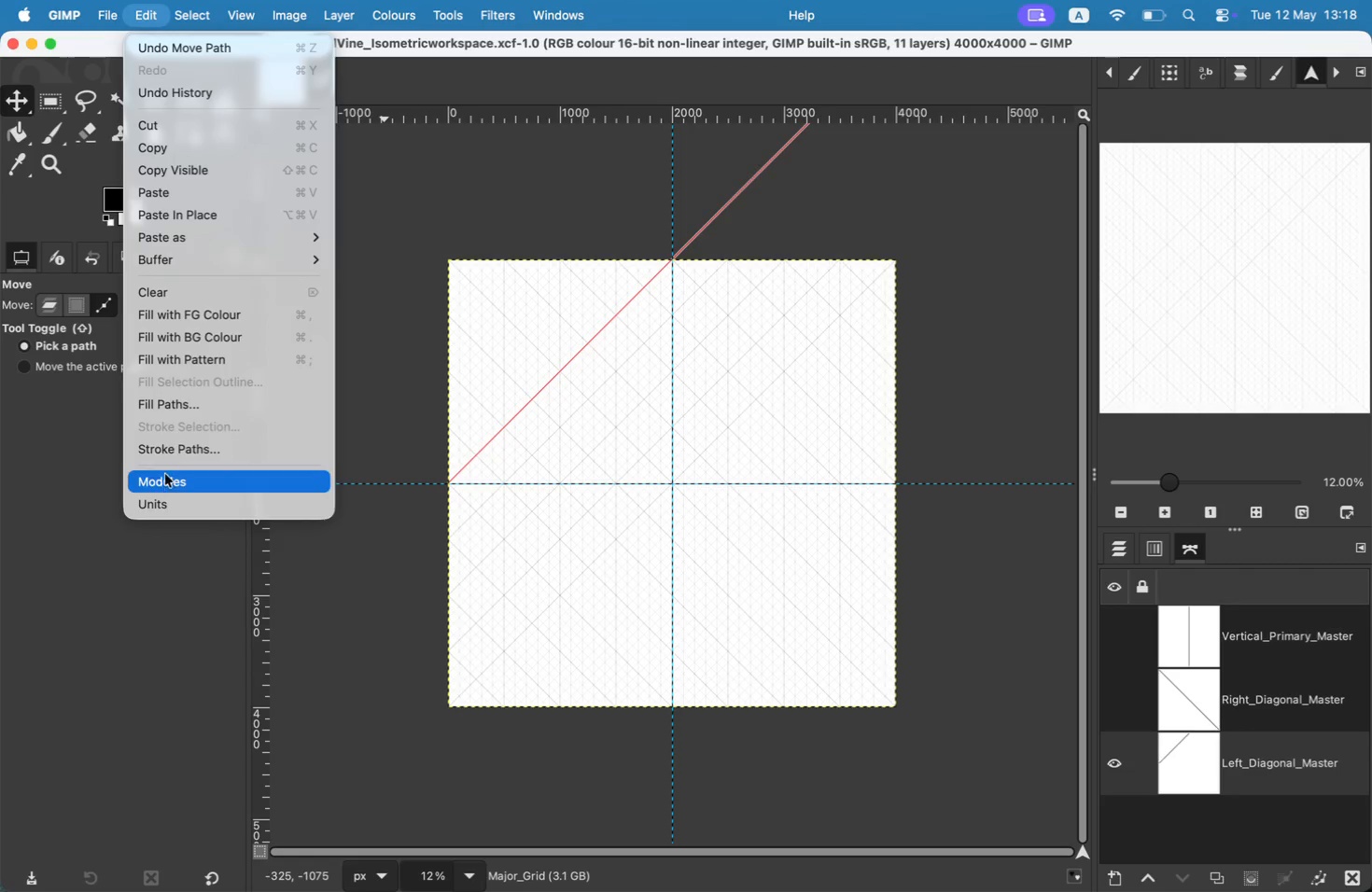 
left_click([186, 450])
 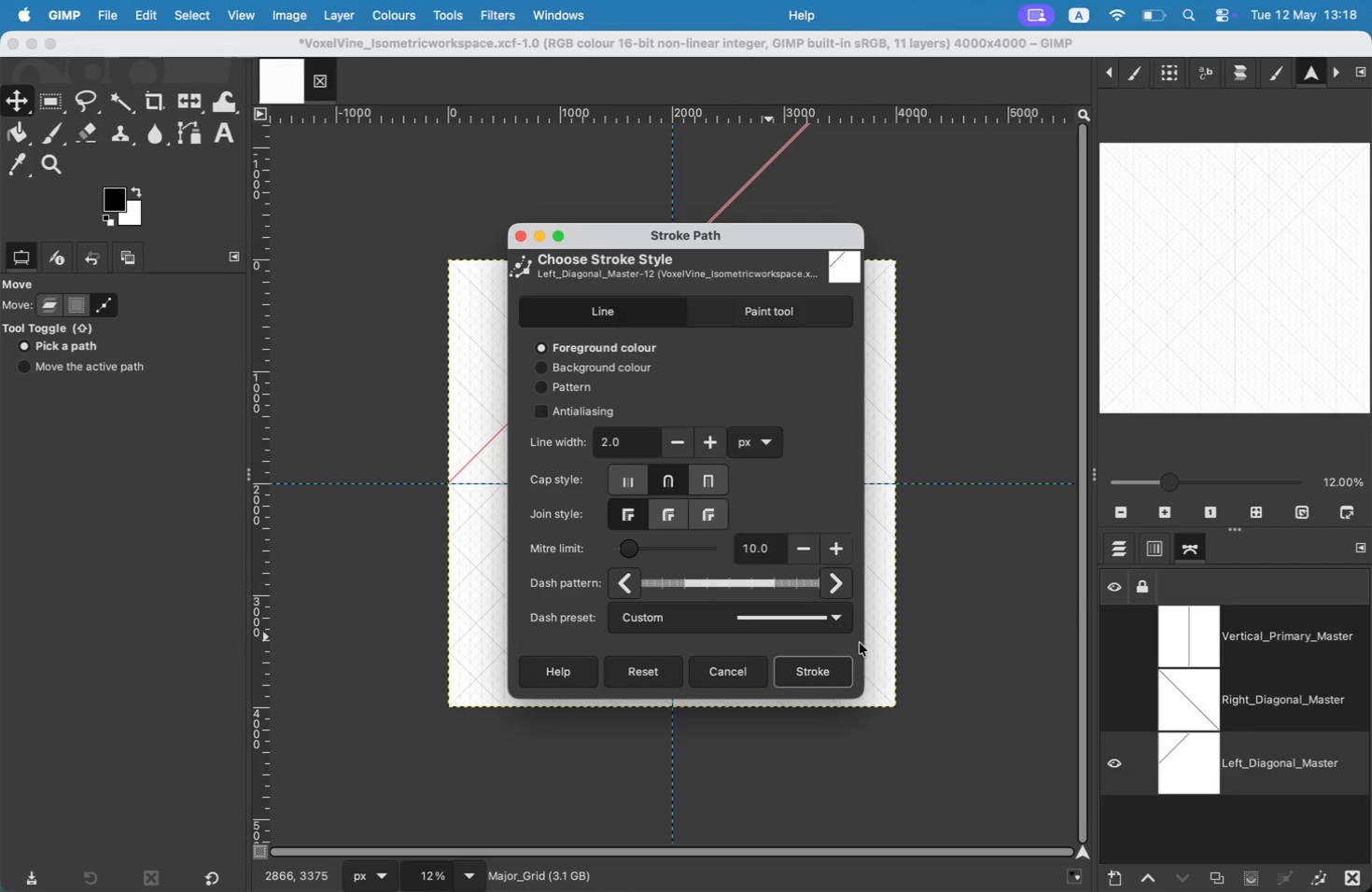 
left_click([843, 669])
 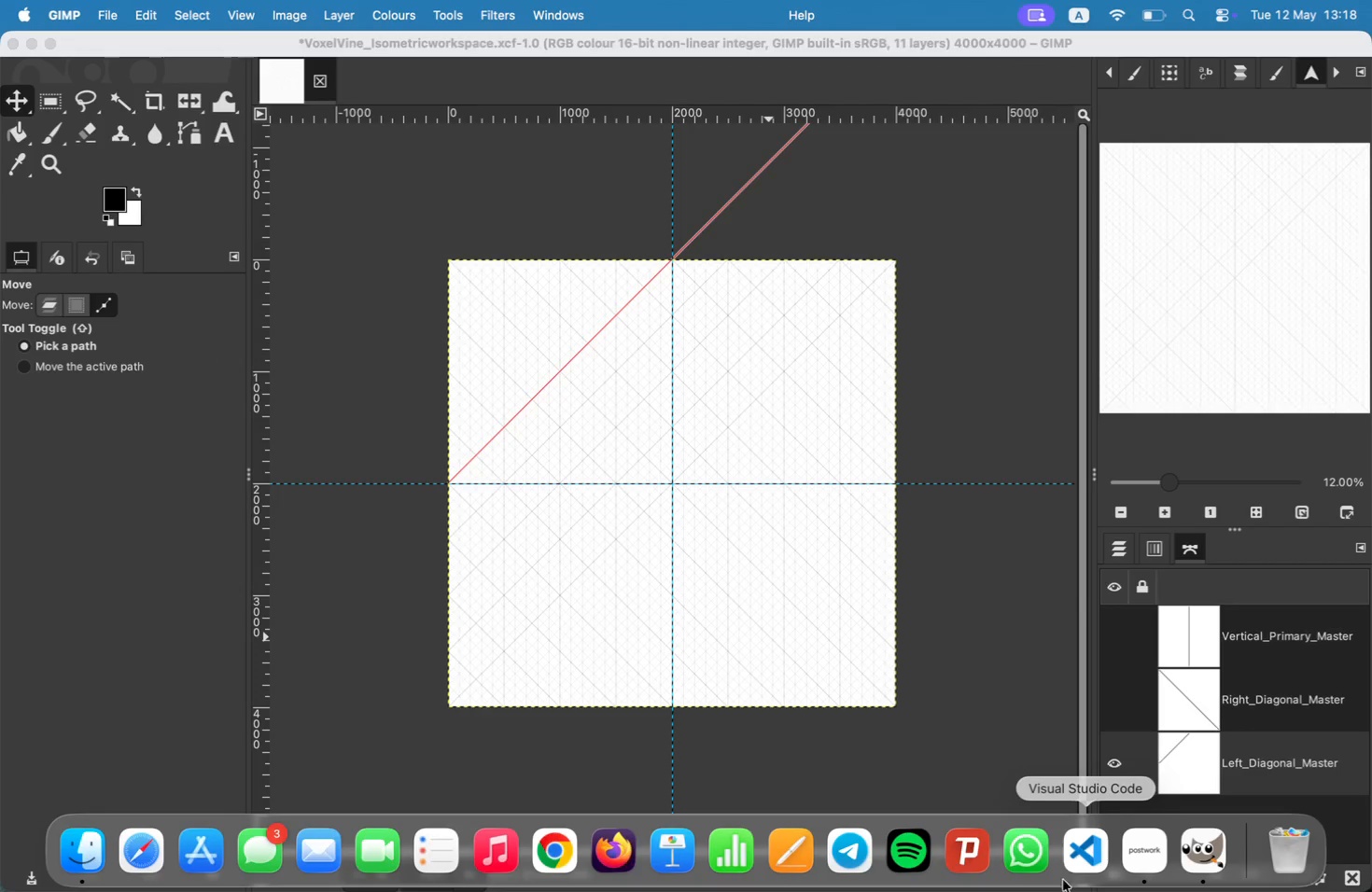 
left_click([1143, 869])
 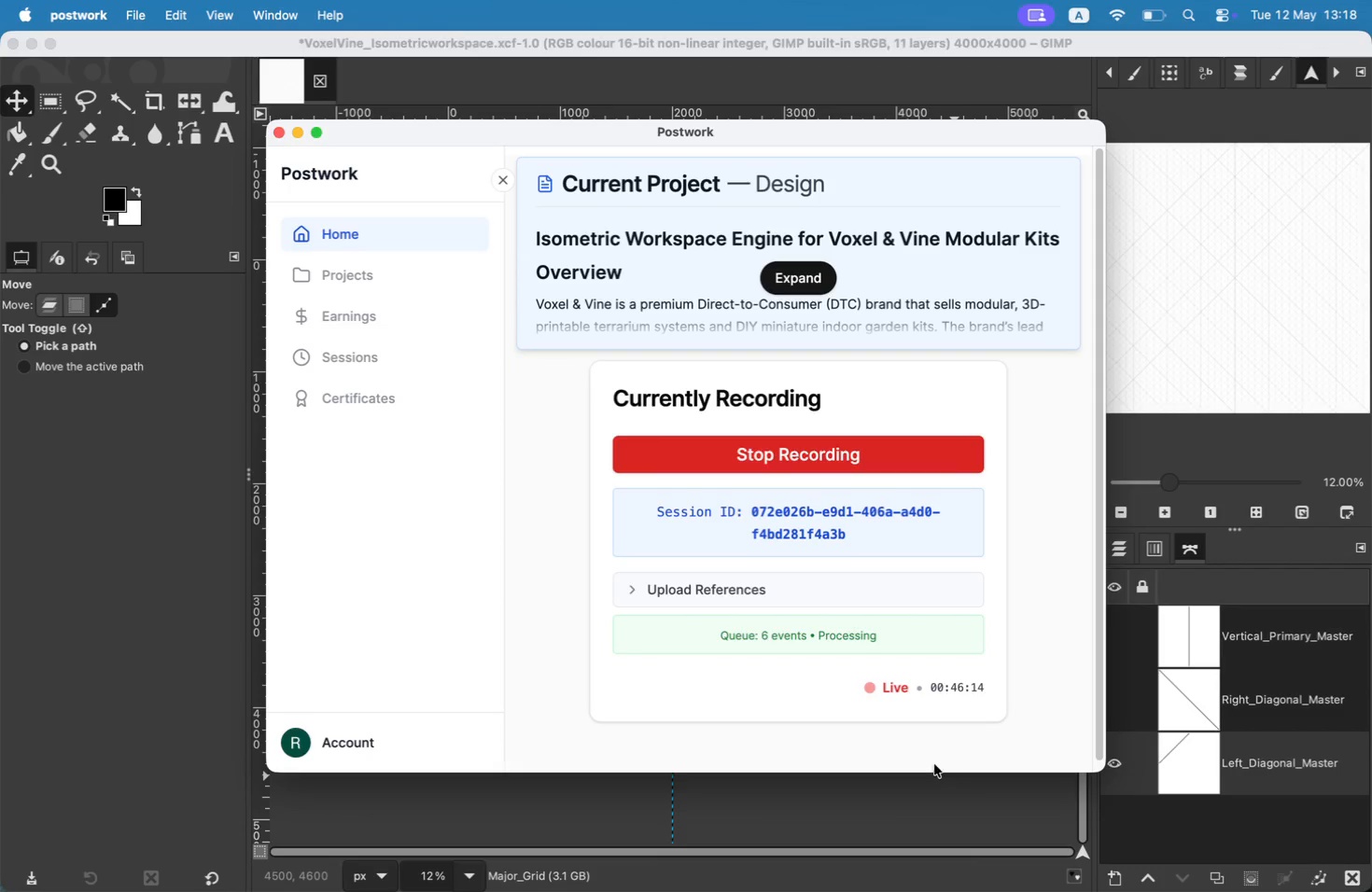 
left_click([914, 787])
 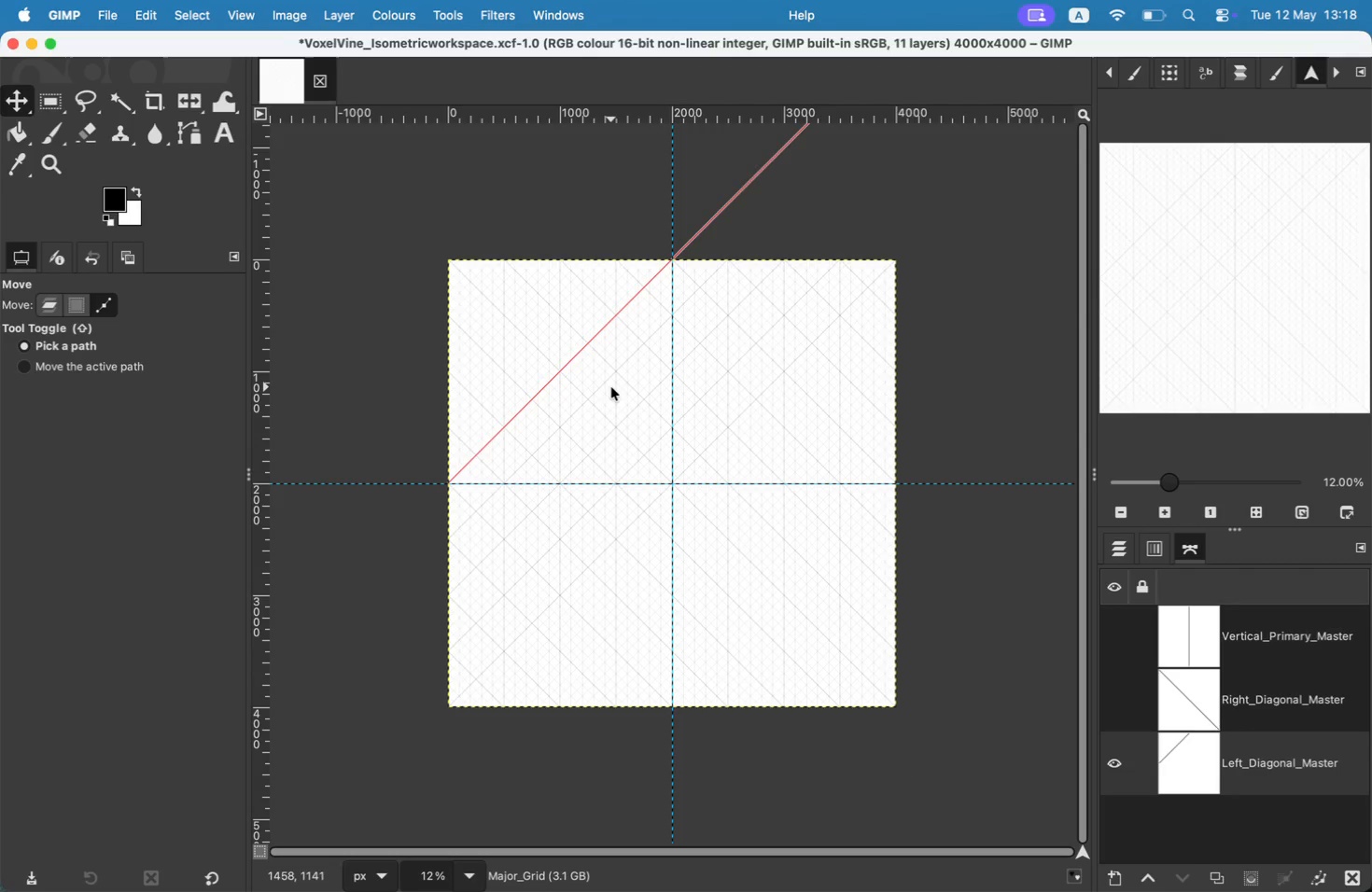 
left_click_drag(start_coordinate=[583, 352], to_coordinate=[588, 299])
 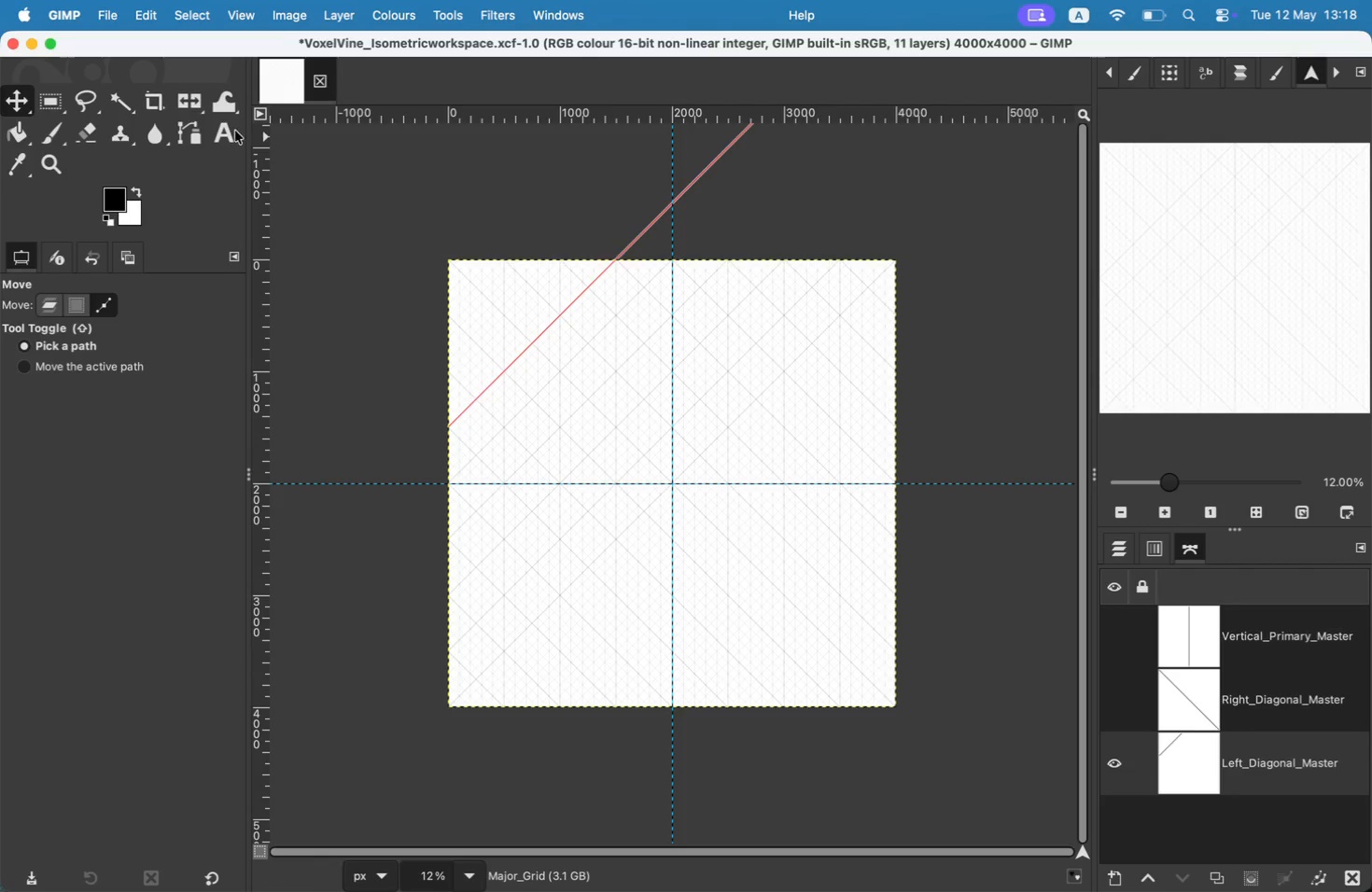 
left_click([214, 14])
 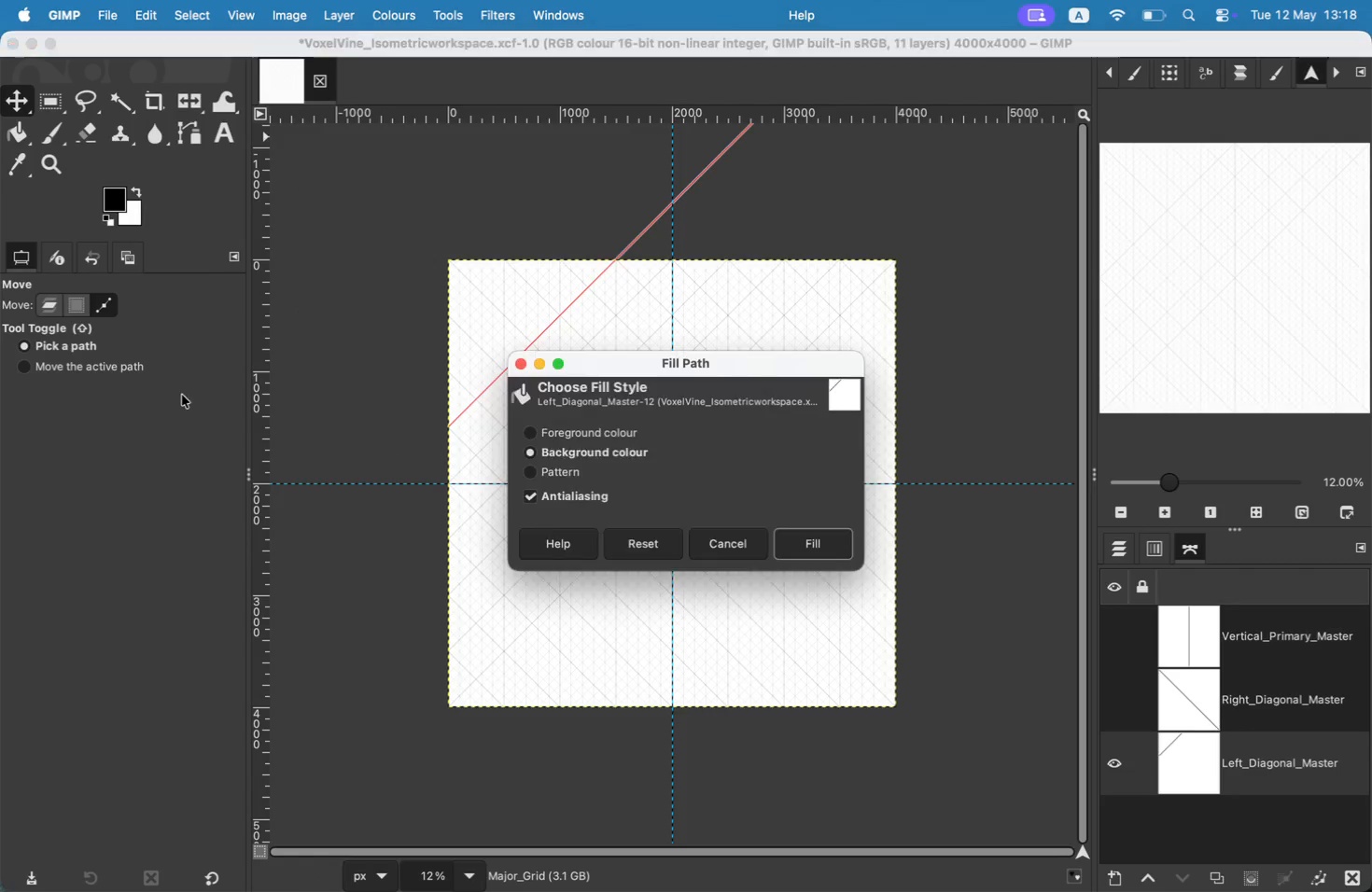 
left_click([708, 564])
 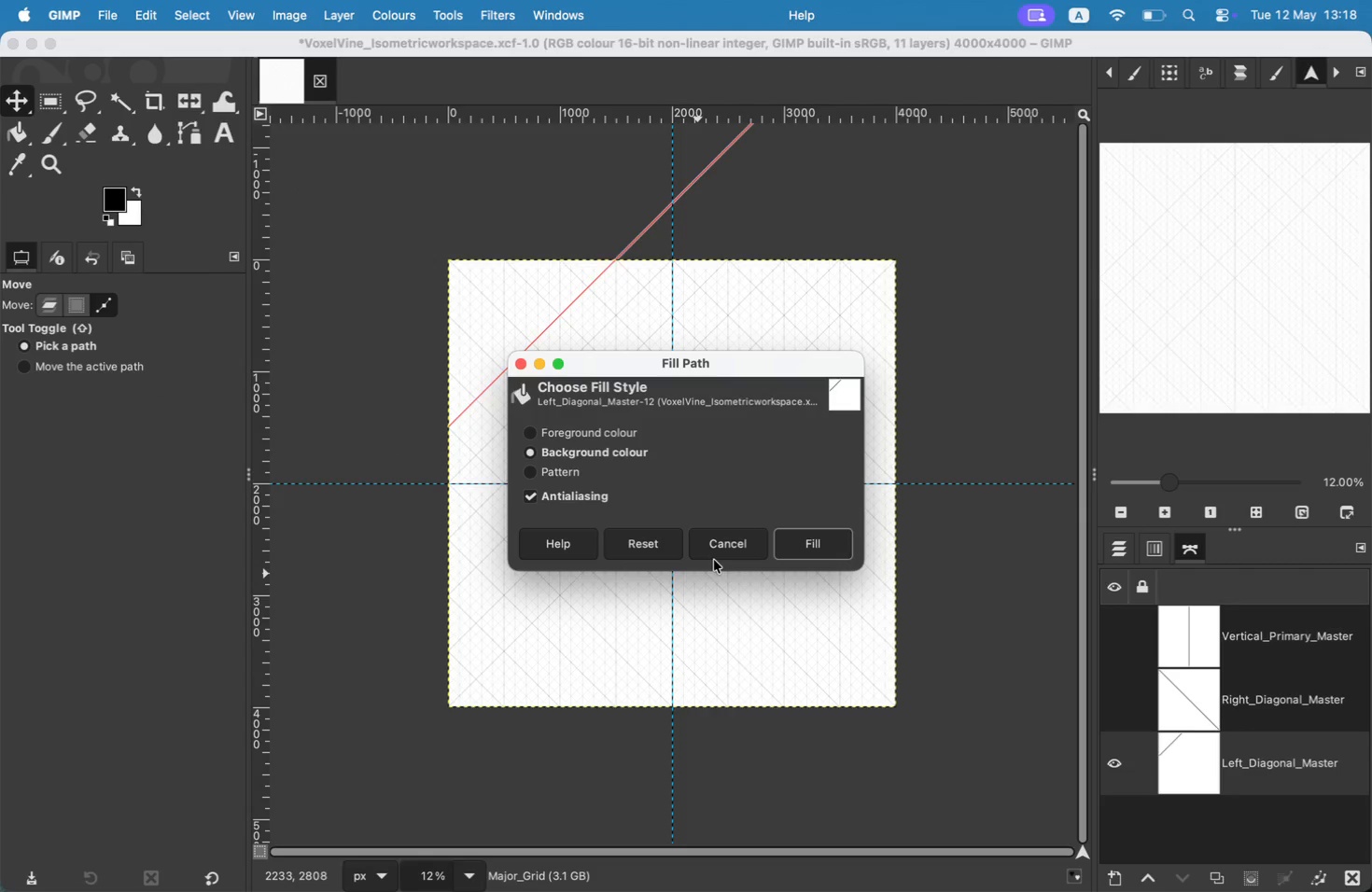 
triple_click([719, 551])
 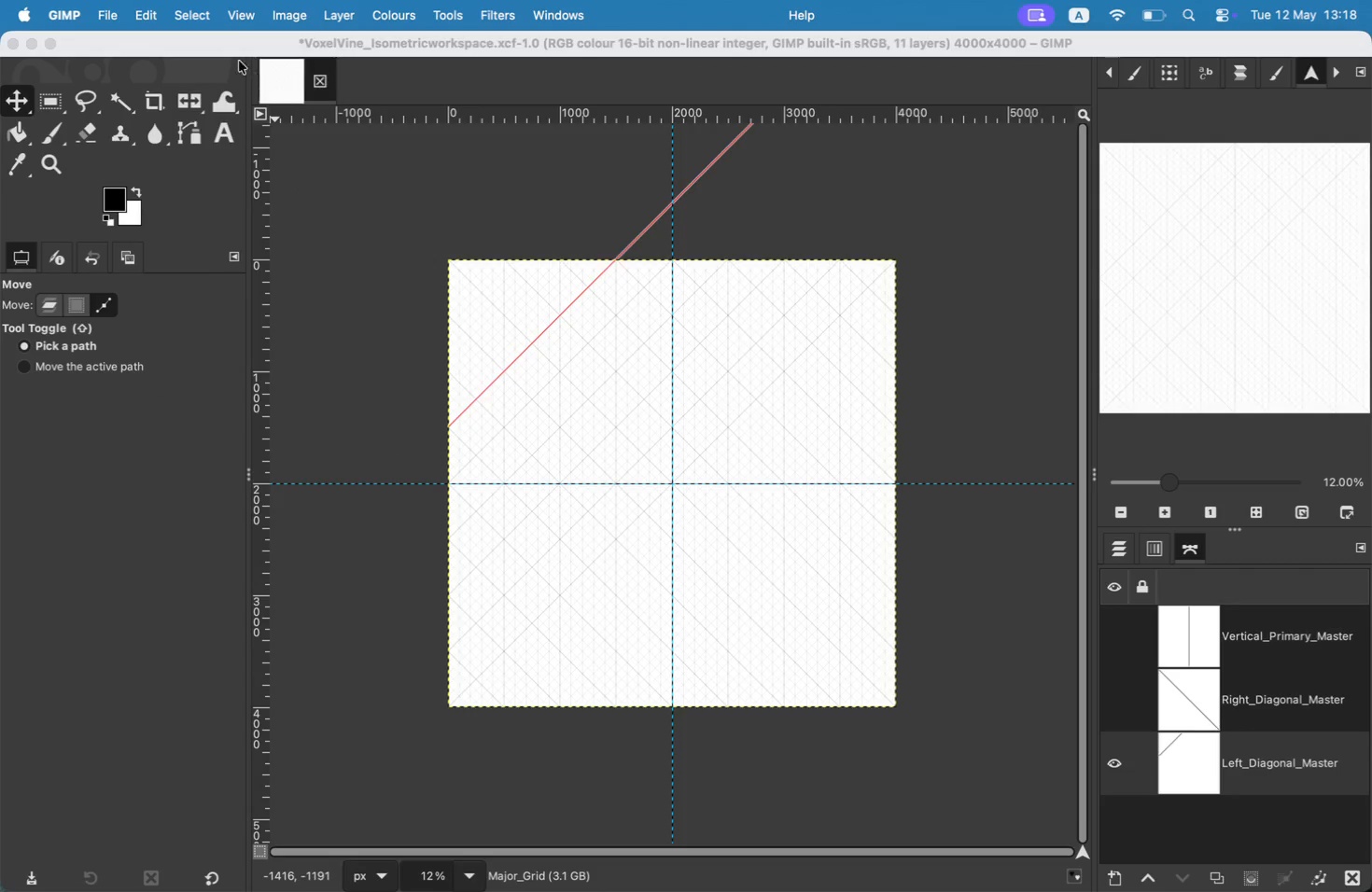 
left_click([147, 5])
 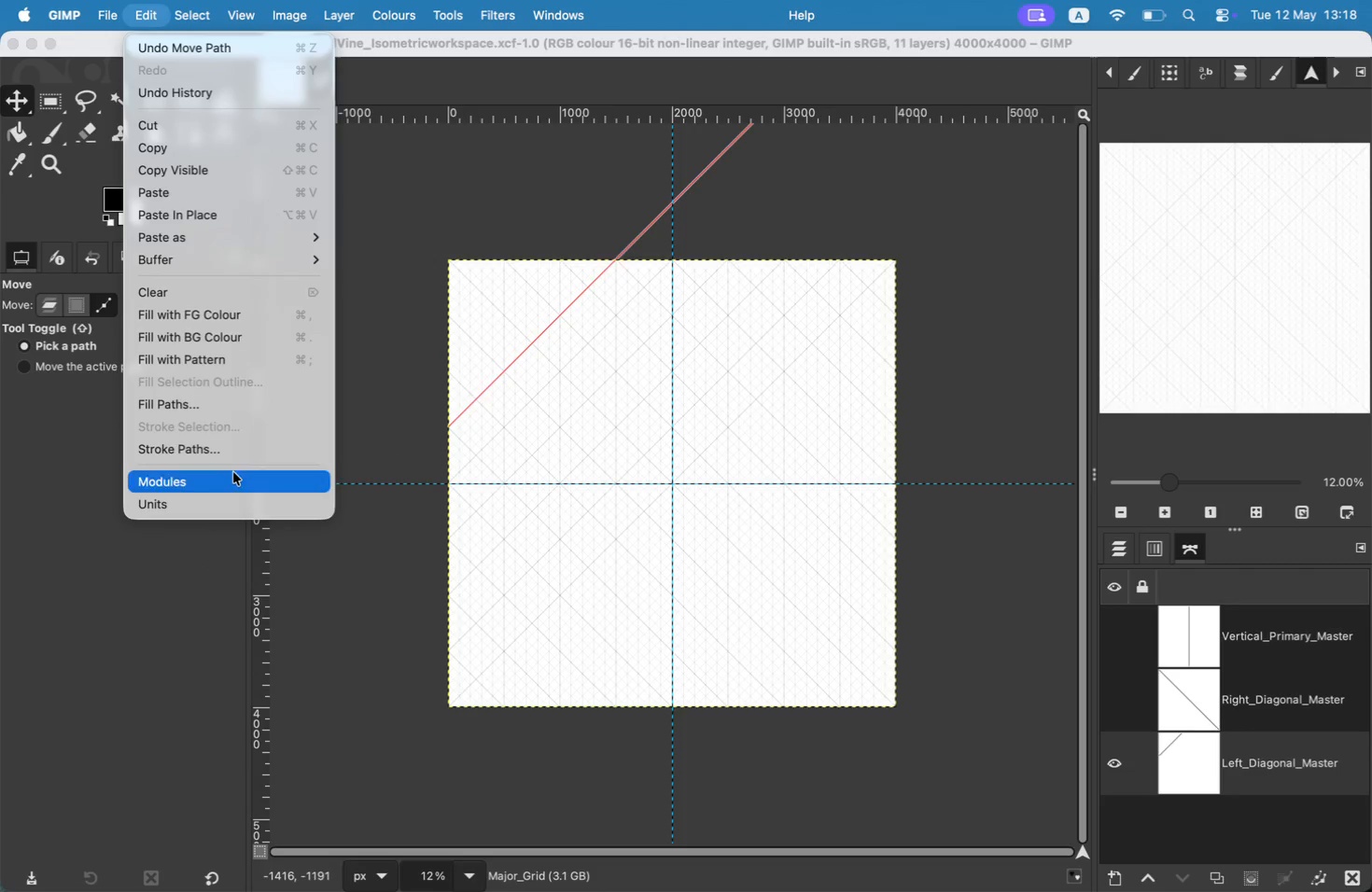 
left_click([235, 454])
 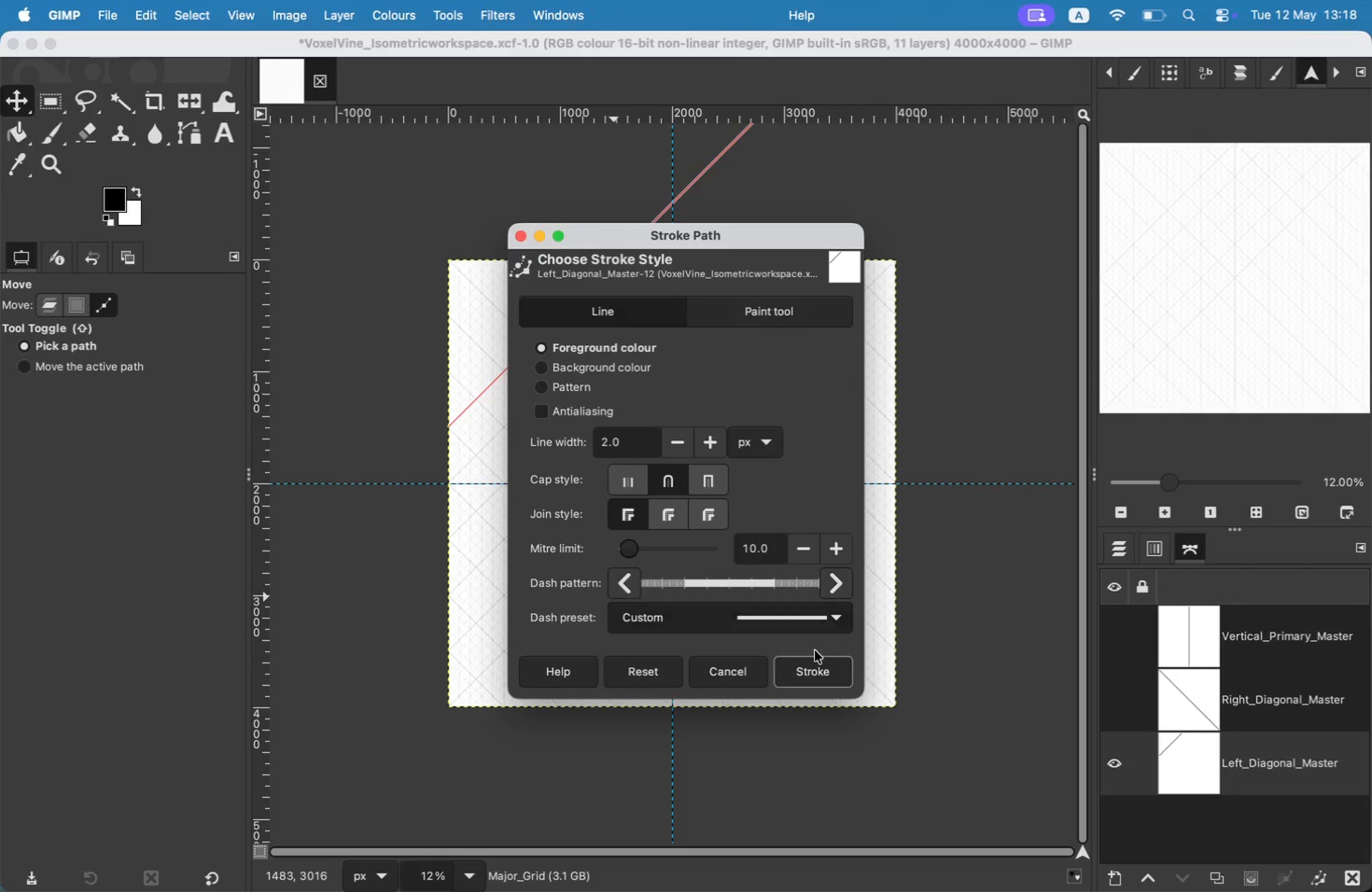 
left_click([815, 665])
 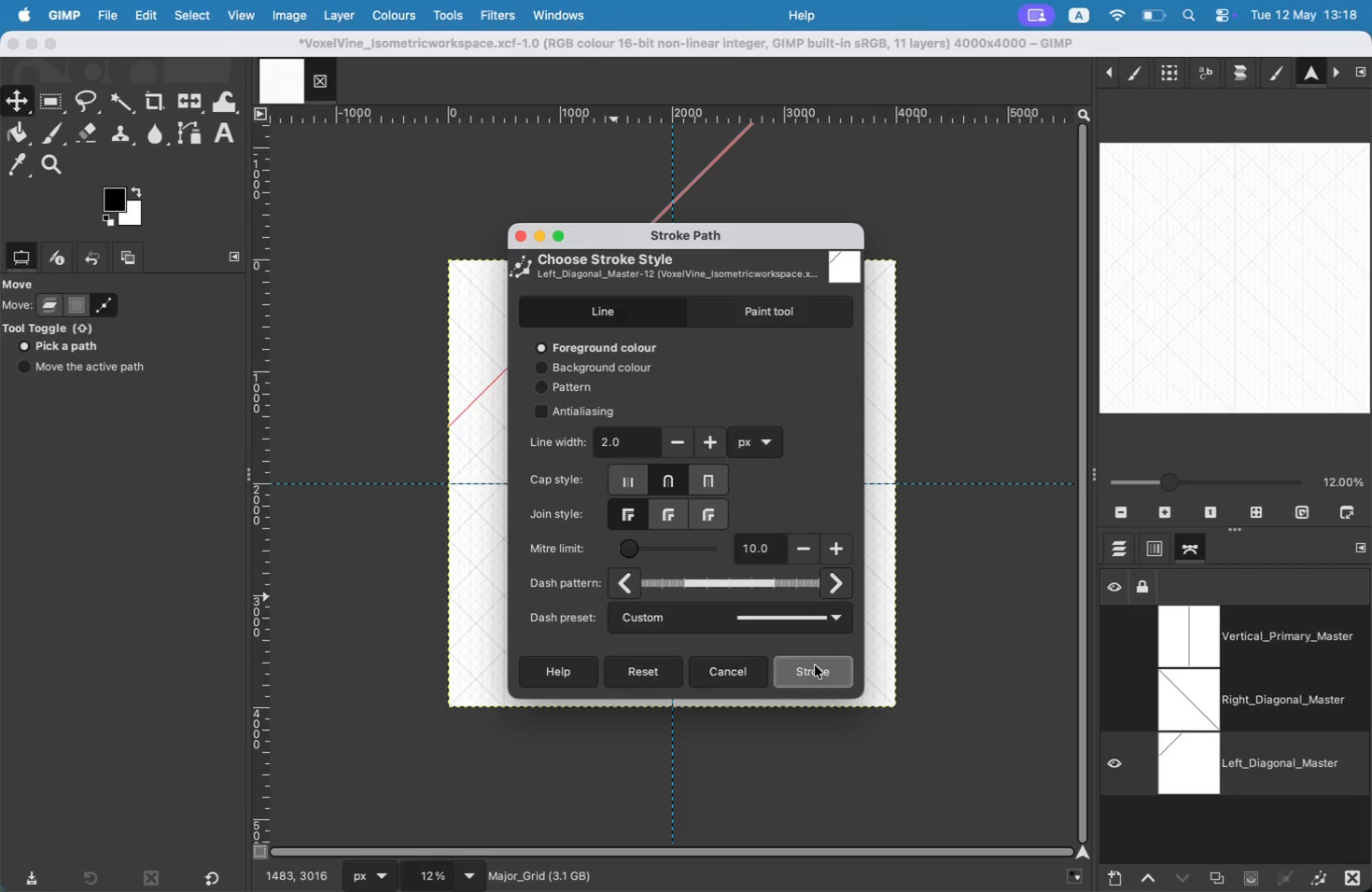 
left_click_drag(start_coordinate=[537, 341], to_coordinate=[537, 288])
 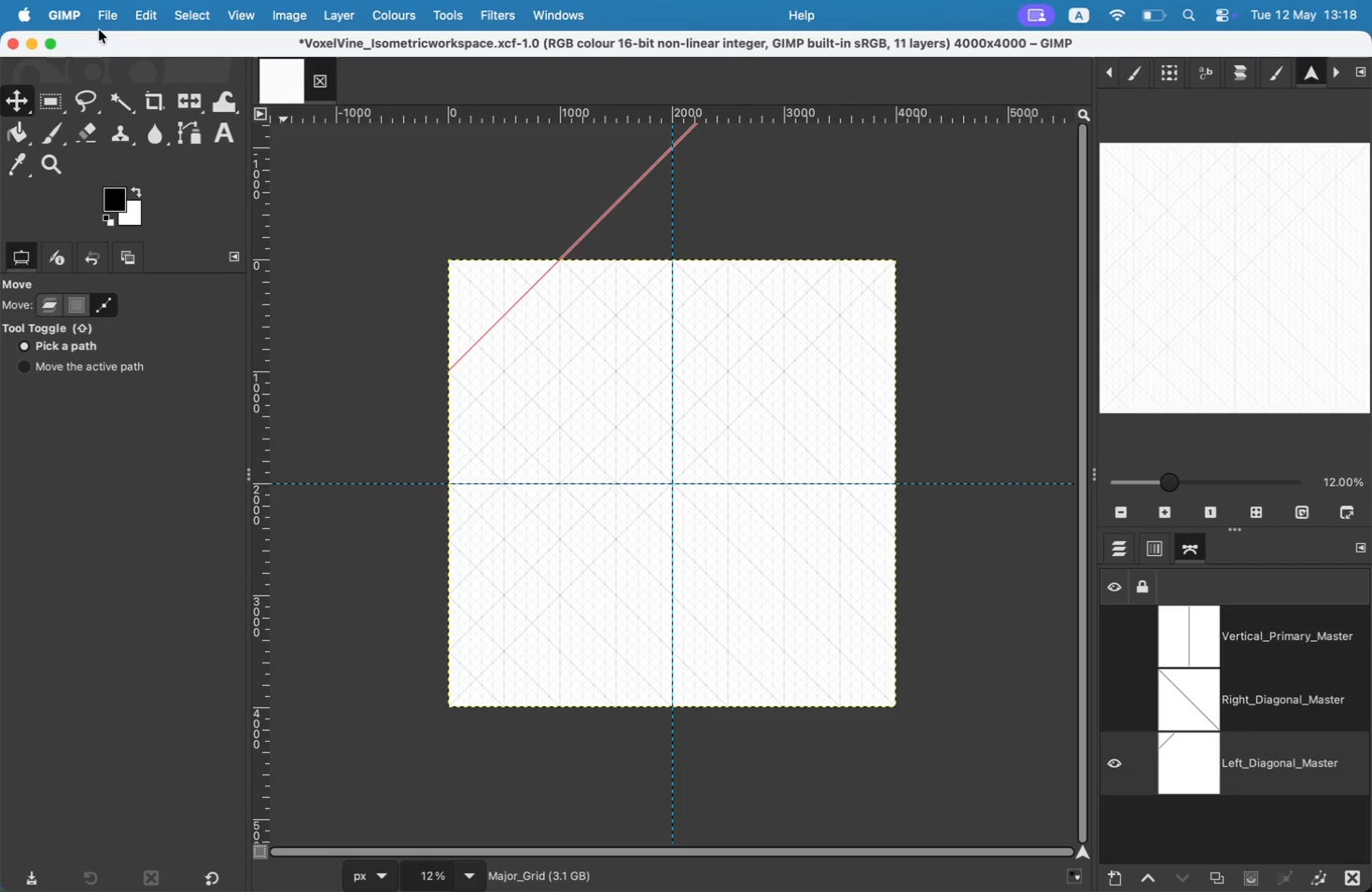 
left_click([151, 7])
 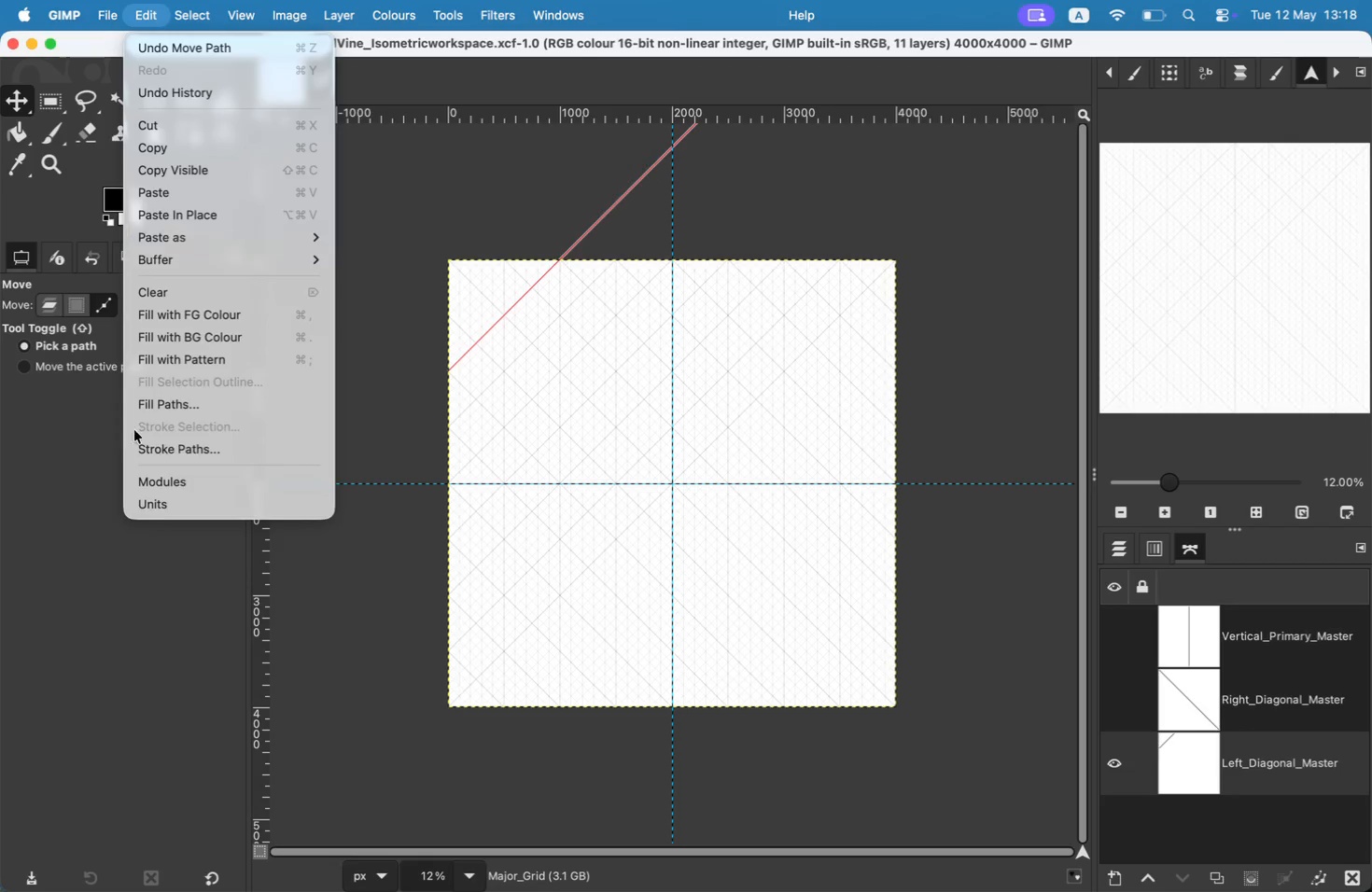 
left_click([165, 456])
 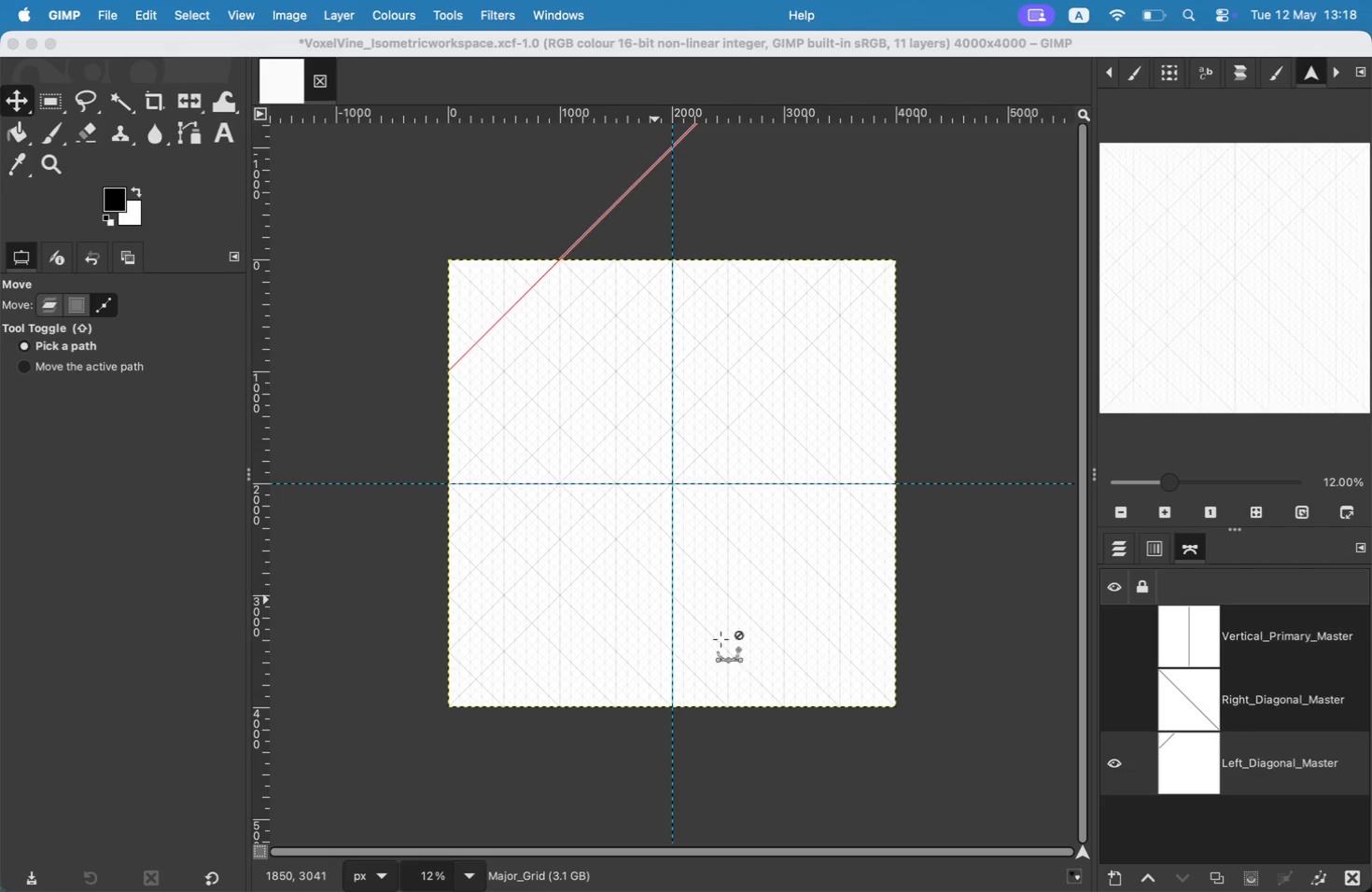 
left_click_drag(start_coordinate=[509, 314], to_coordinate=[511, 261])
 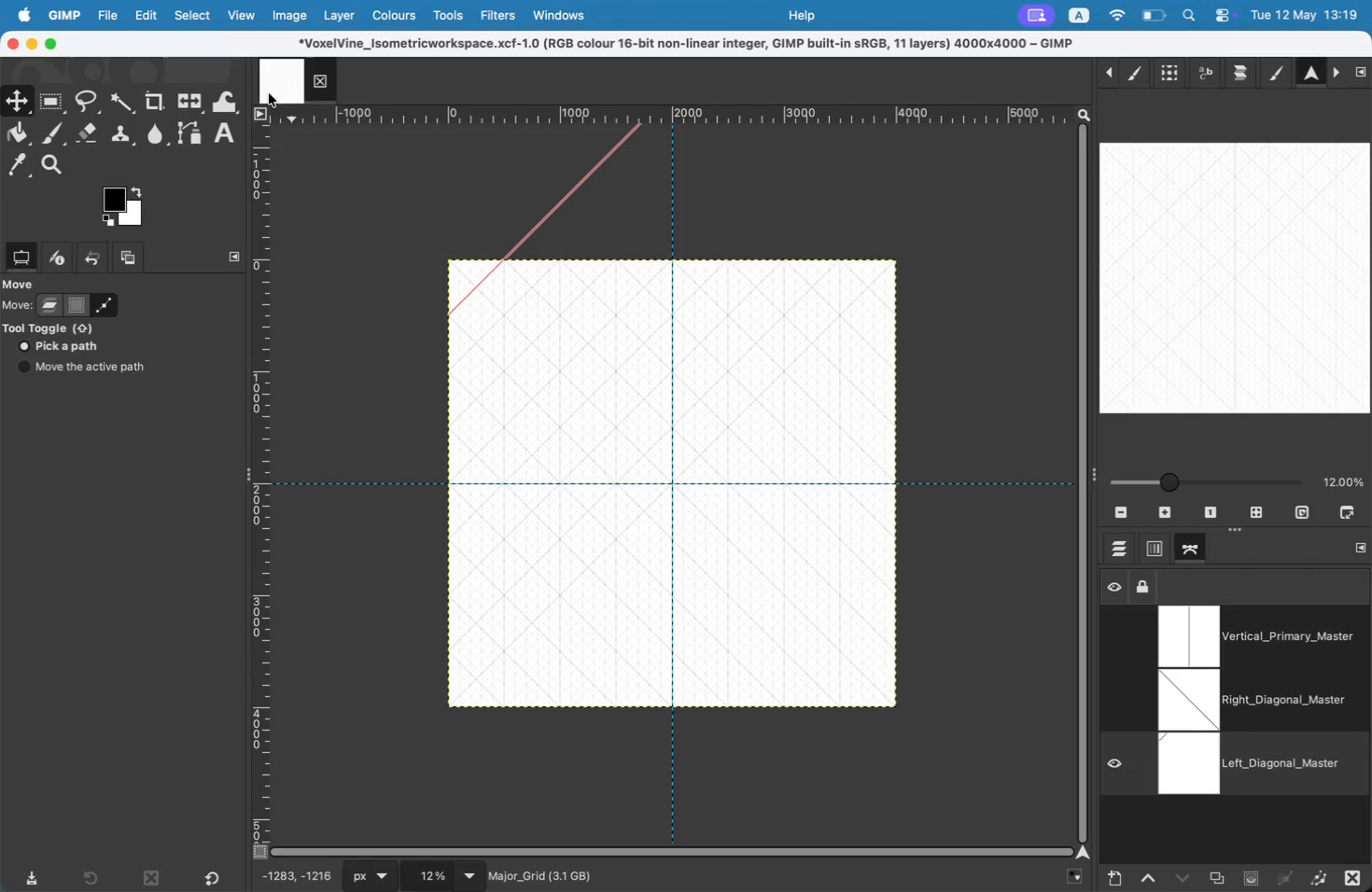 
left_click([139, 0])
 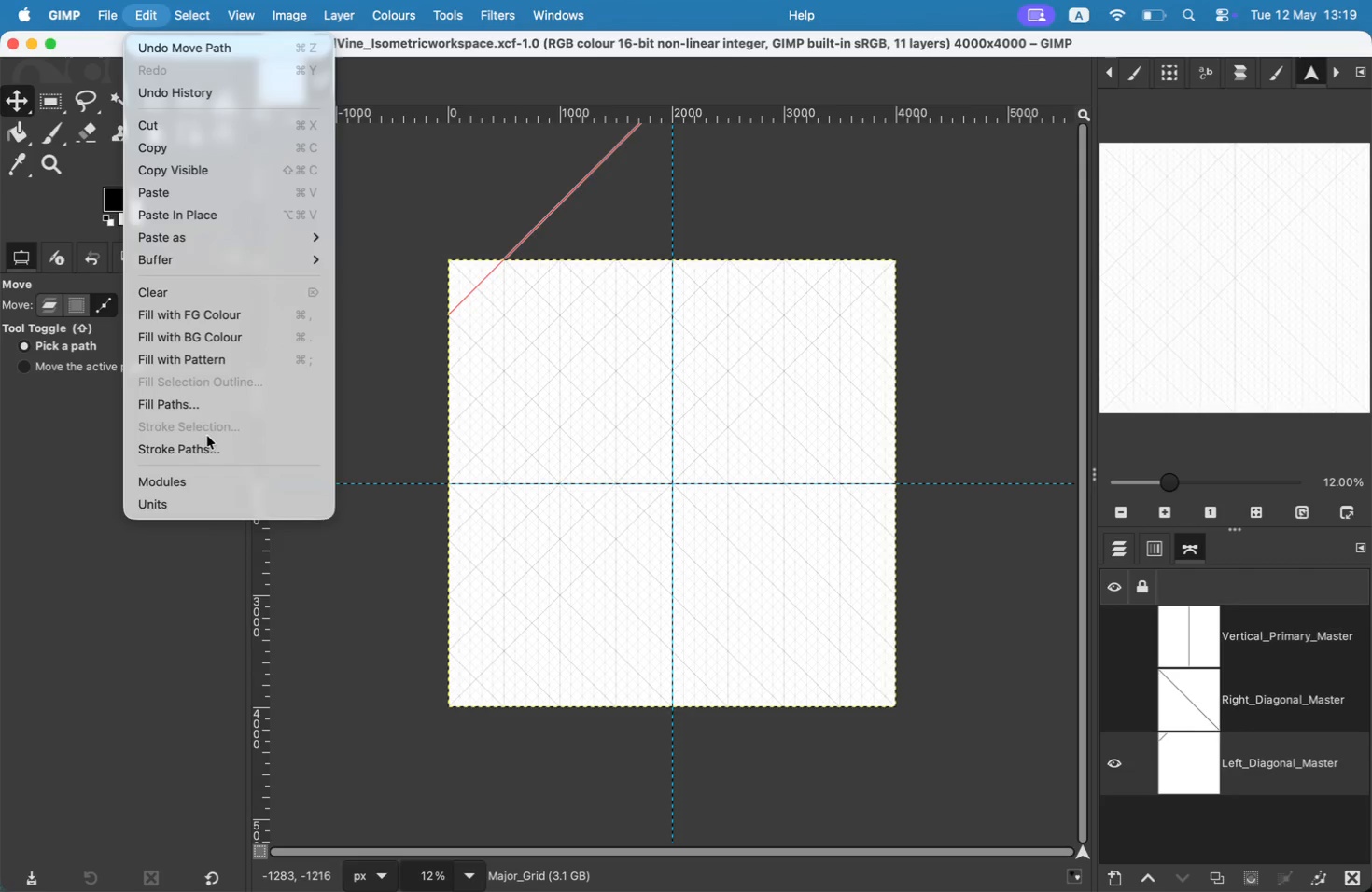 
double_click([205, 439])
 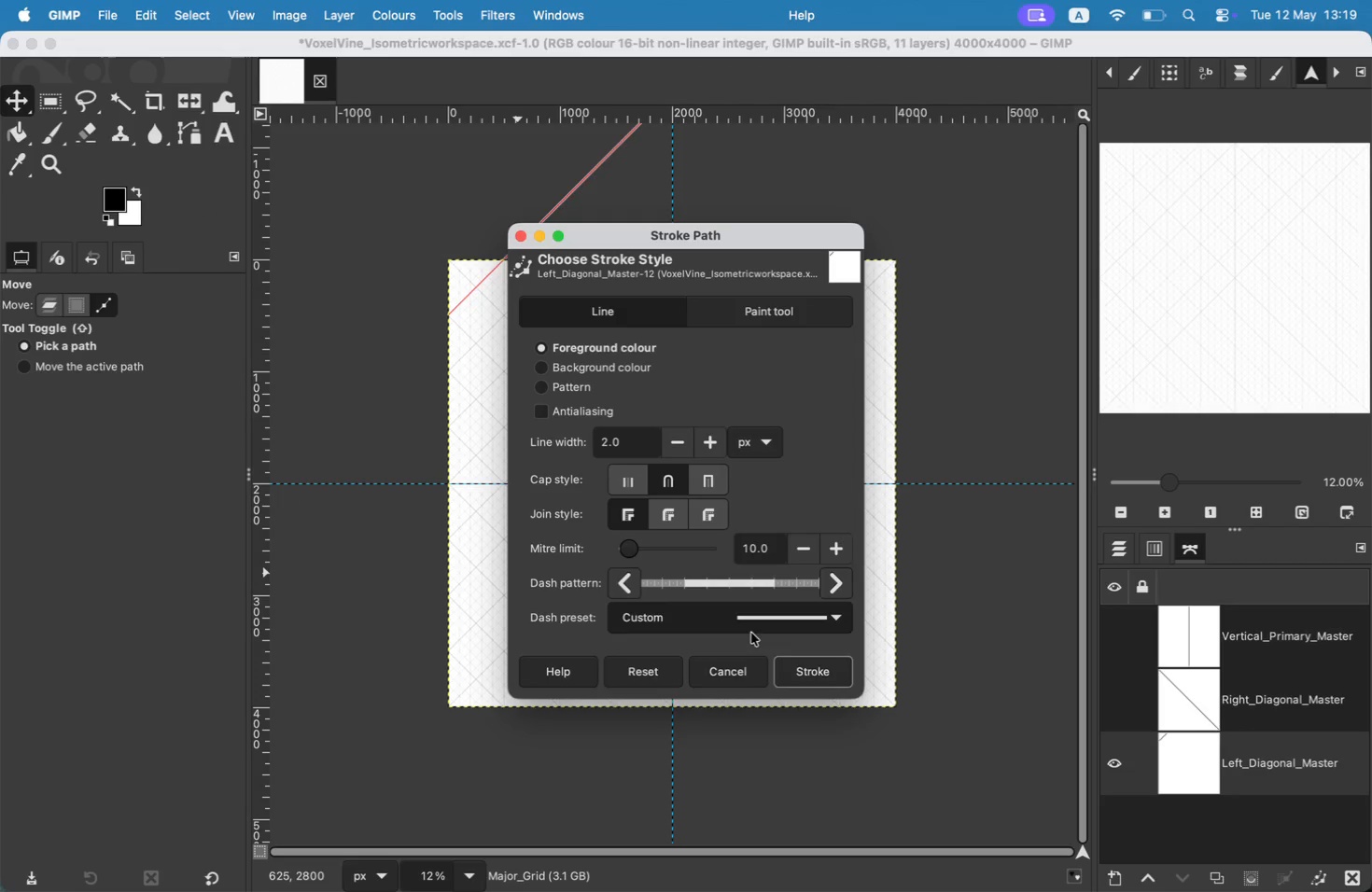 
left_click([797, 665])
 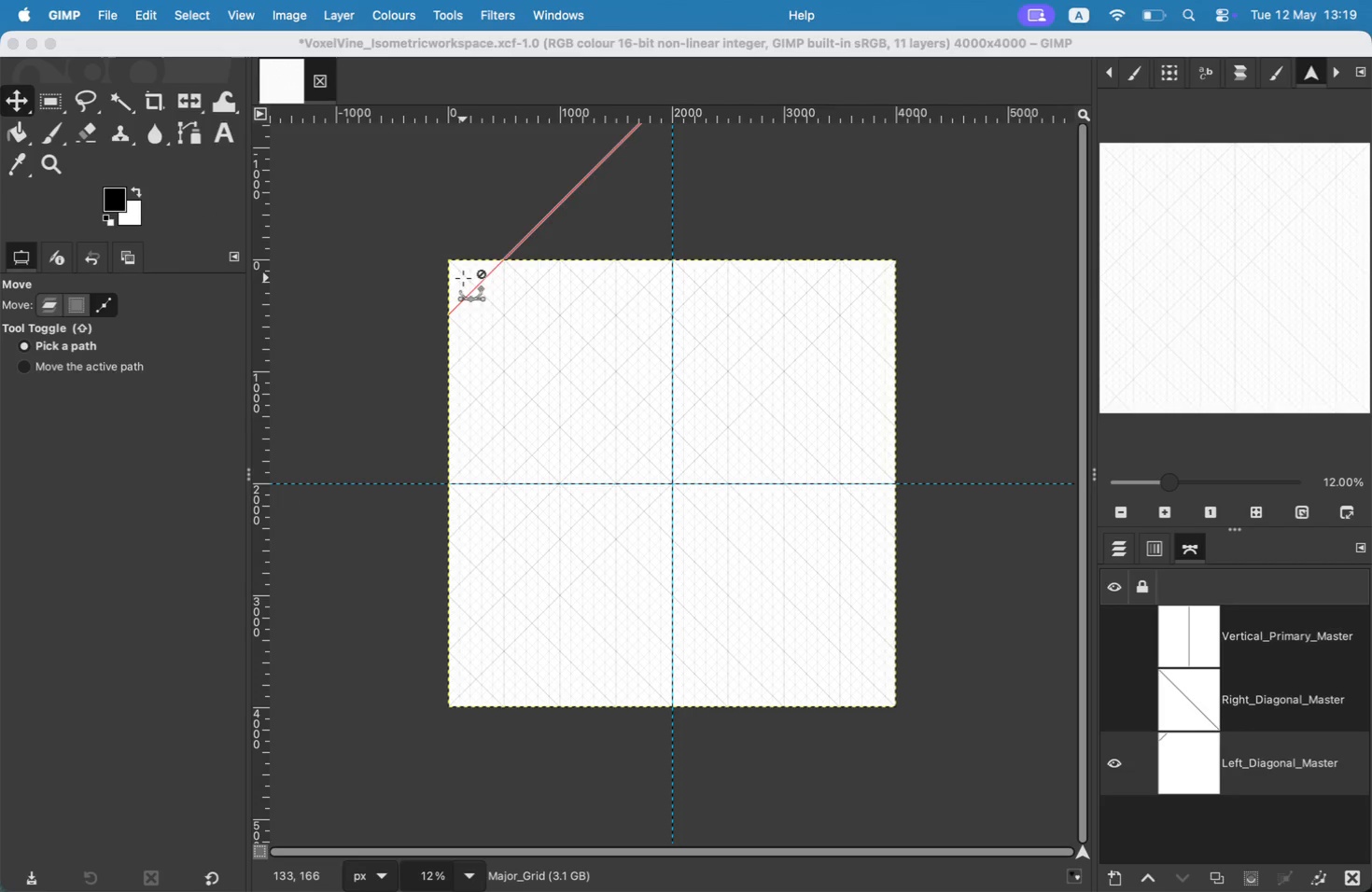 
wait(6.1)
 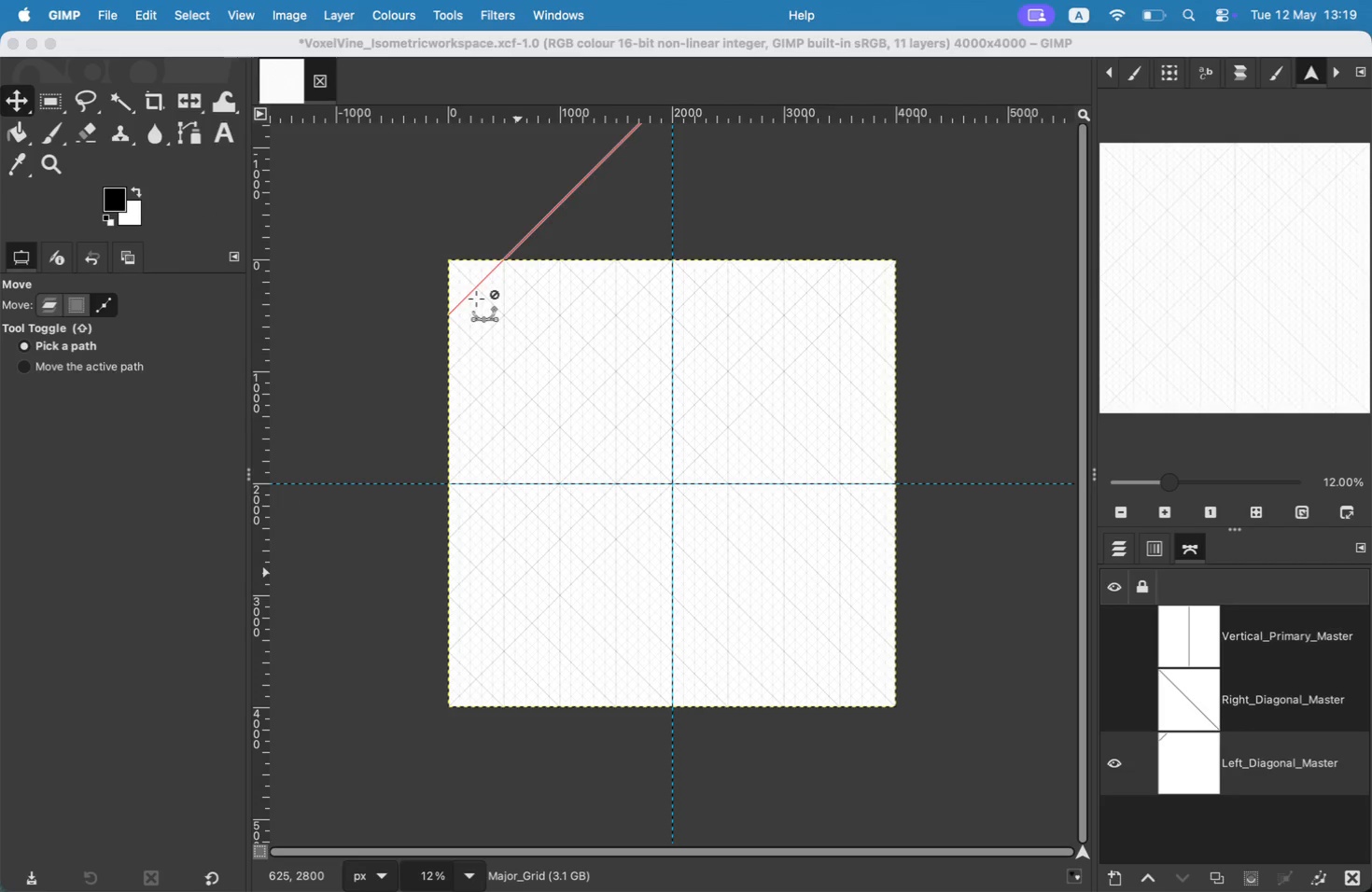 
left_click_drag(start_coordinate=[467, 298], to_coordinate=[521, 685])
 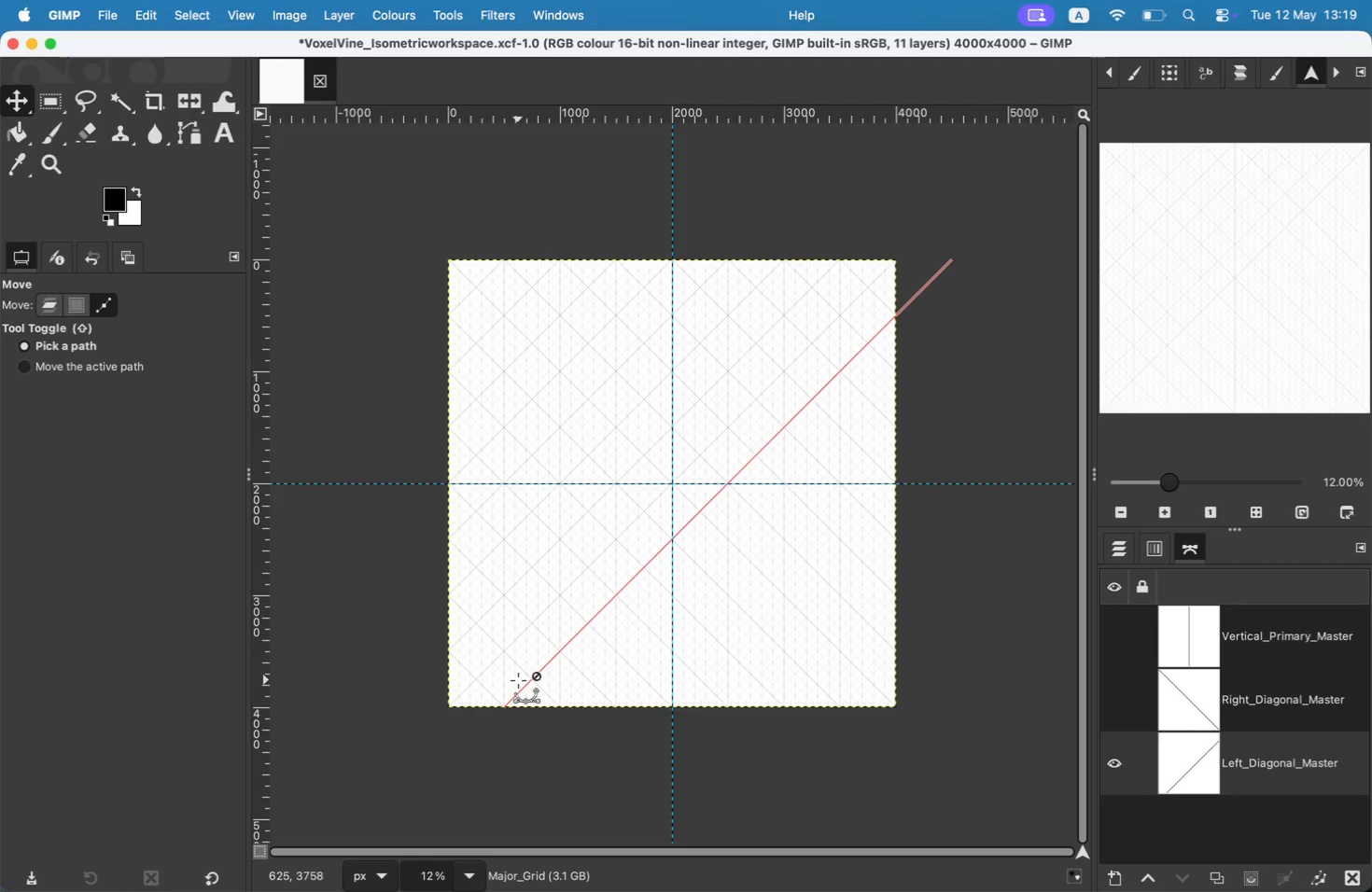 
left_click_drag(start_coordinate=[561, 649], to_coordinate=[559, 644])
 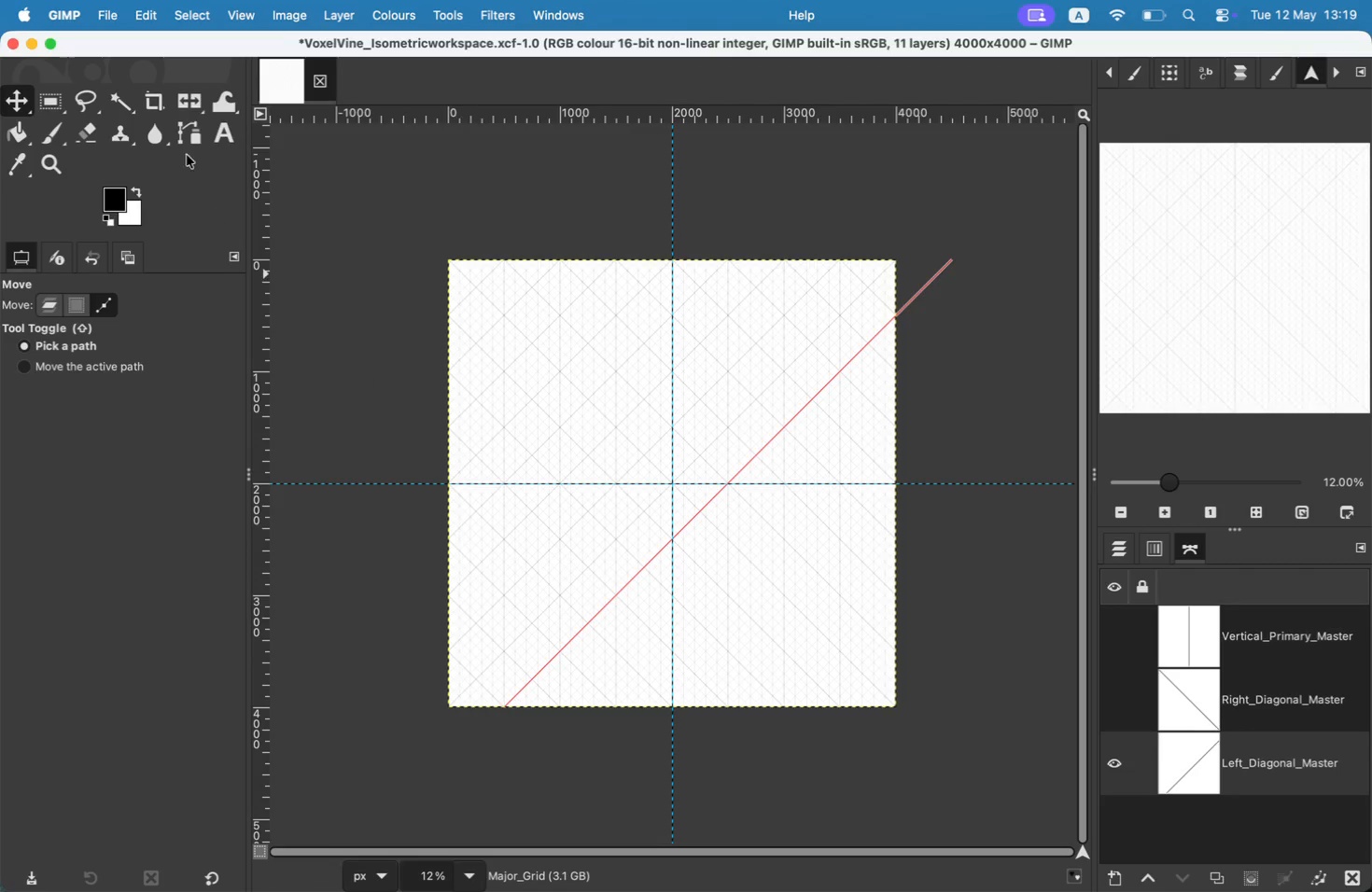 
left_click([144, 10])
 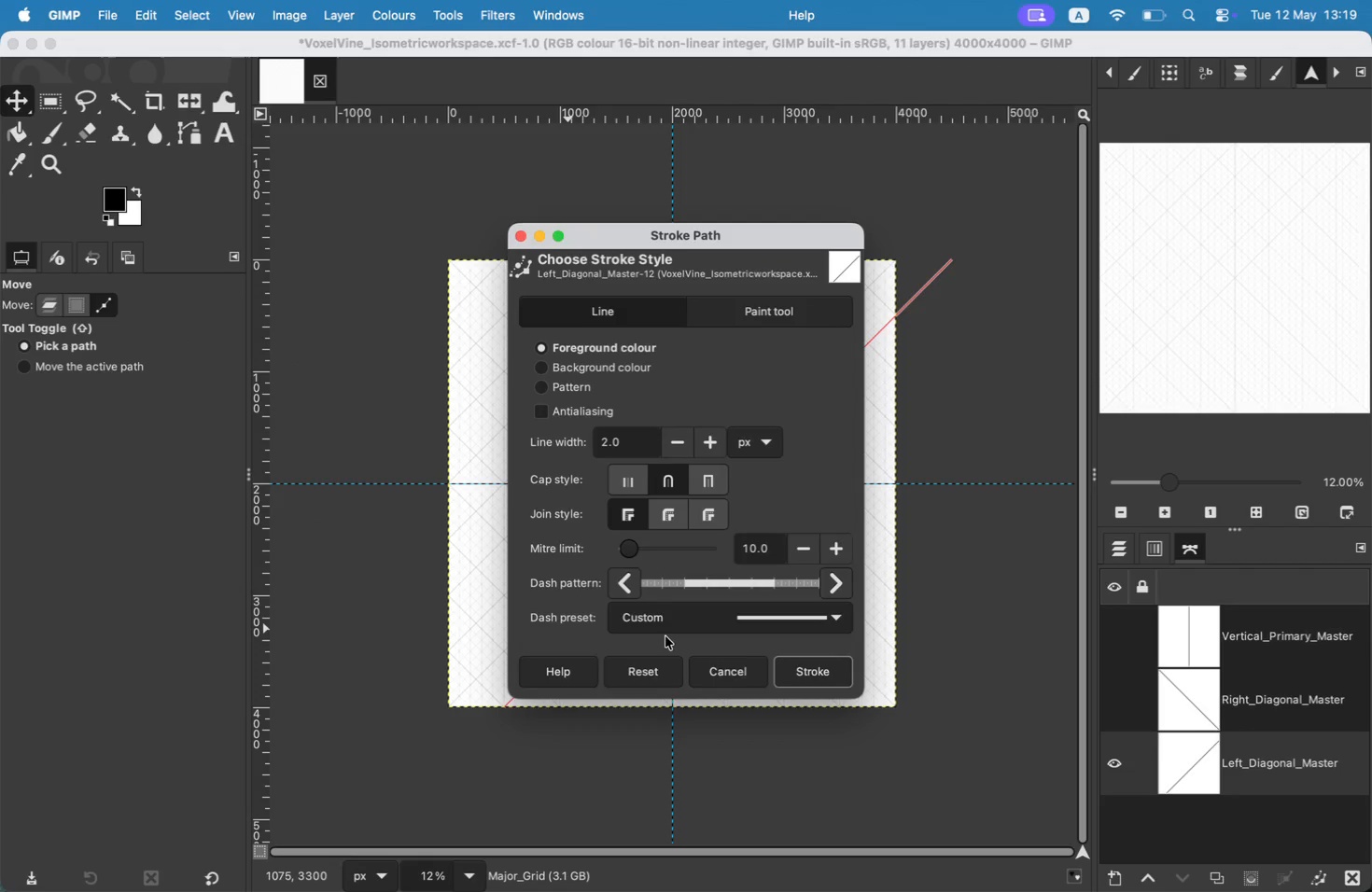 
left_click([815, 682])
 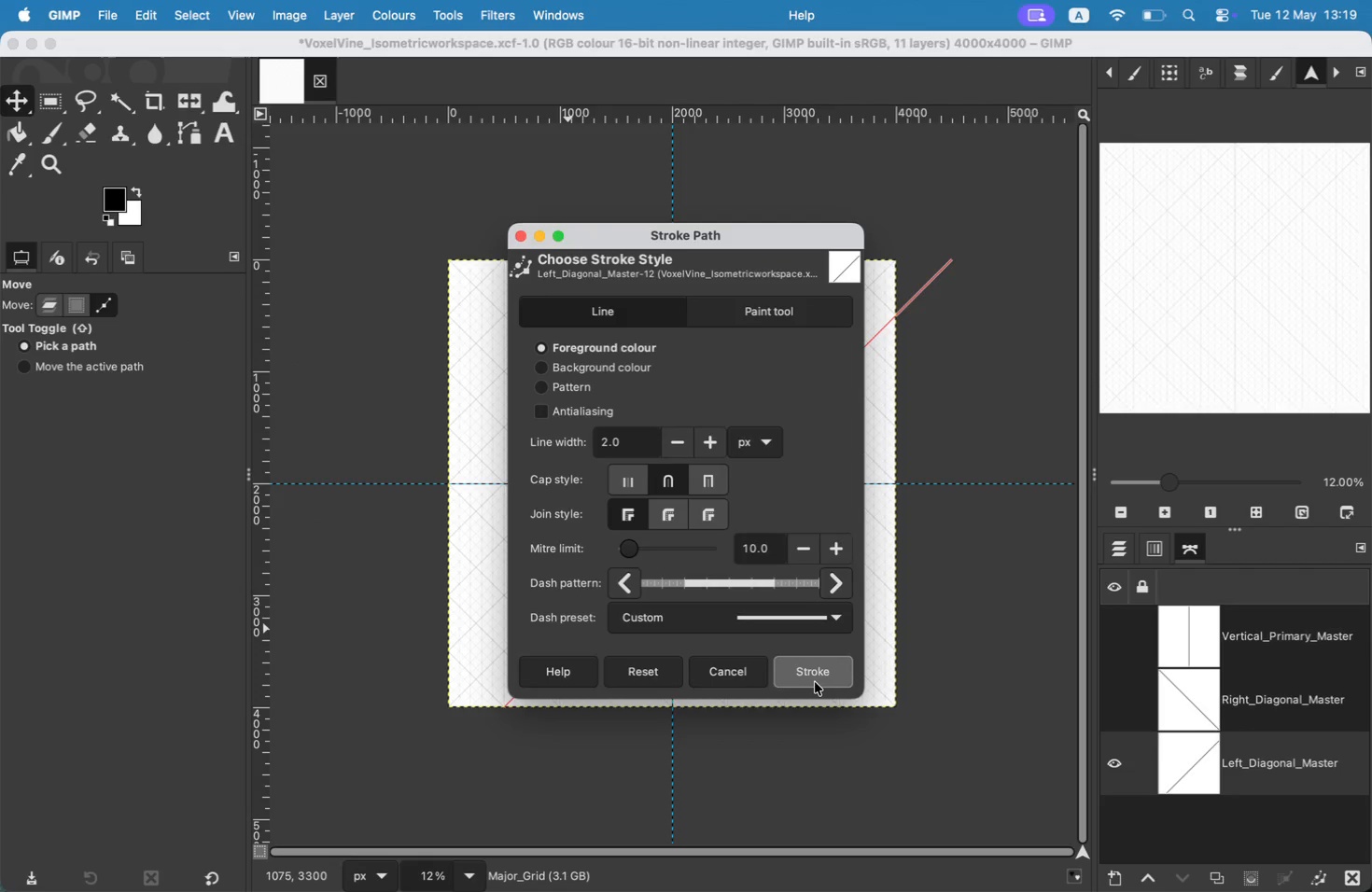 
left_click_drag(start_coordinate=[629, 589], to_coordinate=[684, 587])
 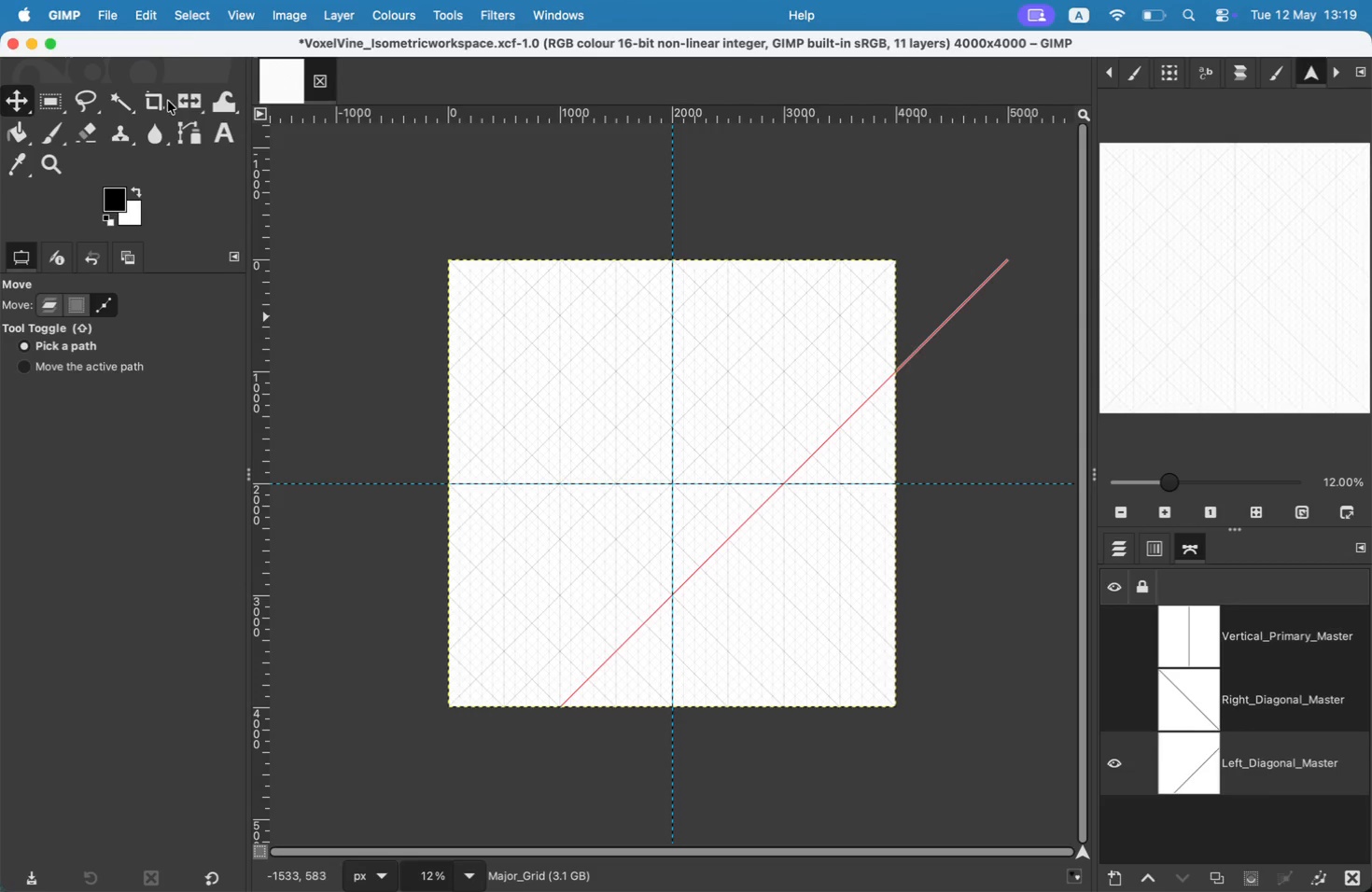 
left_click([136, 6])
 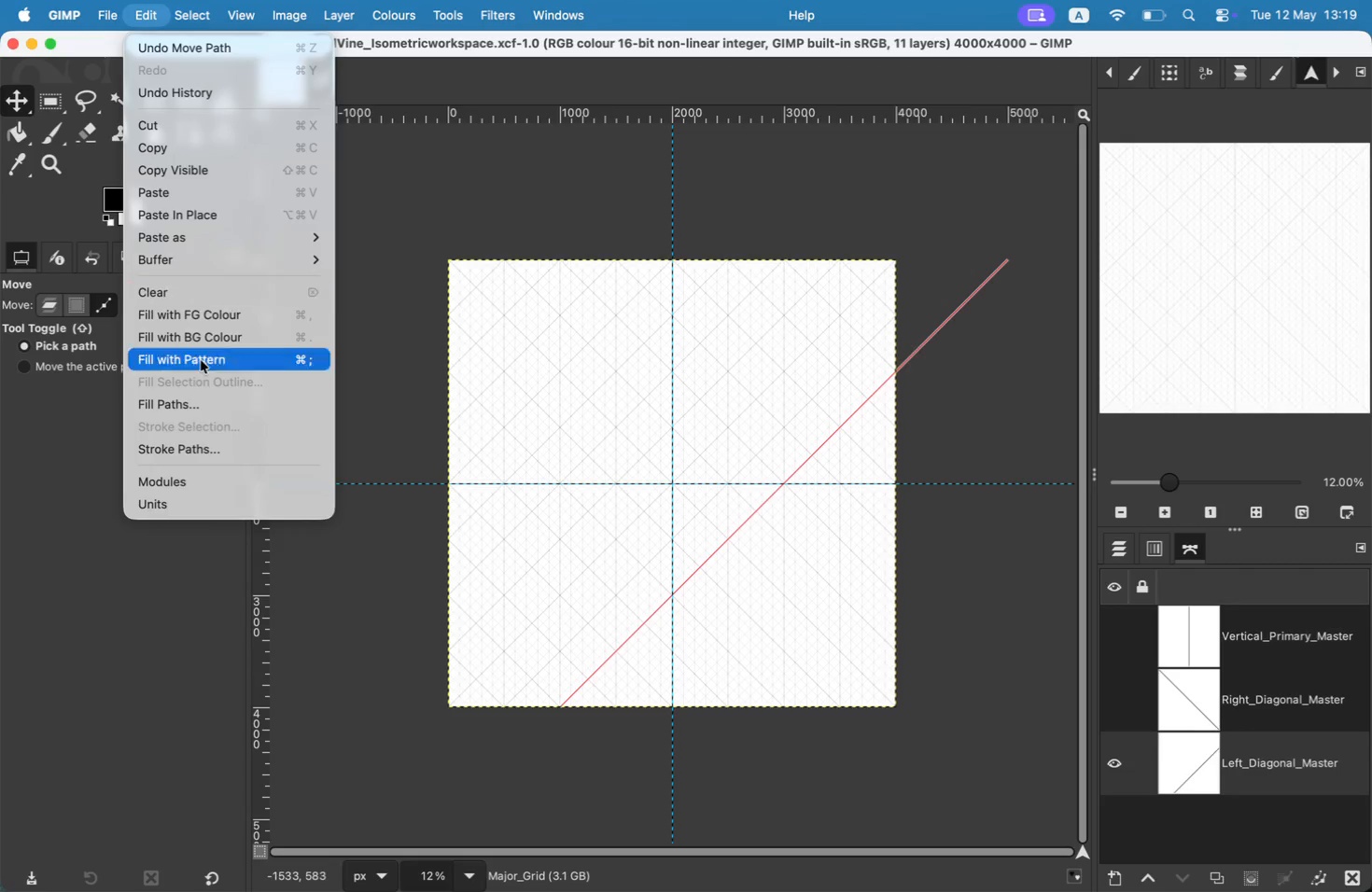 
left_click([205, 440])
 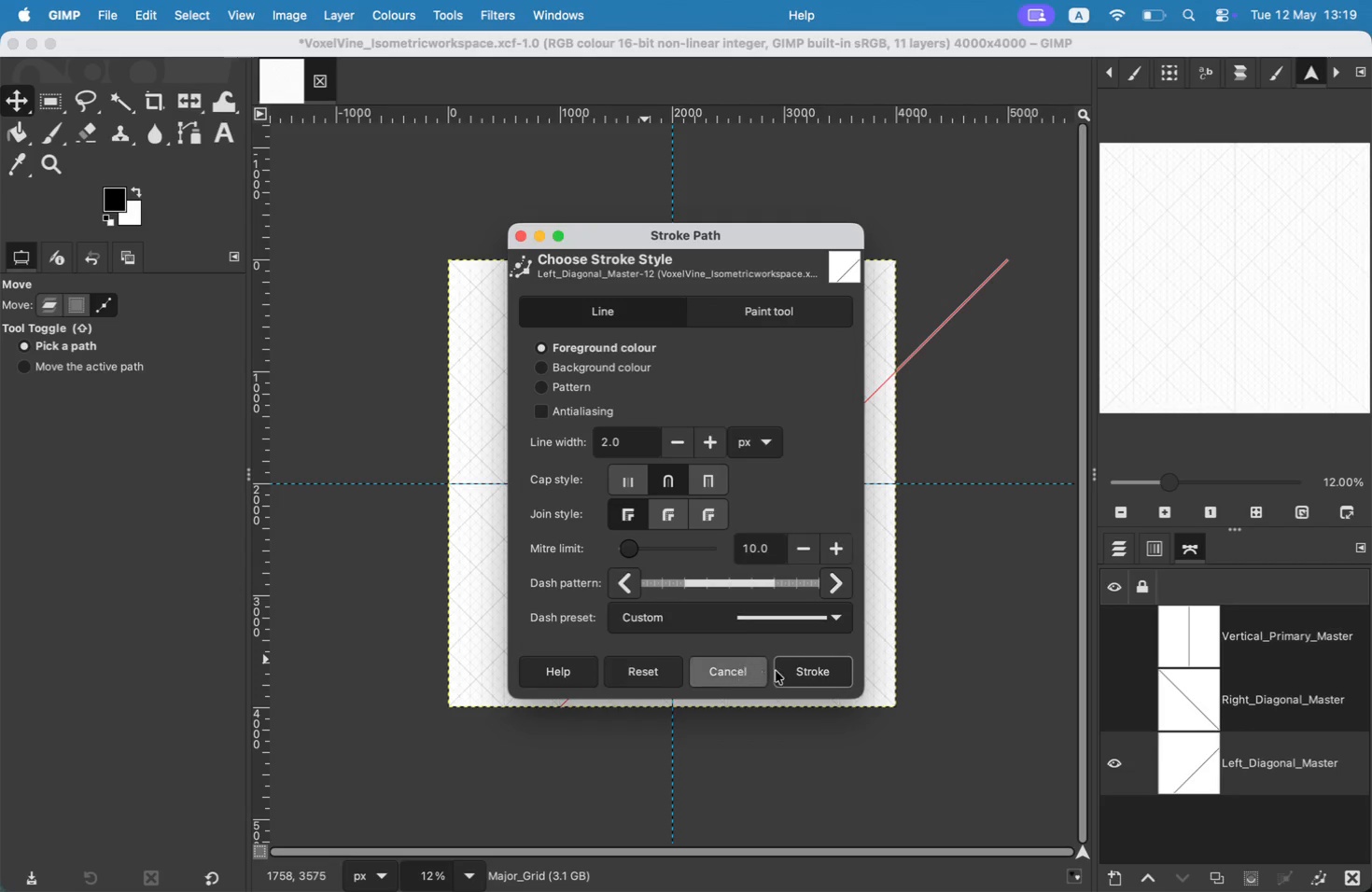 
left_click([796, 673])
 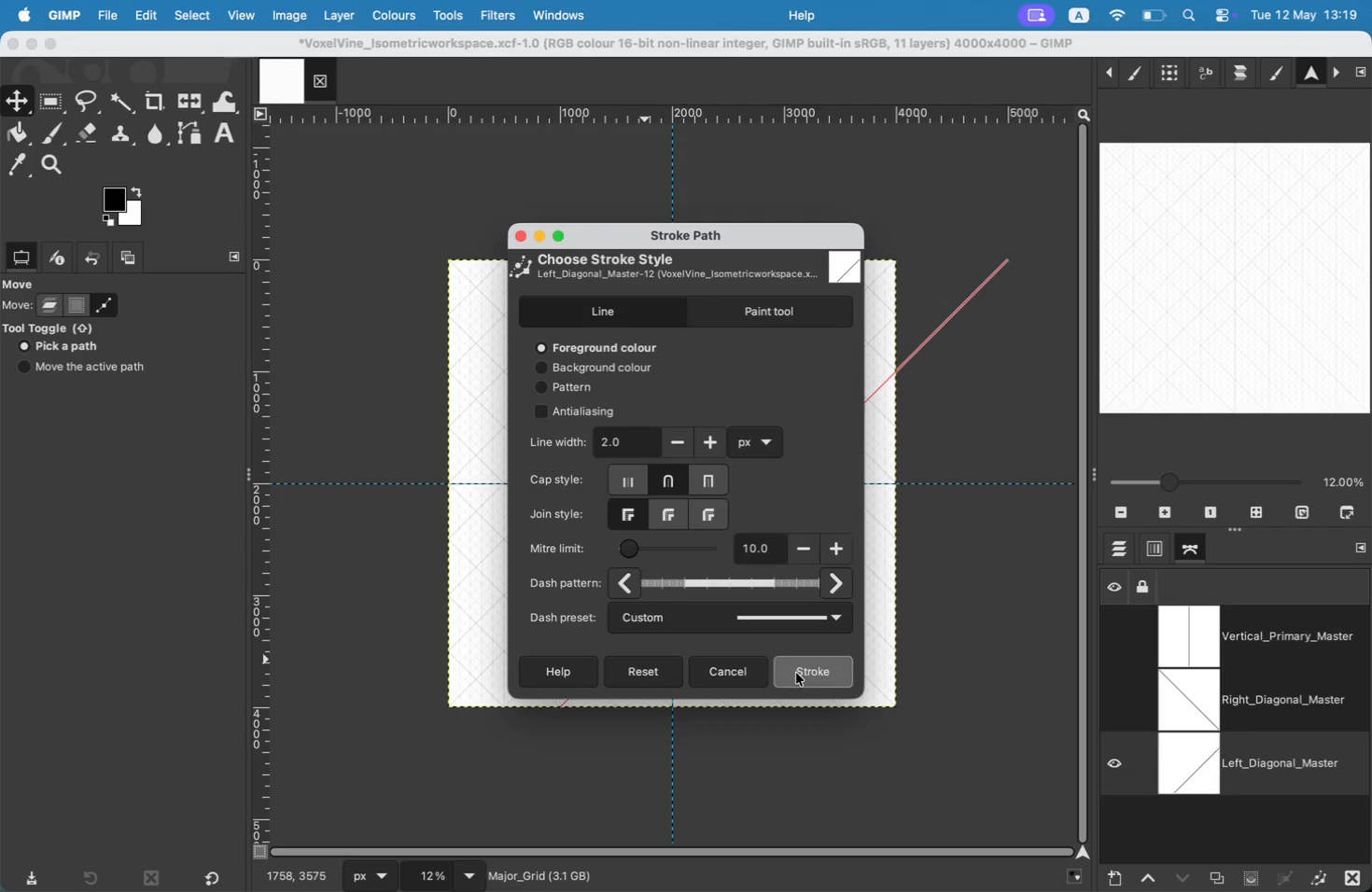 
left_click_drag(start_coordinate=[653, 608], to_coordinate=[706, 610])
 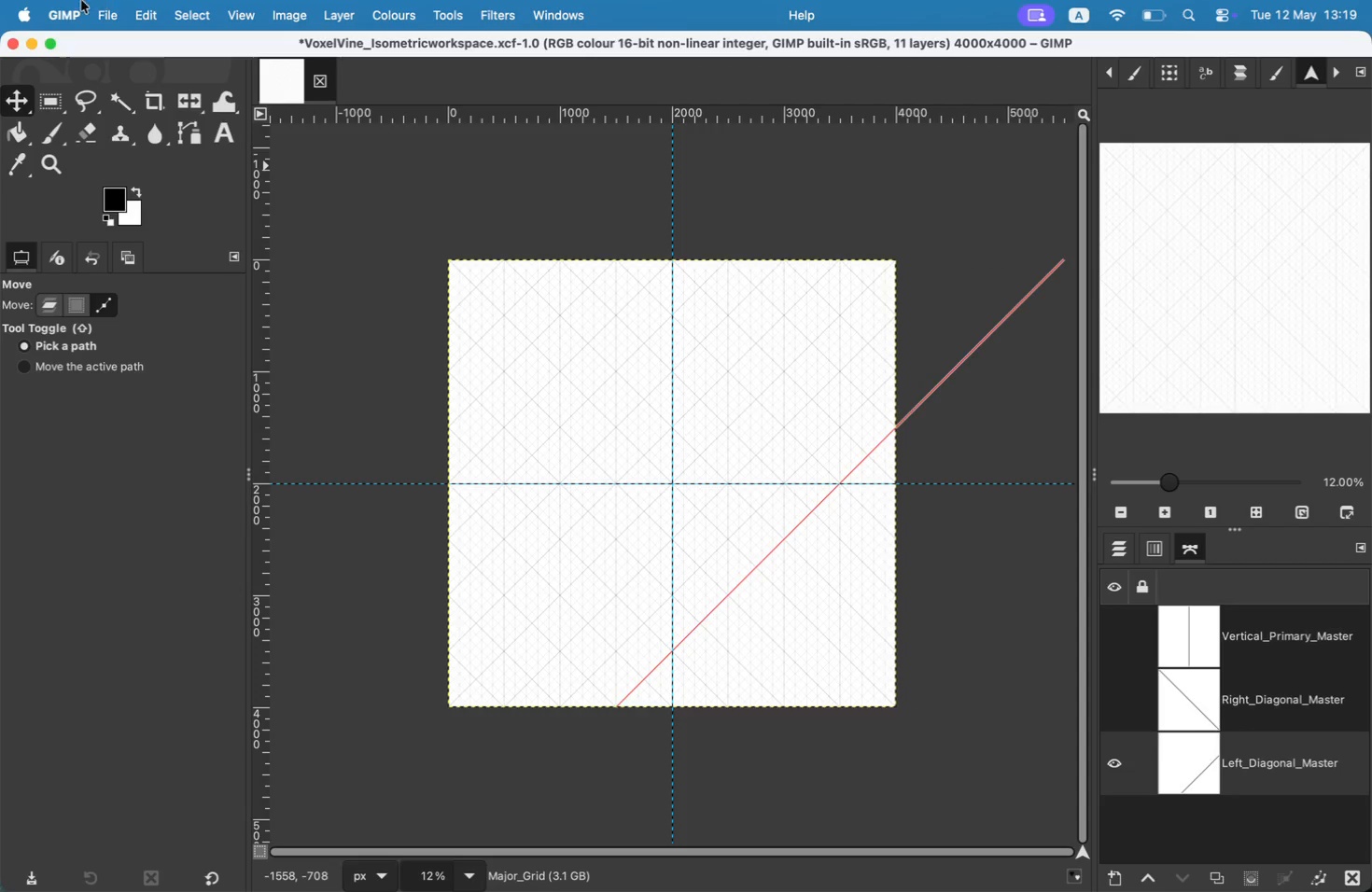 
left_click([141, 10])
 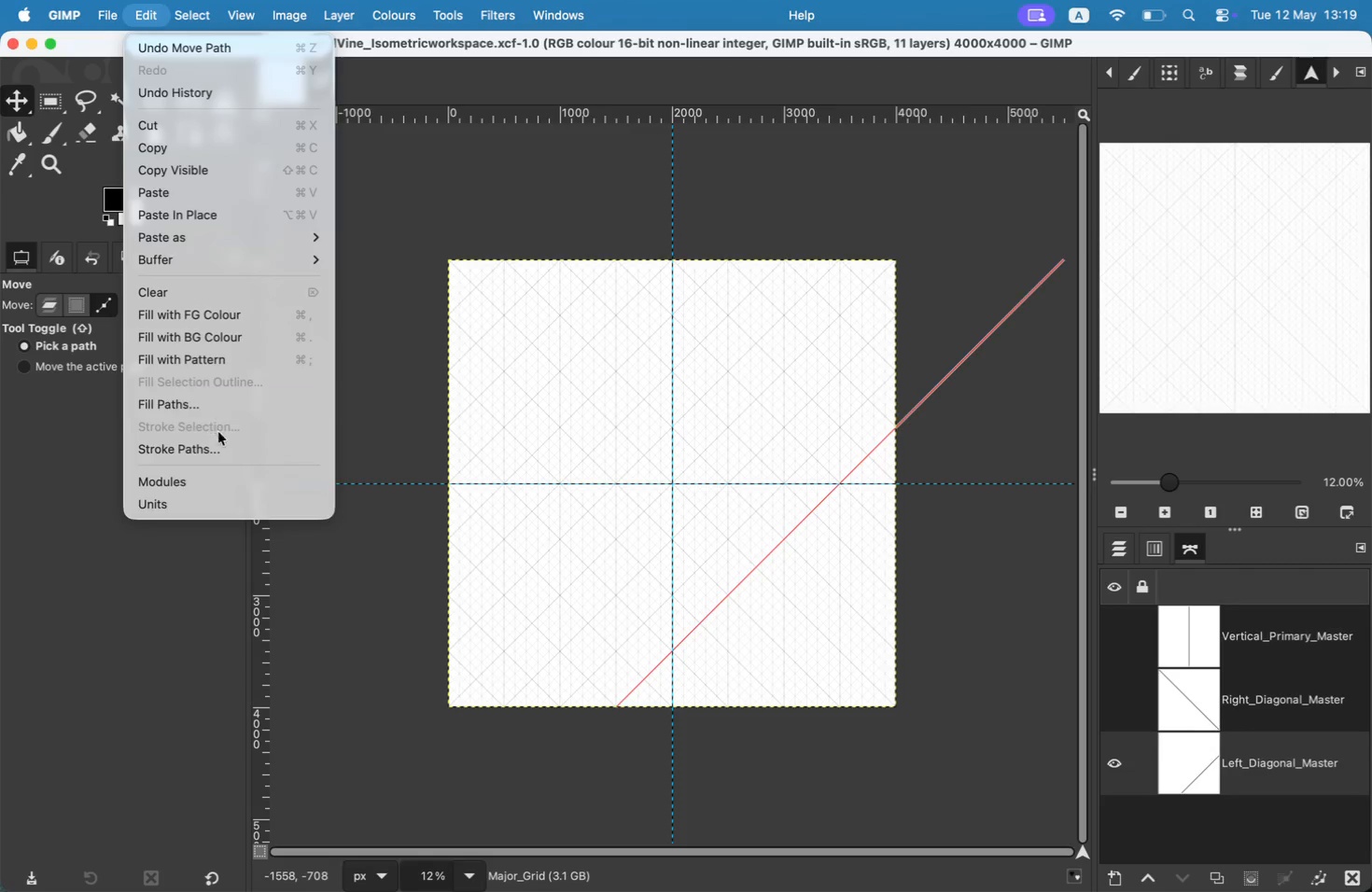 
left_click([223, 445])
 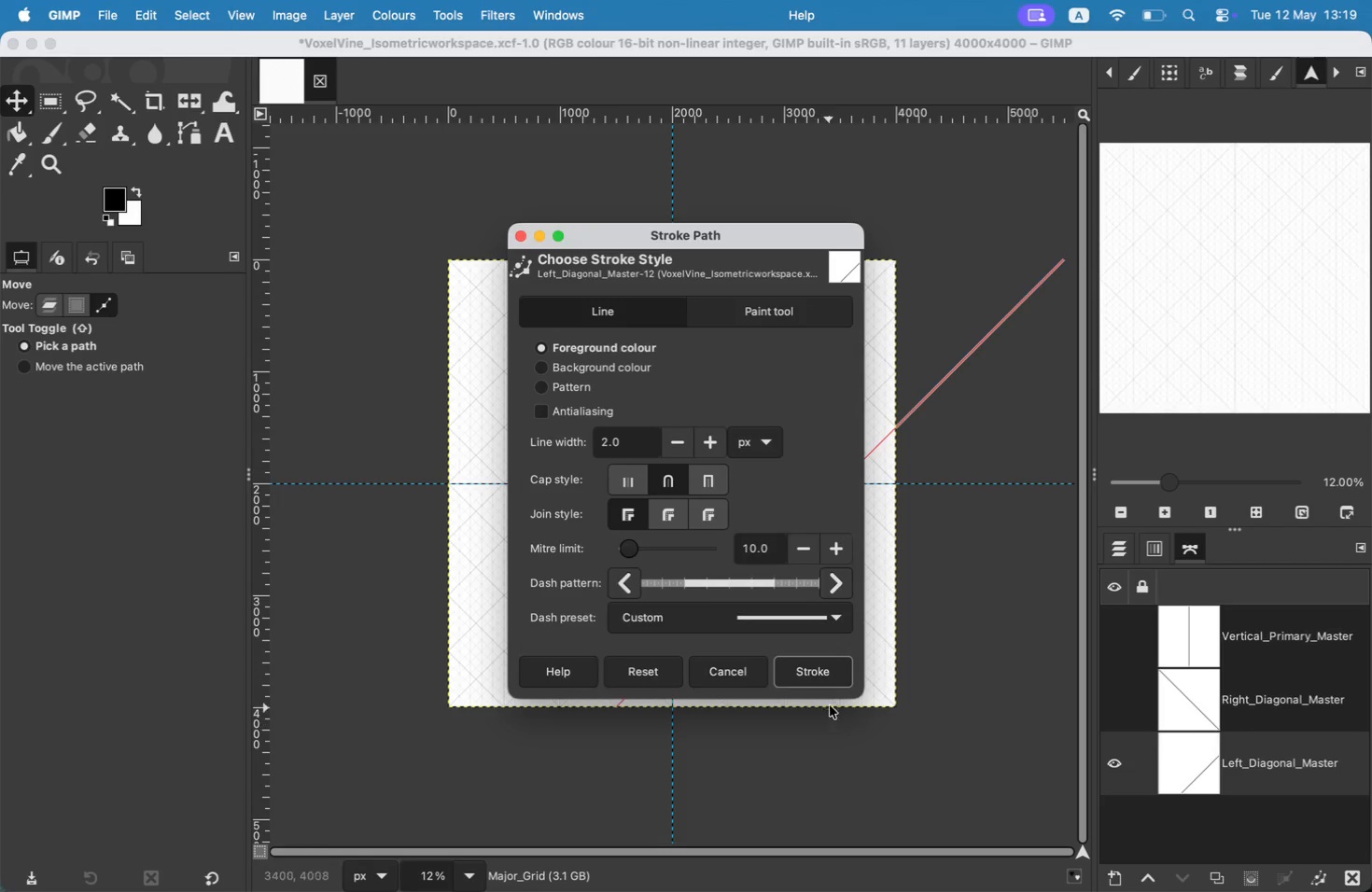 
left_click([814, 666])
 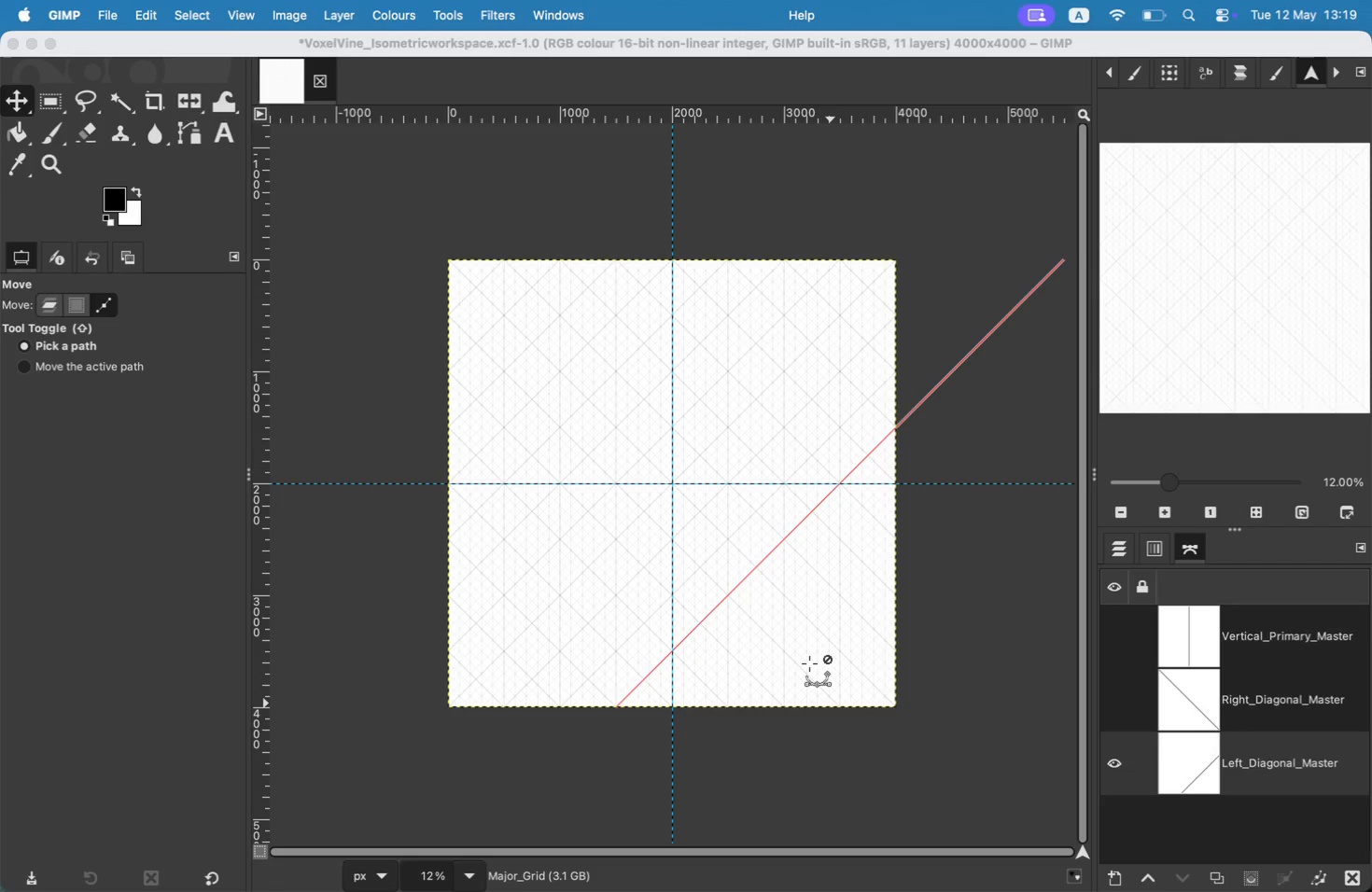 
left_click_drag(start_coordinate=[693, 634], to_coordinate=[749, 638])
 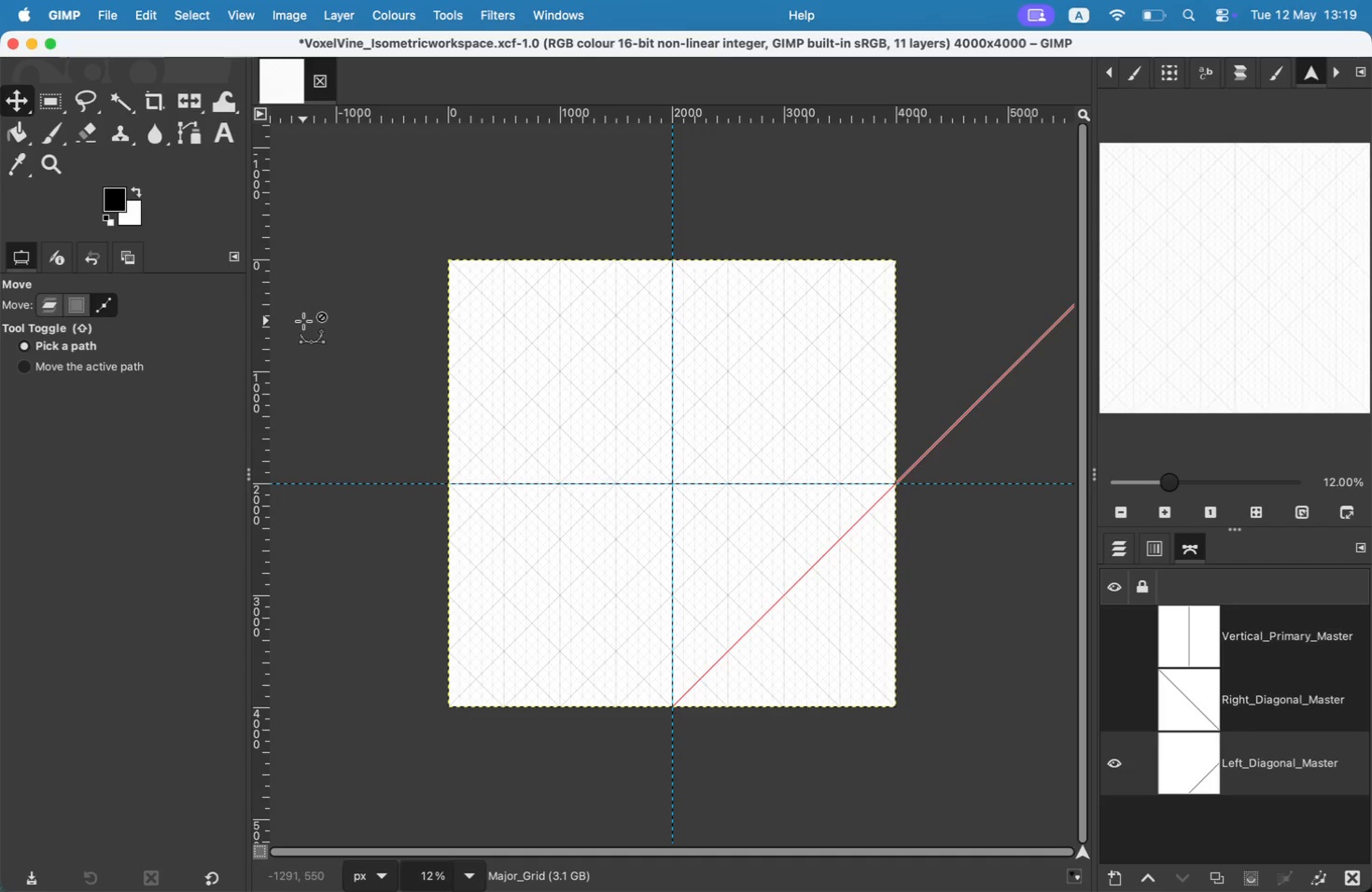 
left_click([147, 20])
 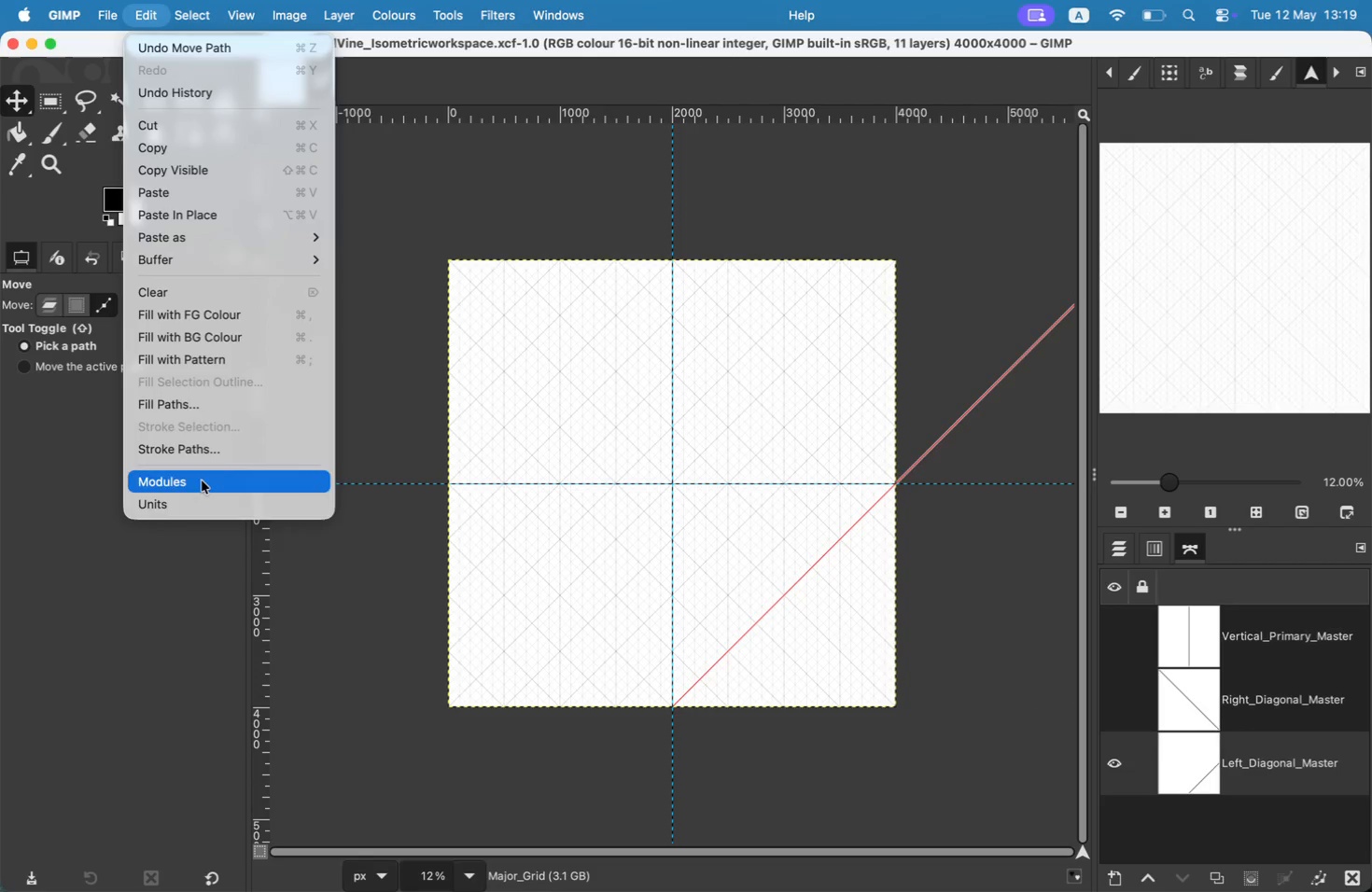 
left_click([209, 459])
 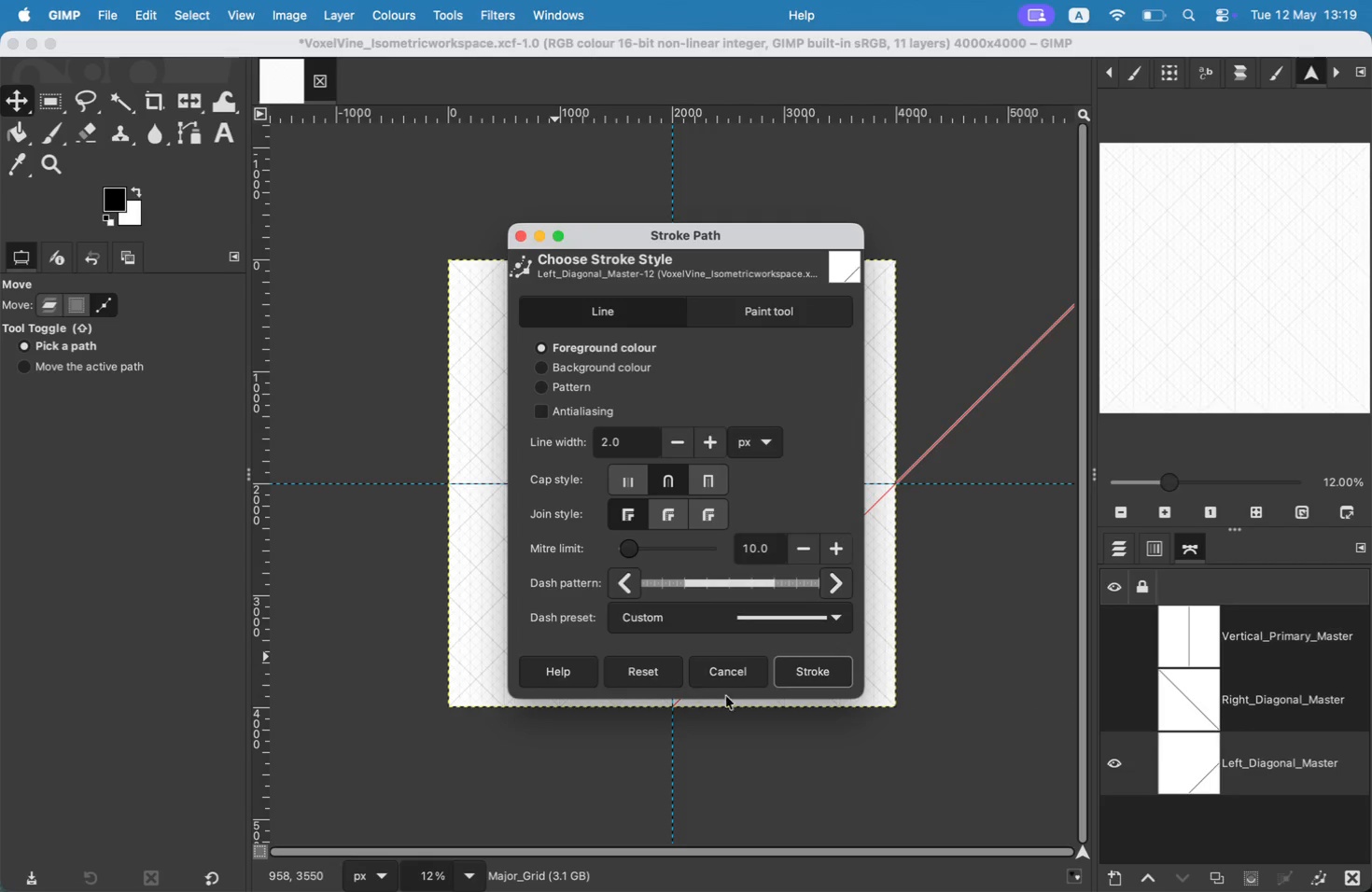 
left_click([799, 674])
 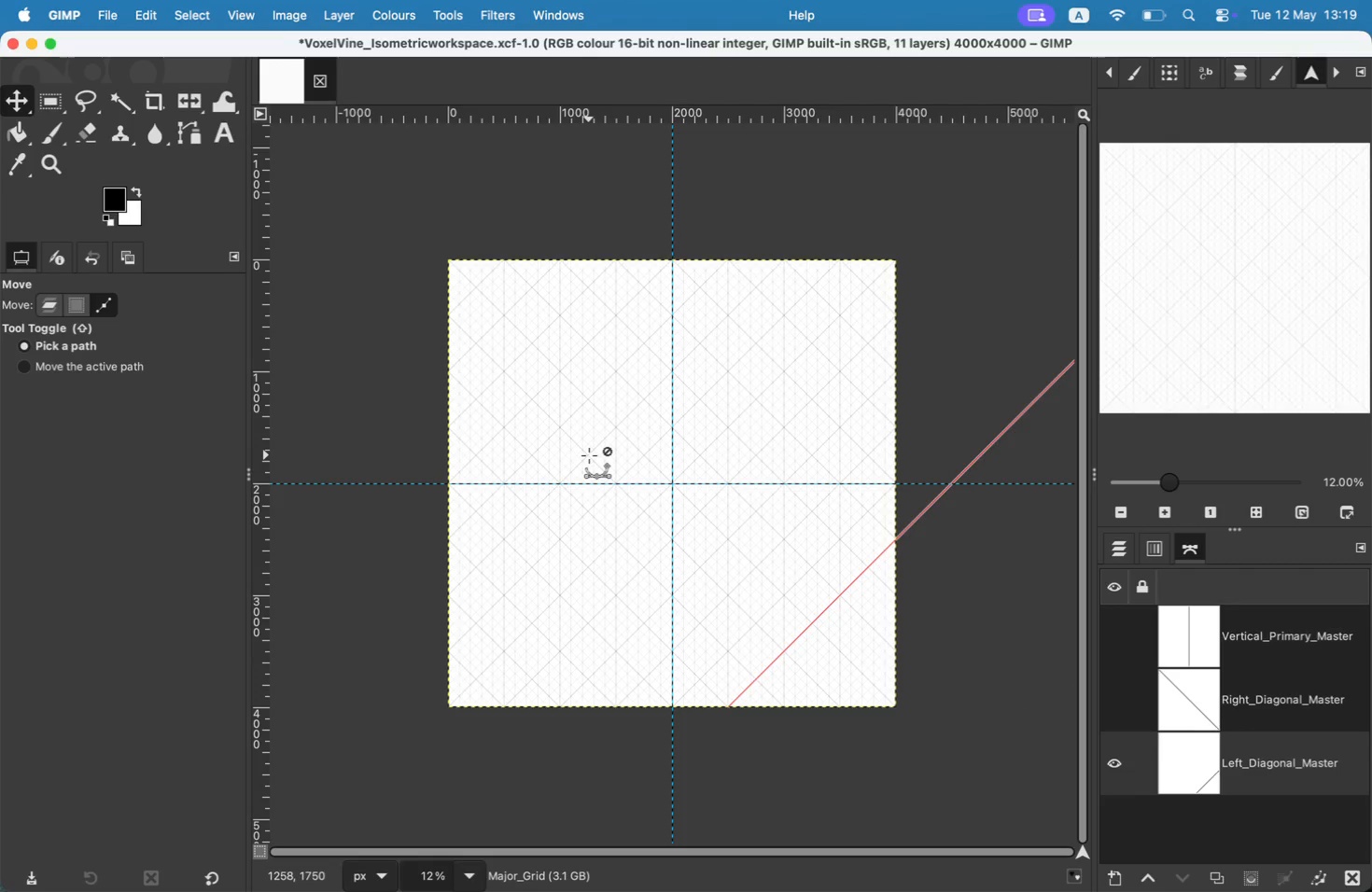 
left_click_drag(start_coordinate=[747, 634], to_coordinate=[801, 633])
 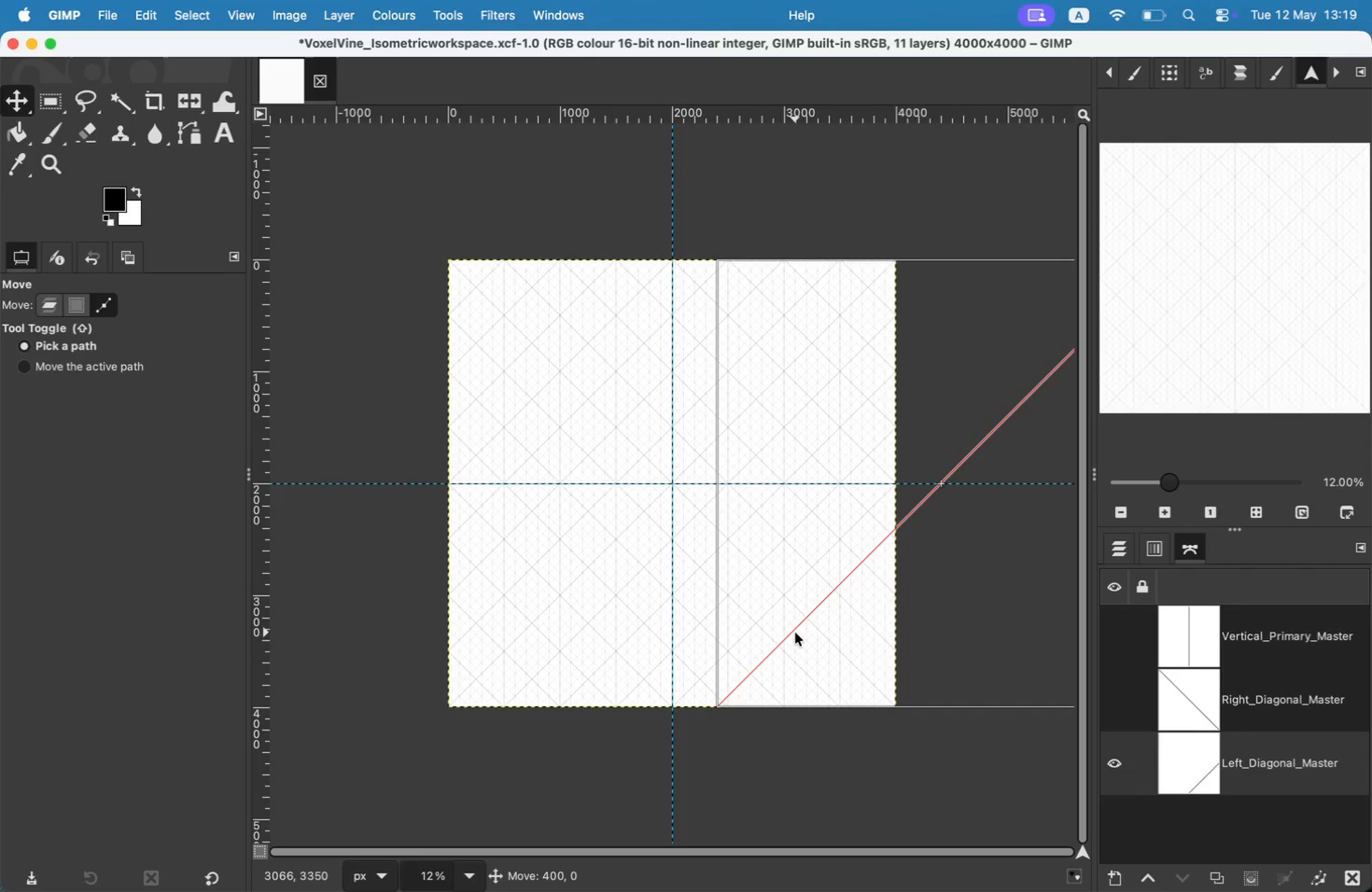 
left_click([141, 0])
 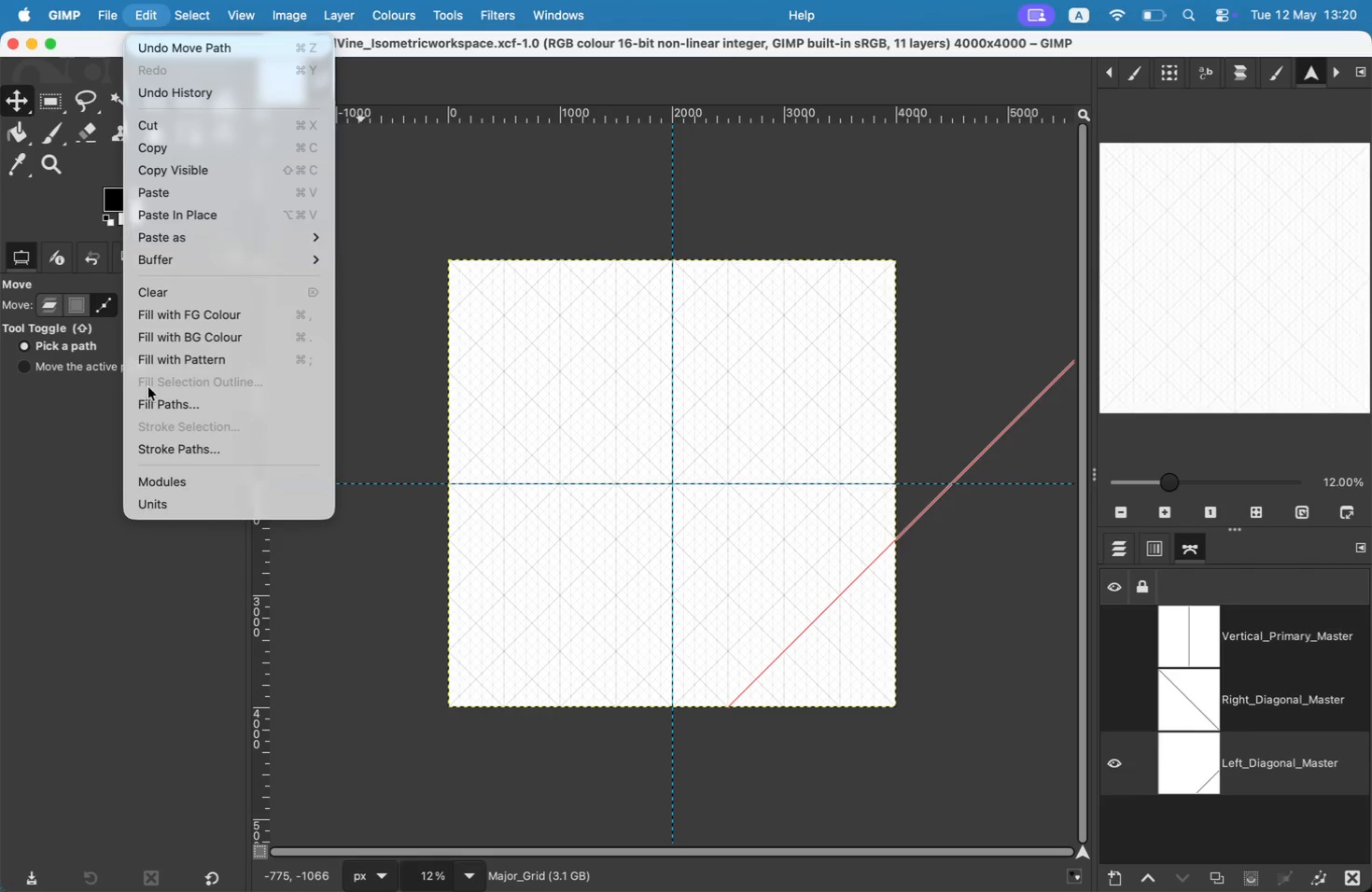 
left_click([187, 457])
 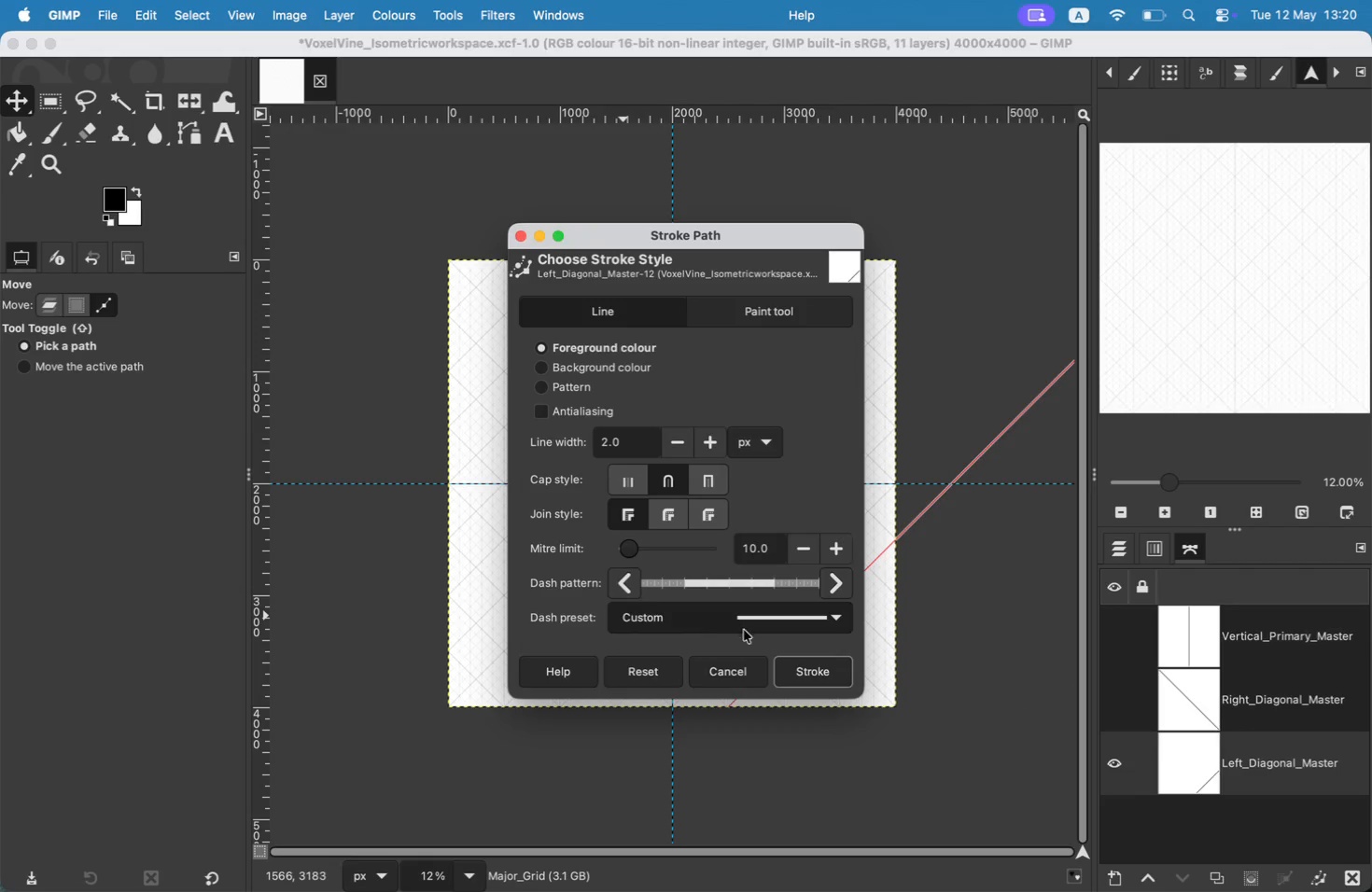 
left_click([790, 669])
 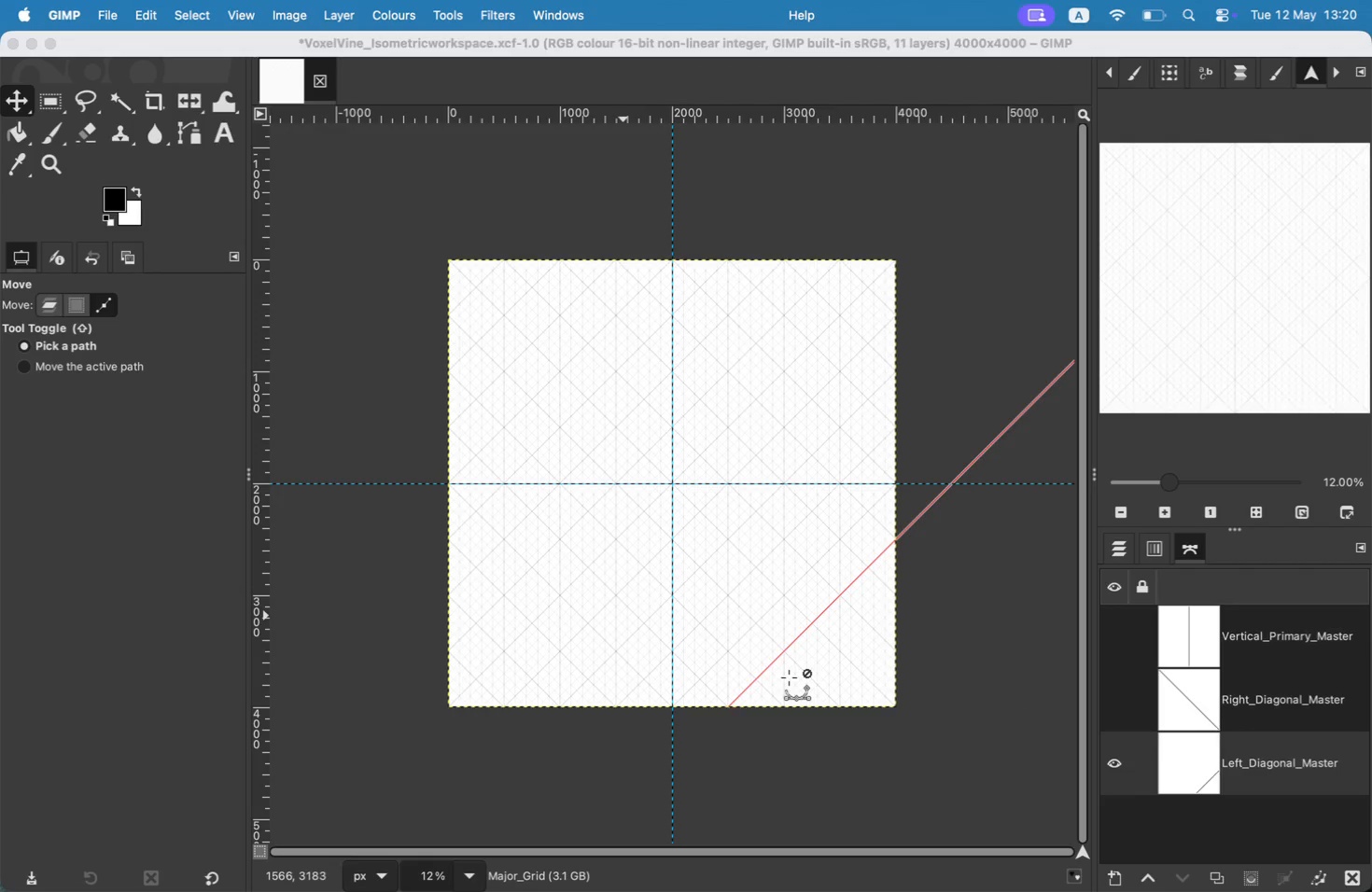 
left_click_drag(start_coordinate=[813, 630], to_coordinate=[866, 625])
 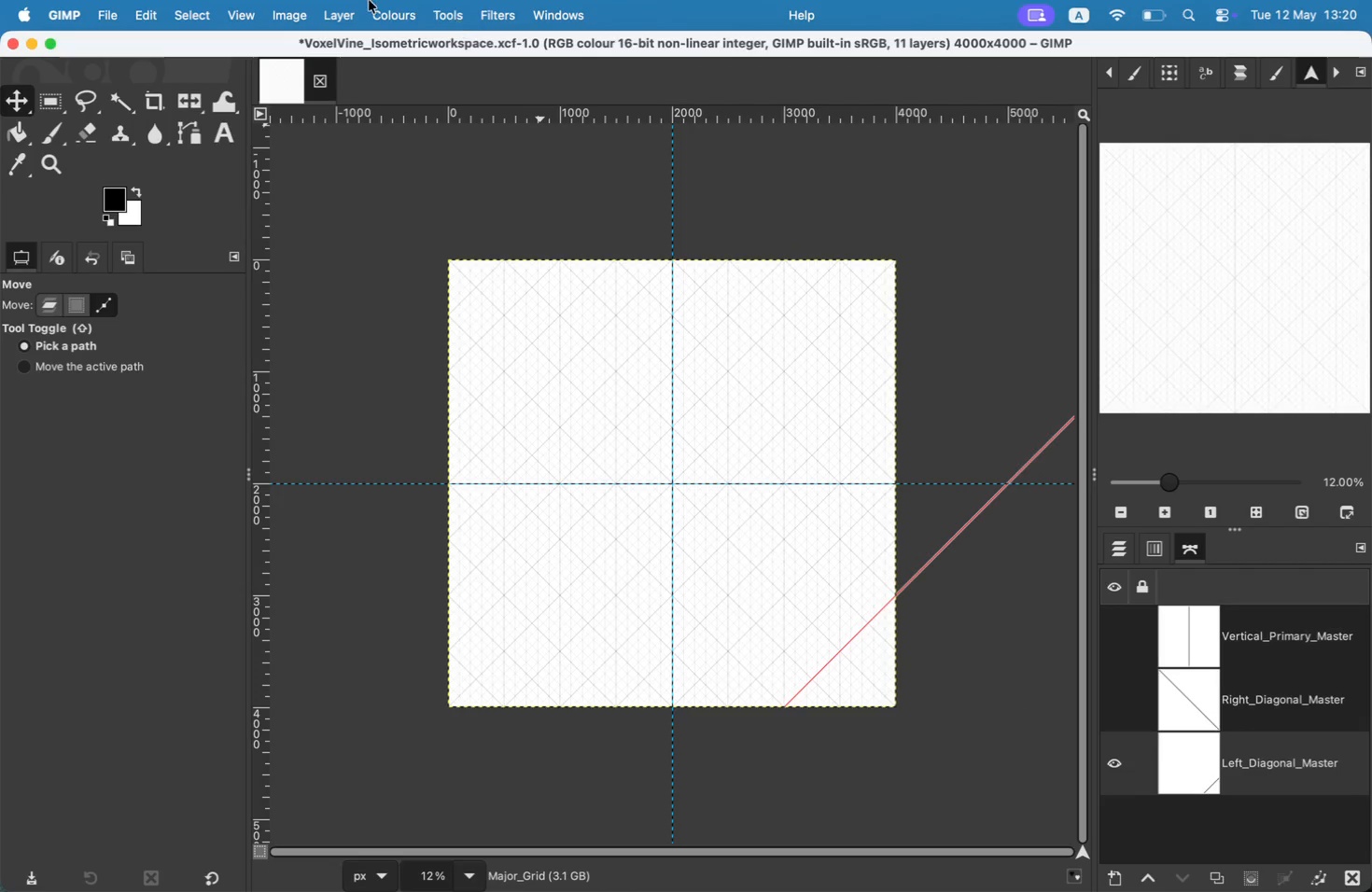 
left_click([155, 8])
 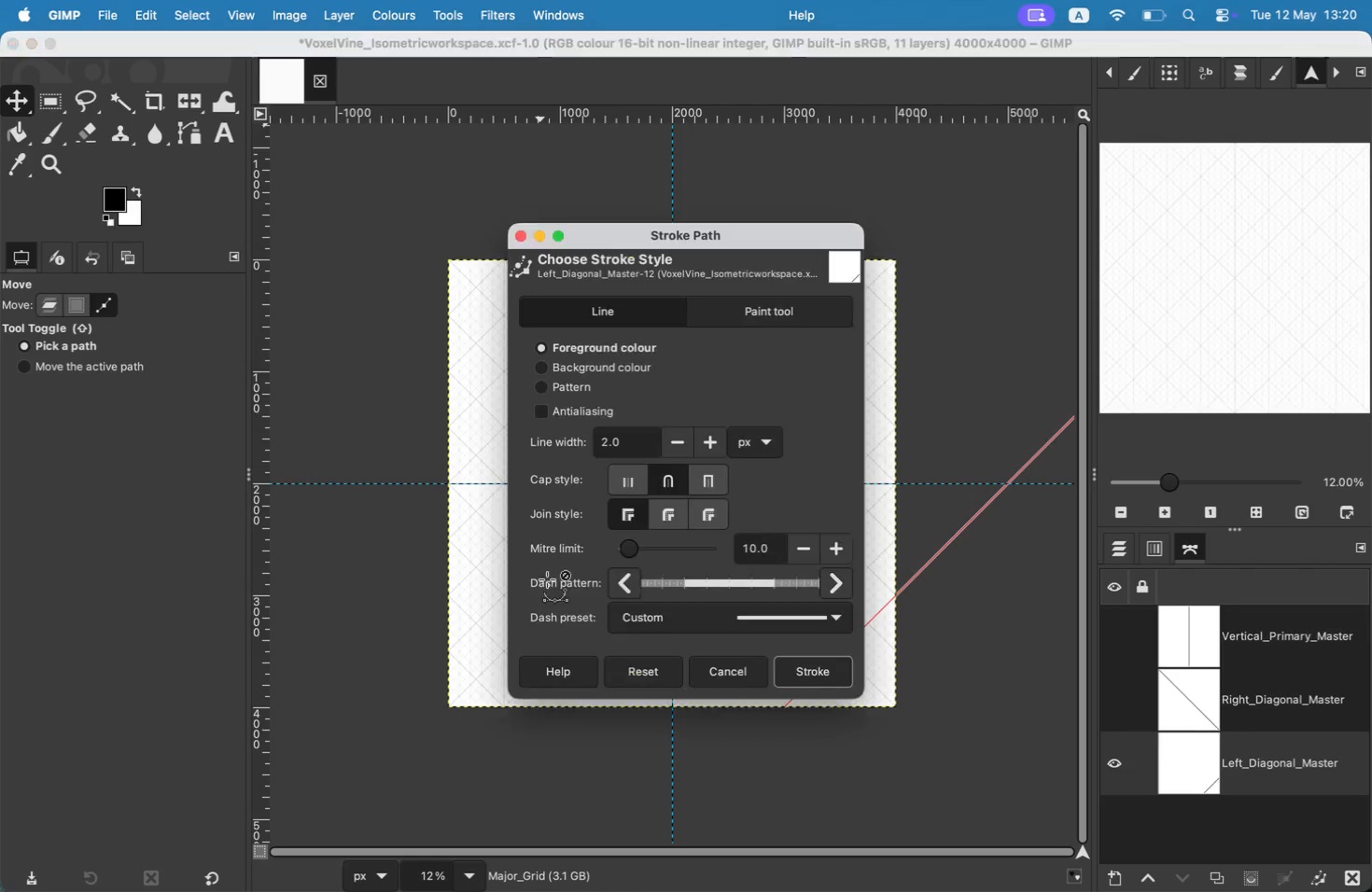 
left_click([801, 664])
 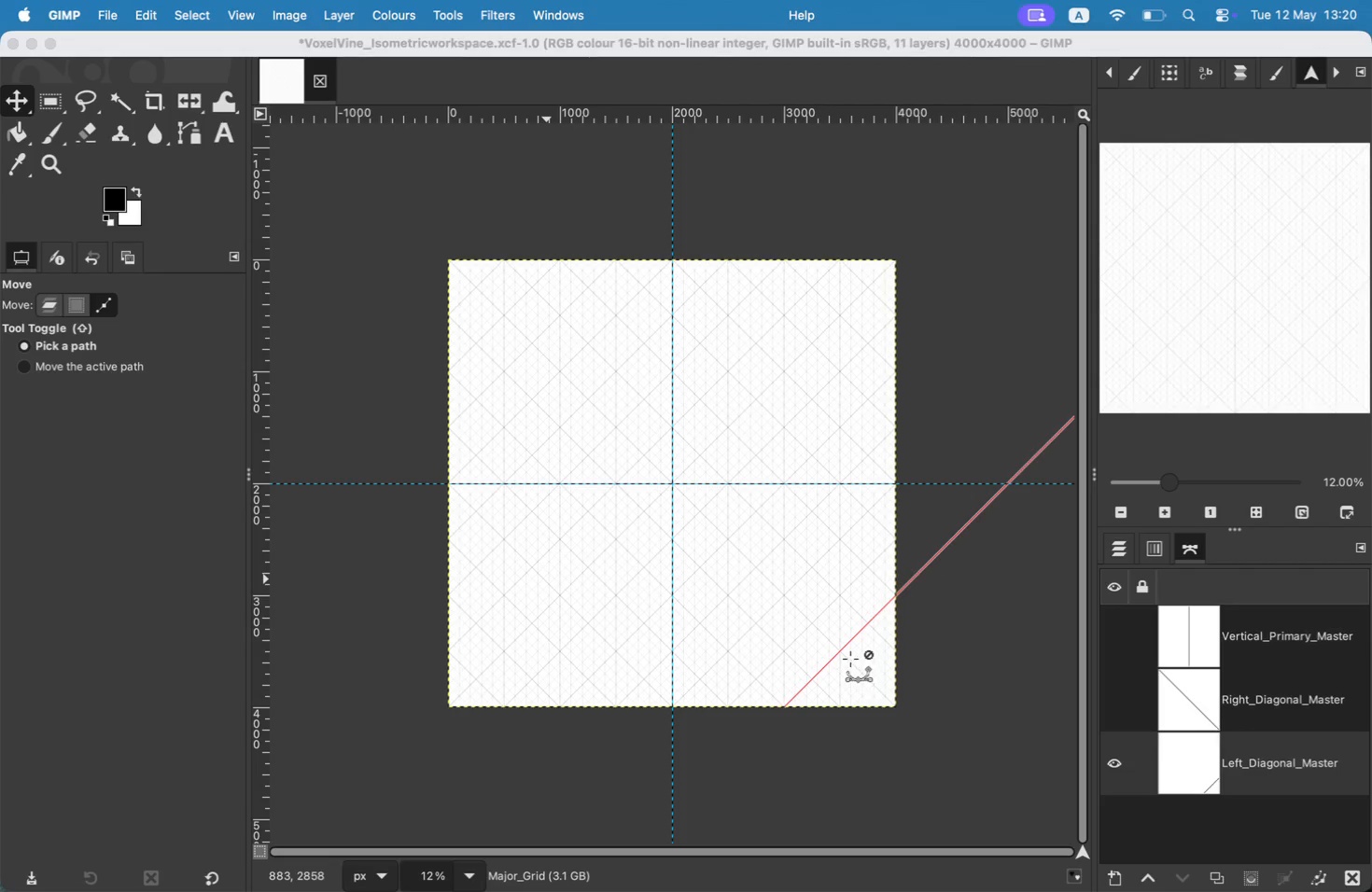 
left_click_drag(start_coordinate=[849, 646], to_coordinate=[903, 646])
 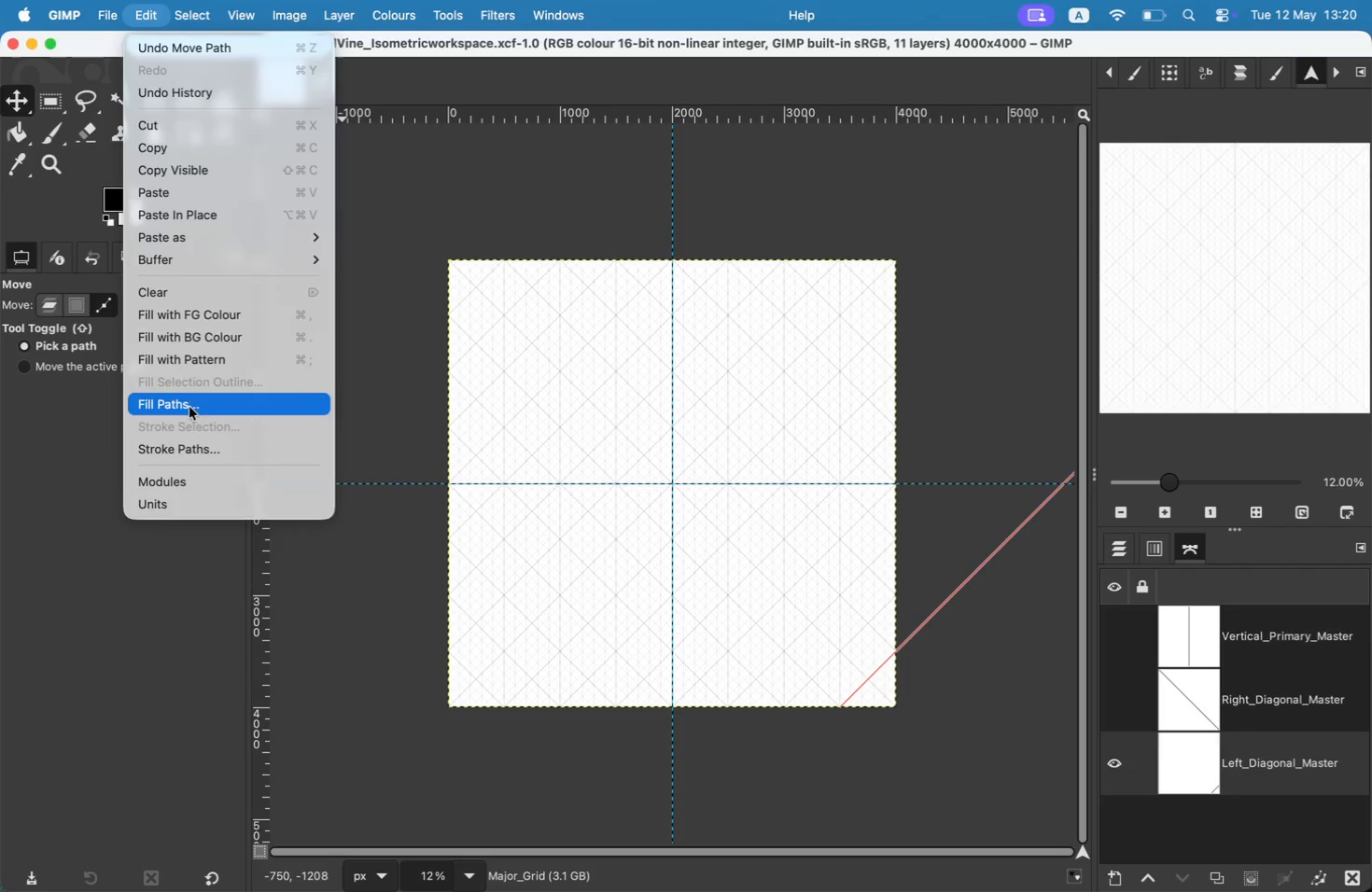 
left_click([847, 665])
 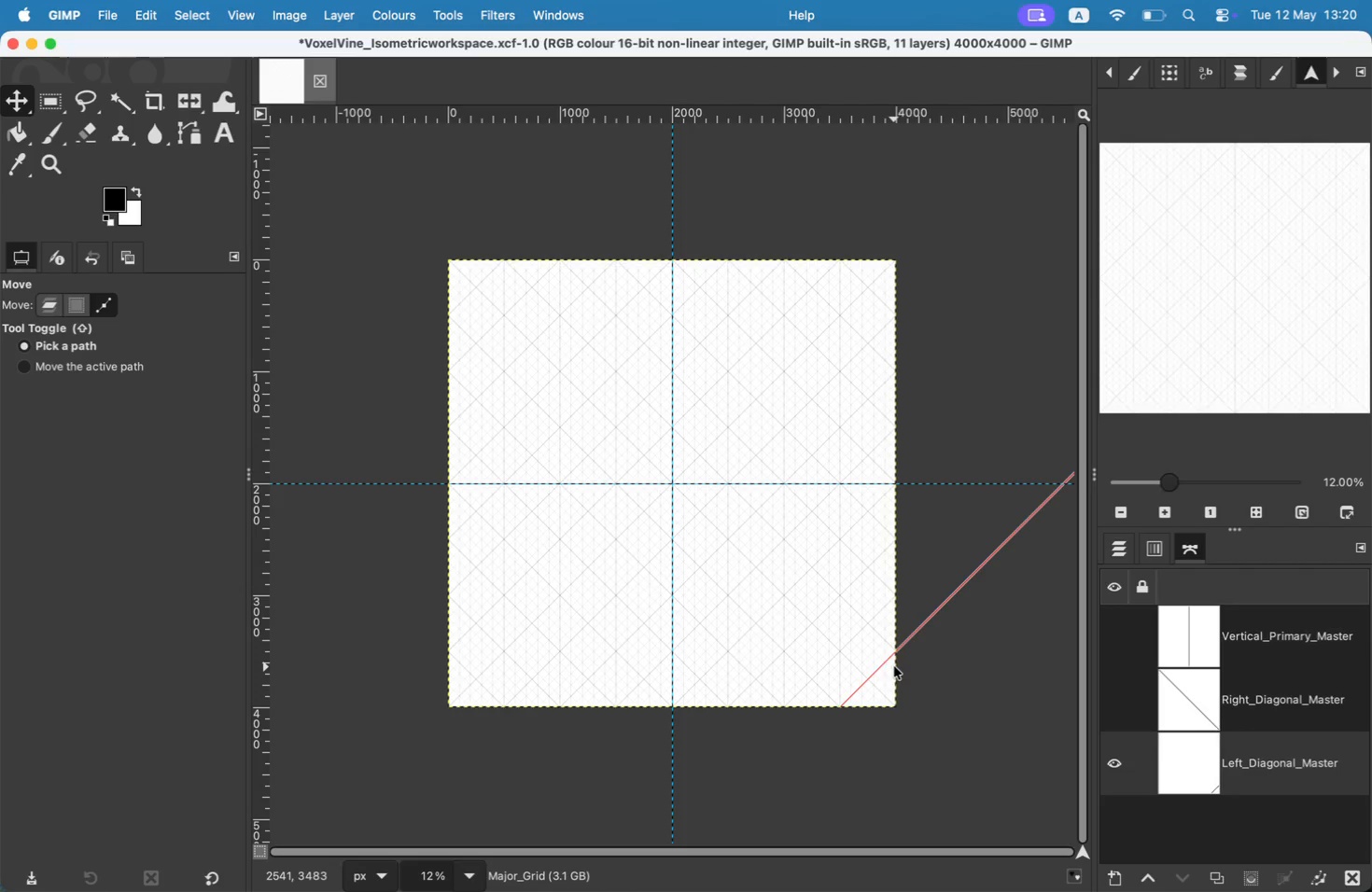 
left_click_drag(start_coordinate=[894, 667], to_coordinate=[919, 666])
 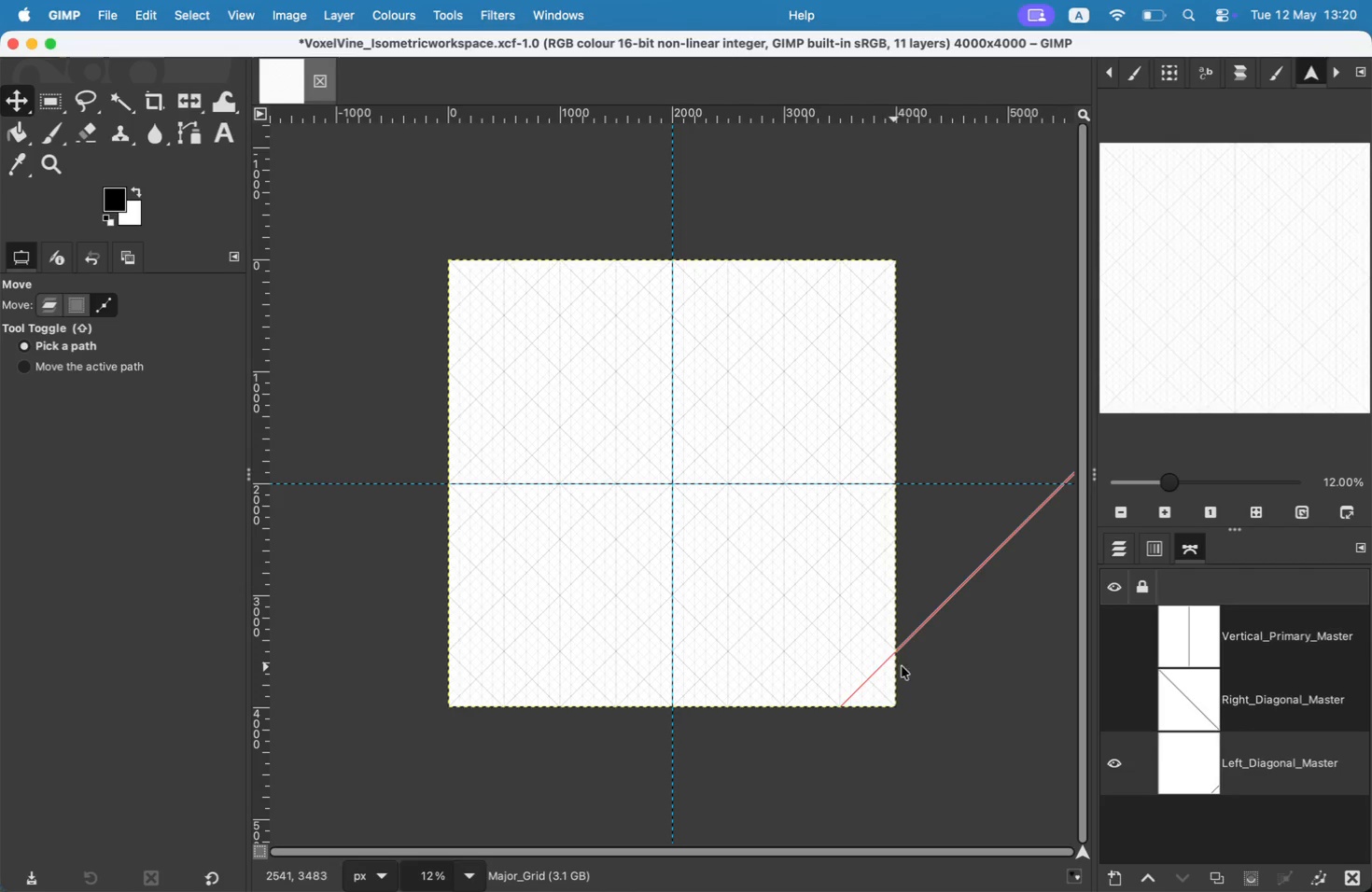 
left_click_drag(start_coordinate=[907, 643], to_coordinate=[951, 674])
 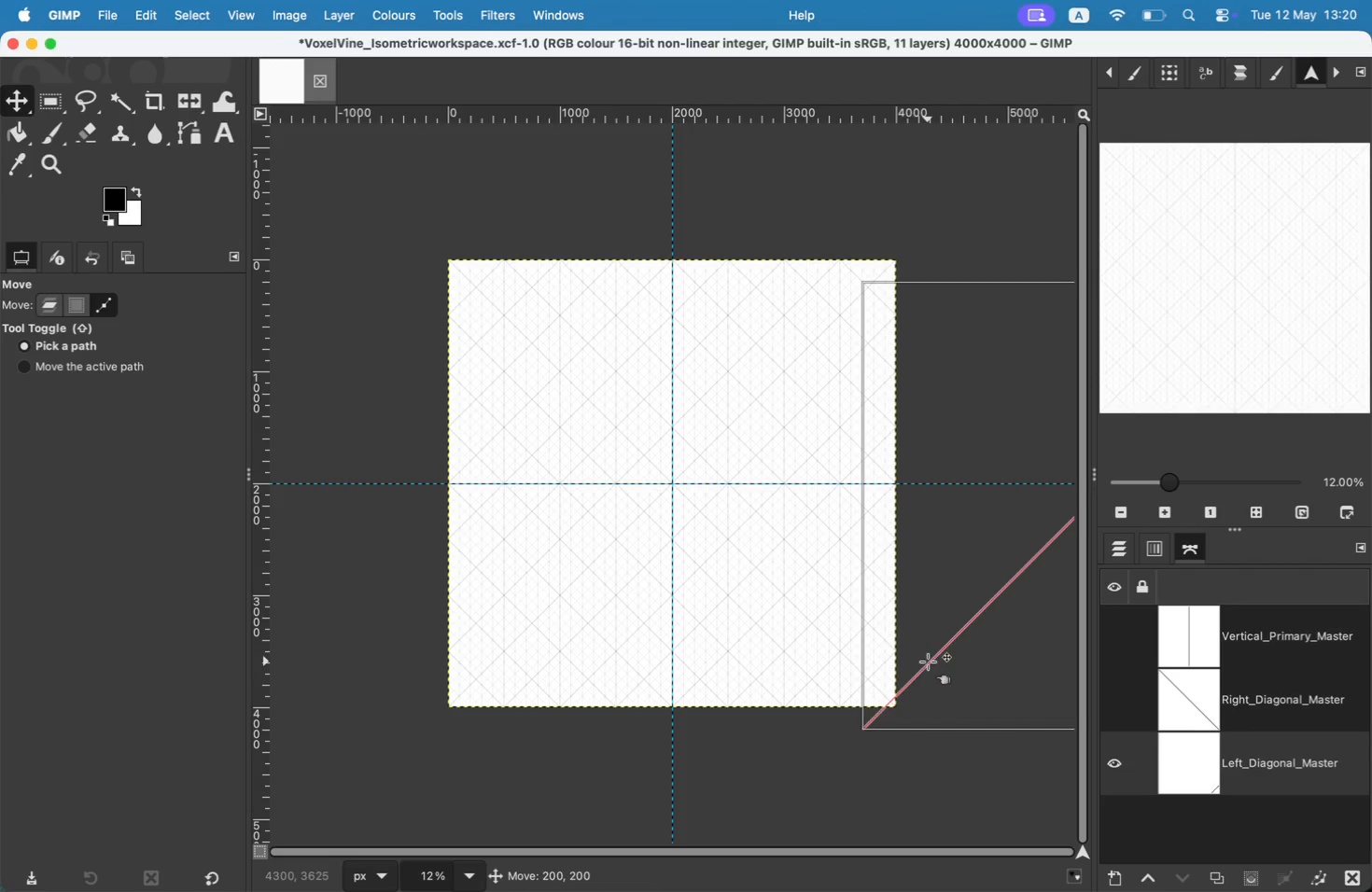 
left_click_drag(start_coordinate=[998, 634], to_coordinate=[561, 602])
 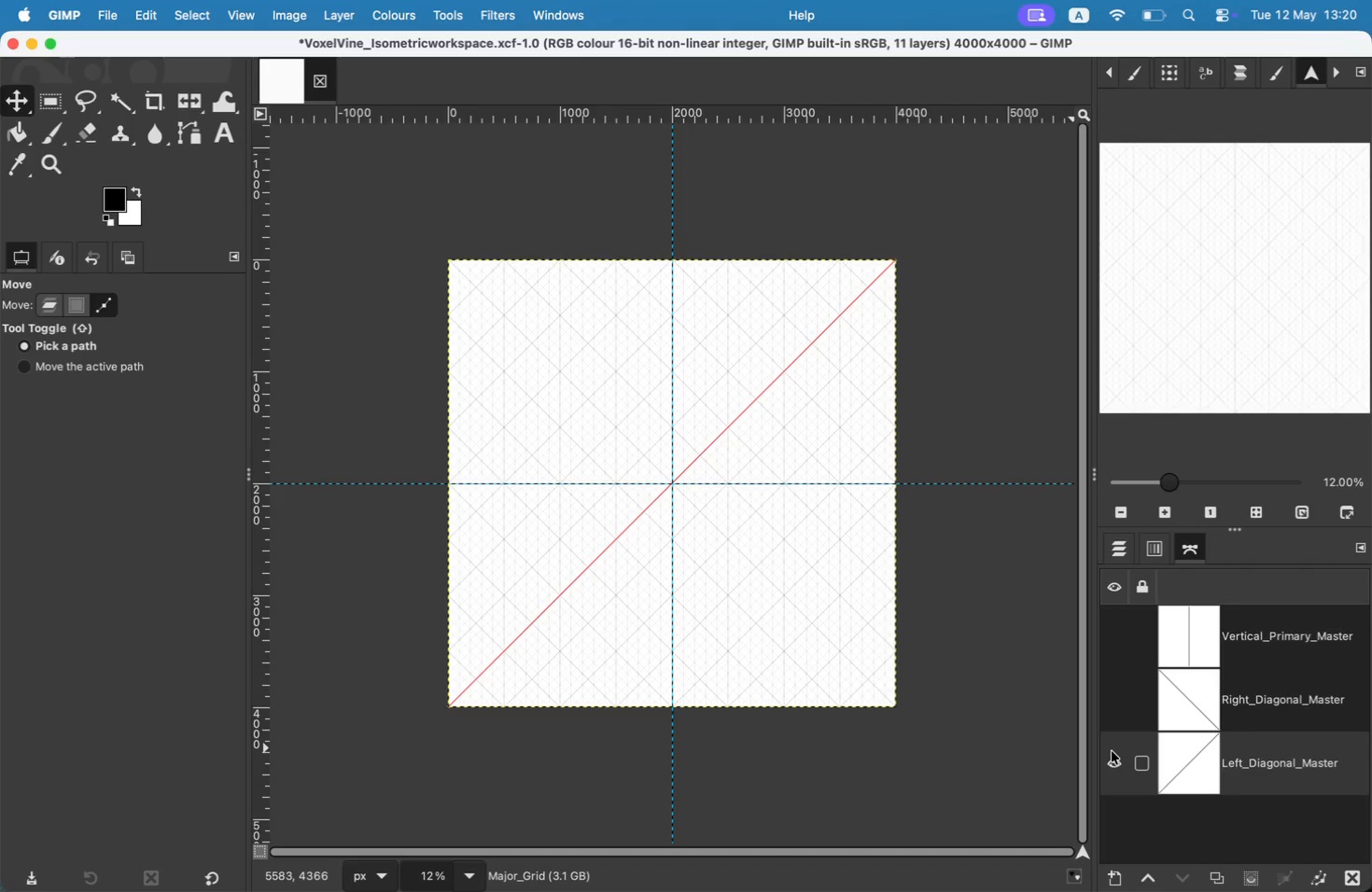 
left_click([1116, 767])
 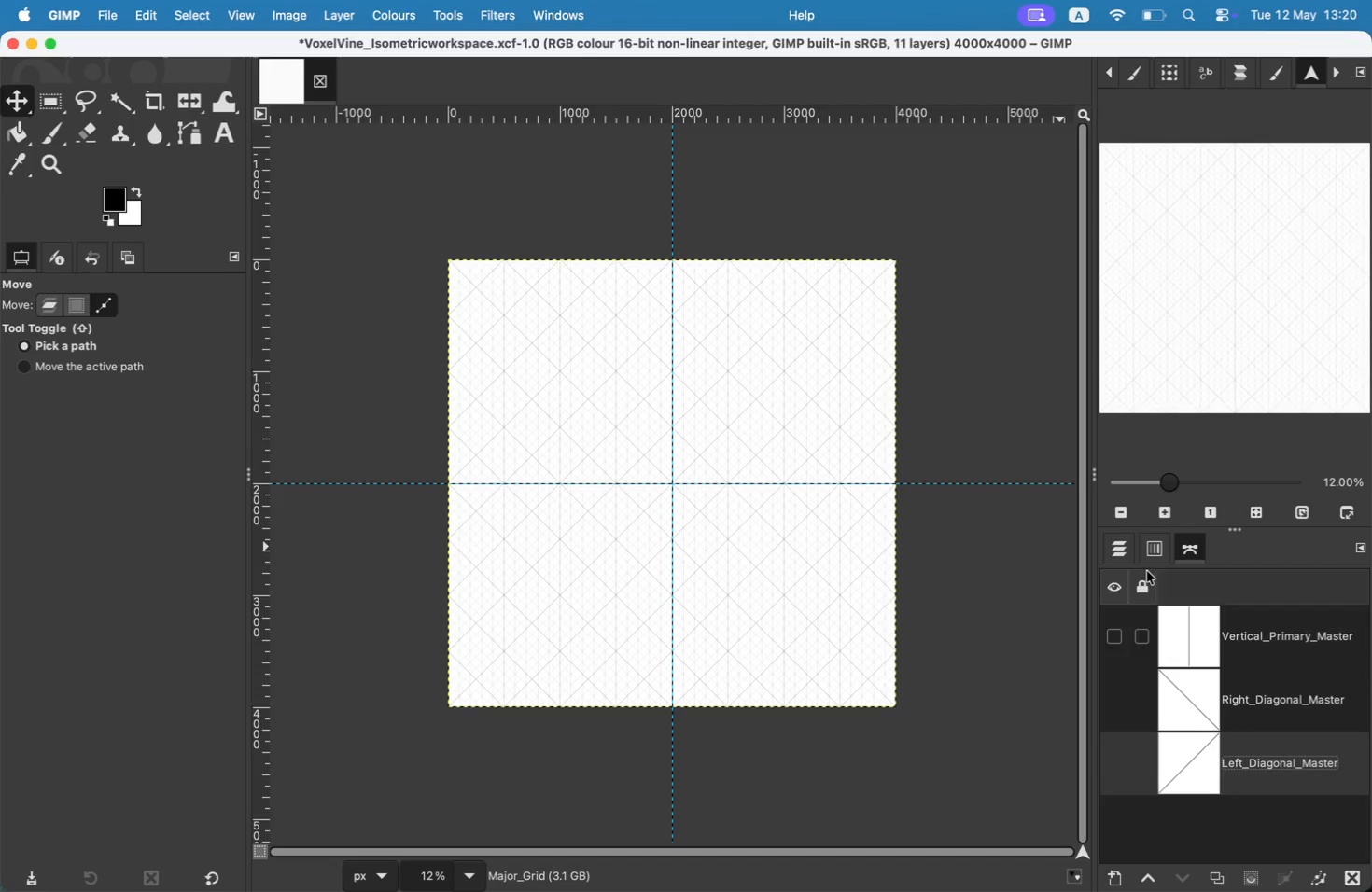 
left_click([1131, 546])
 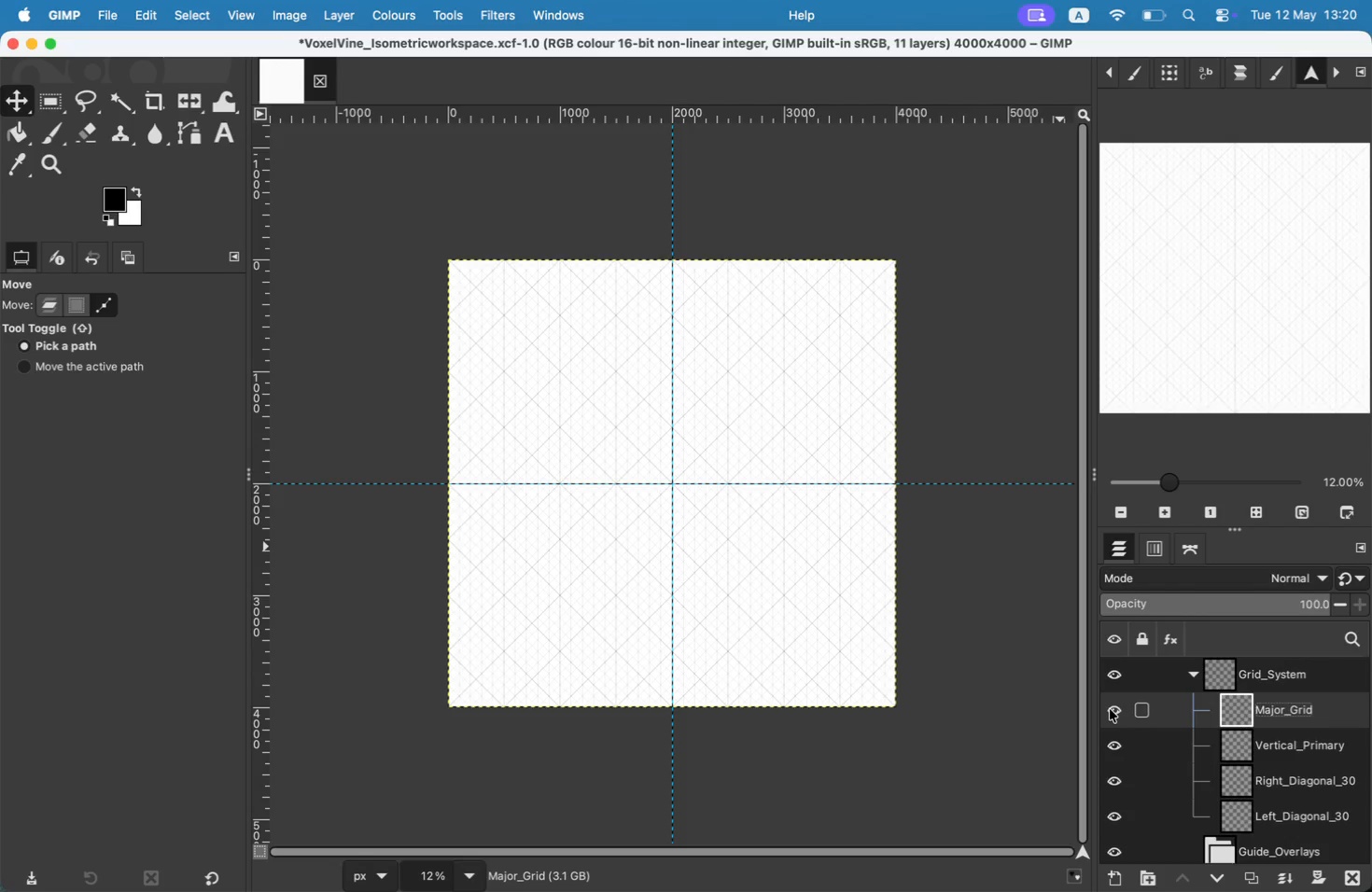 
wait(23.09)
 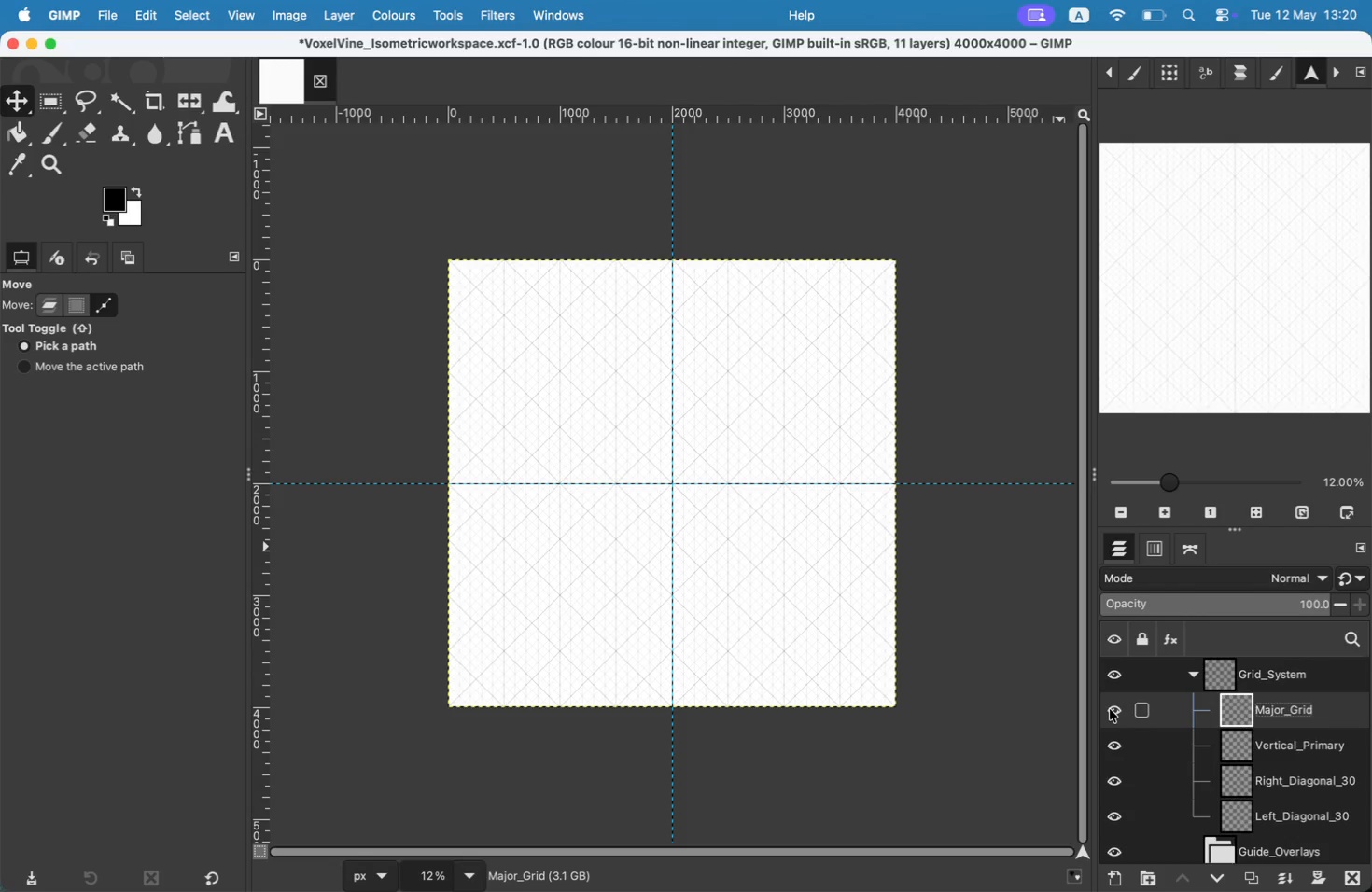 
hold_key(key=ShiftLeft, duration=0.93)
left_click([1309, 814])
 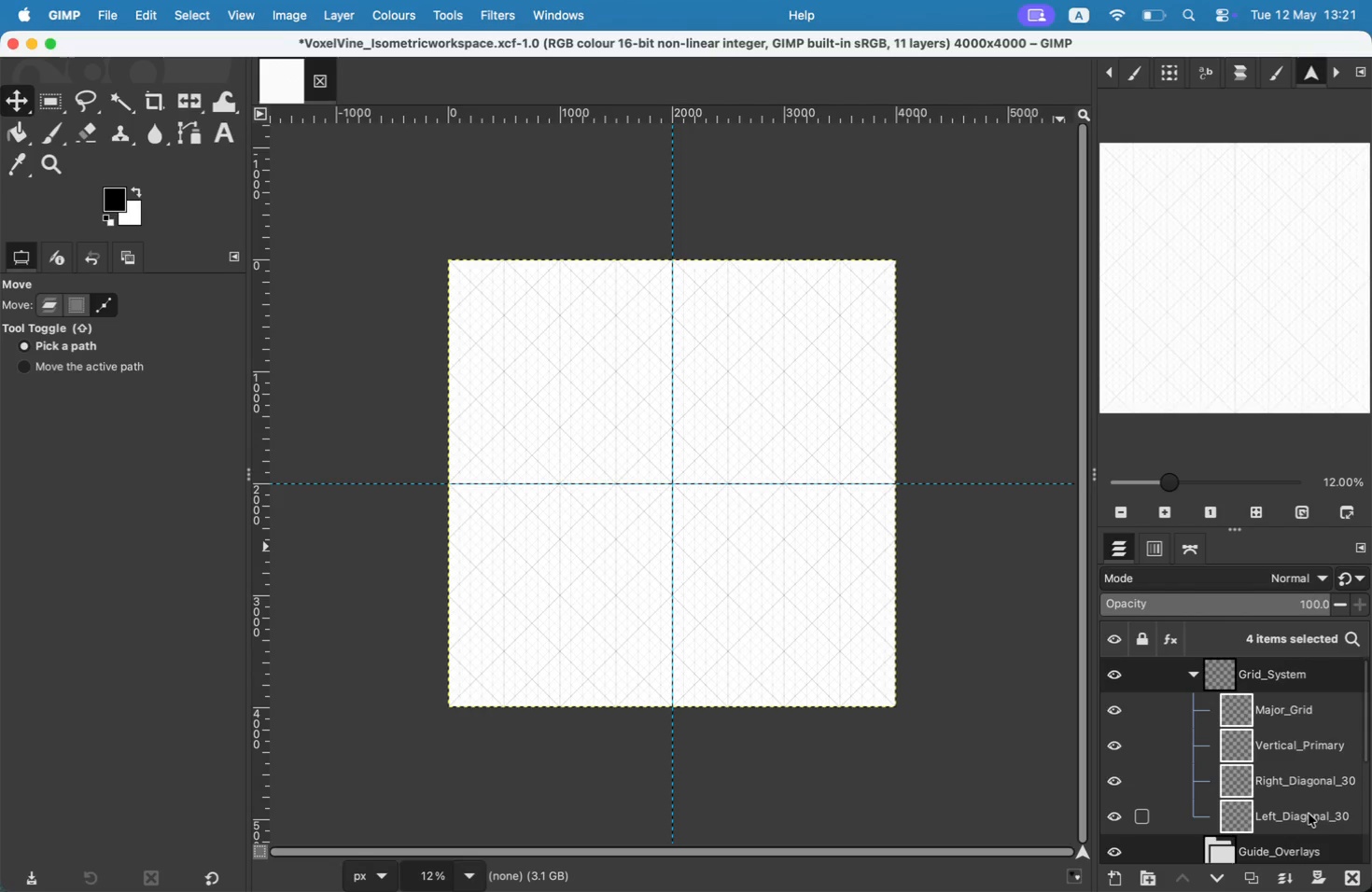 
right_click([1309, 814])
 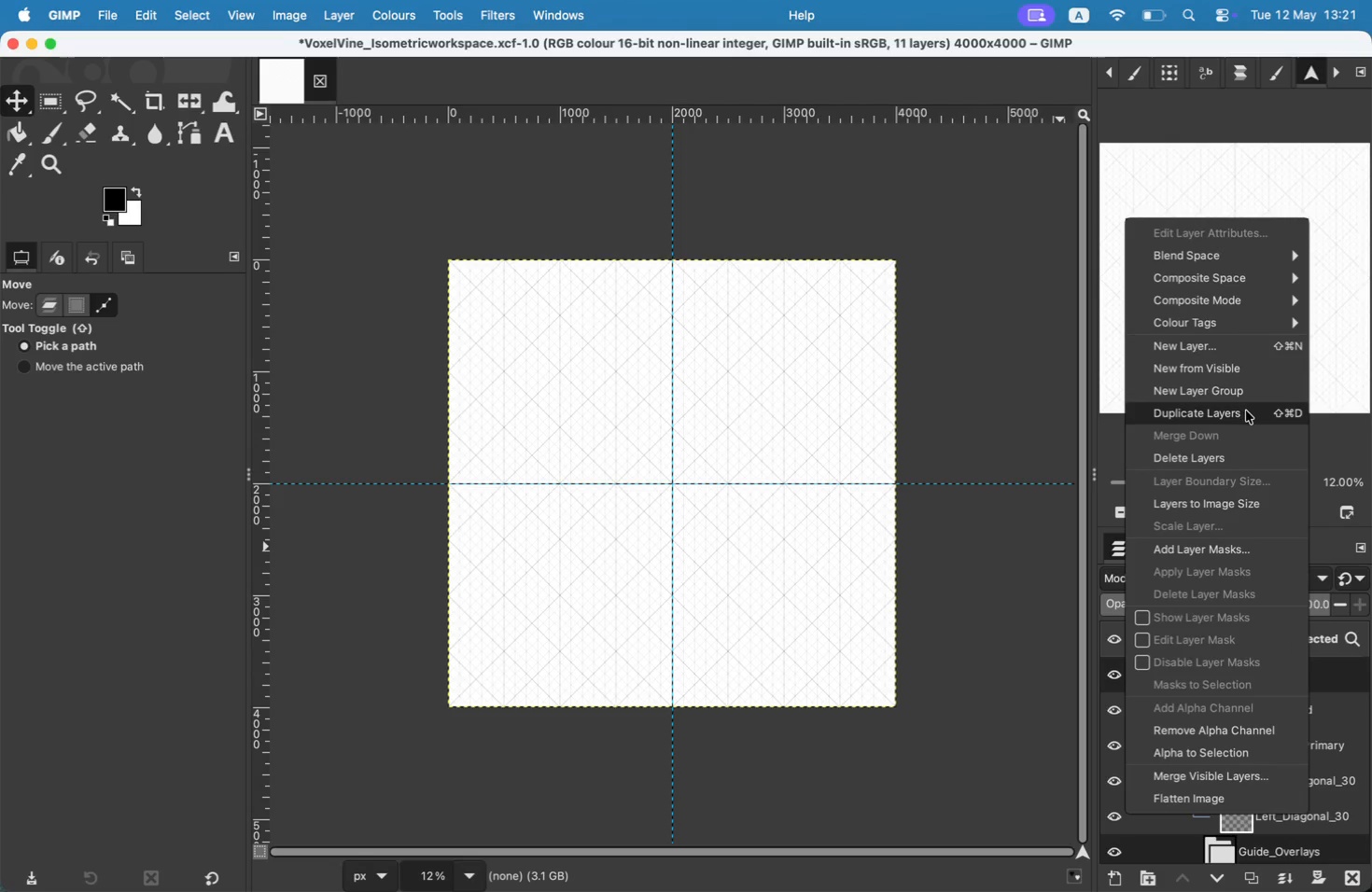 
left_click([1246, 412])
 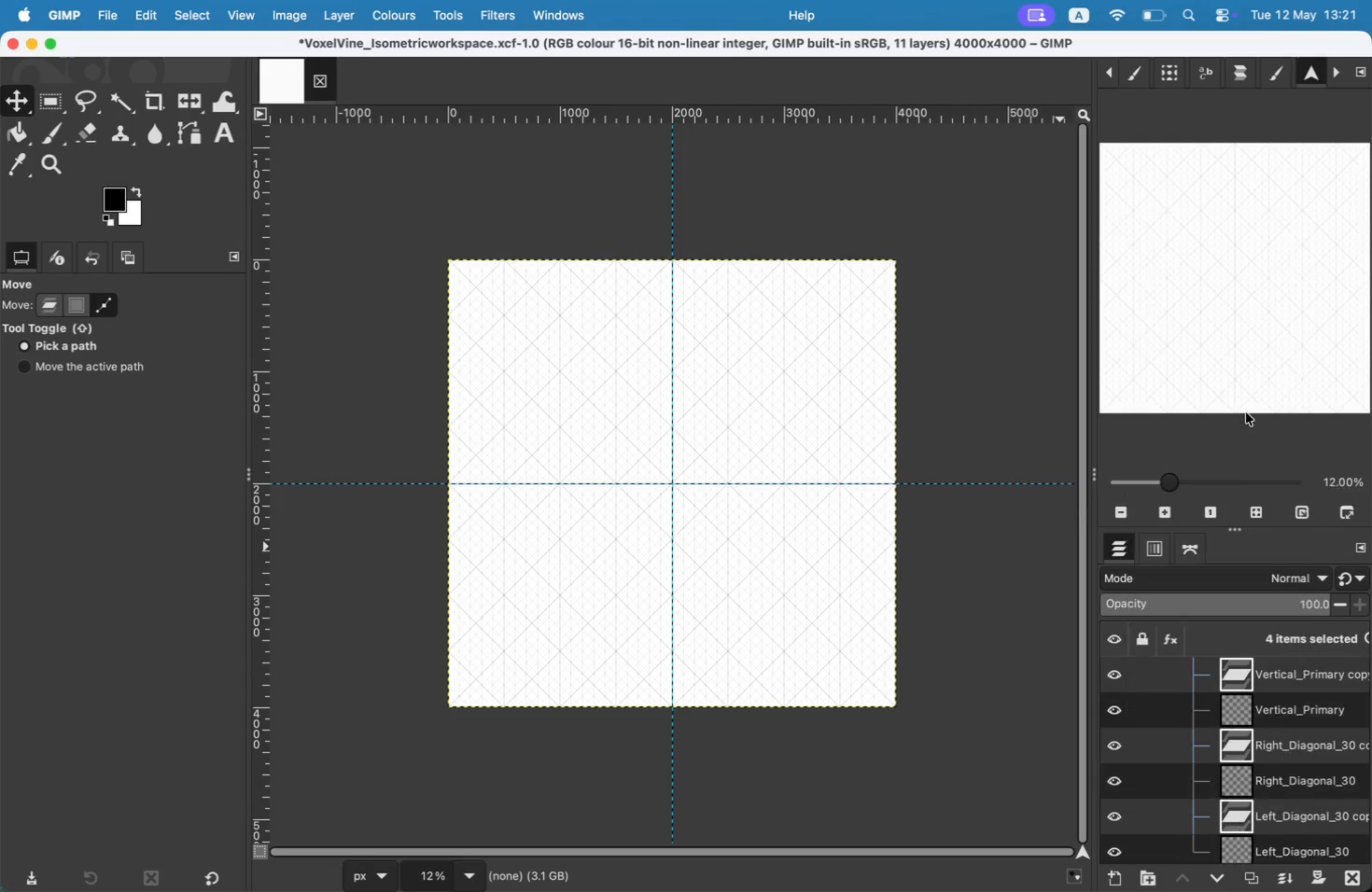 
scroll: coordinate [1230, 752], scroll_direction: down, amount: 3.0
 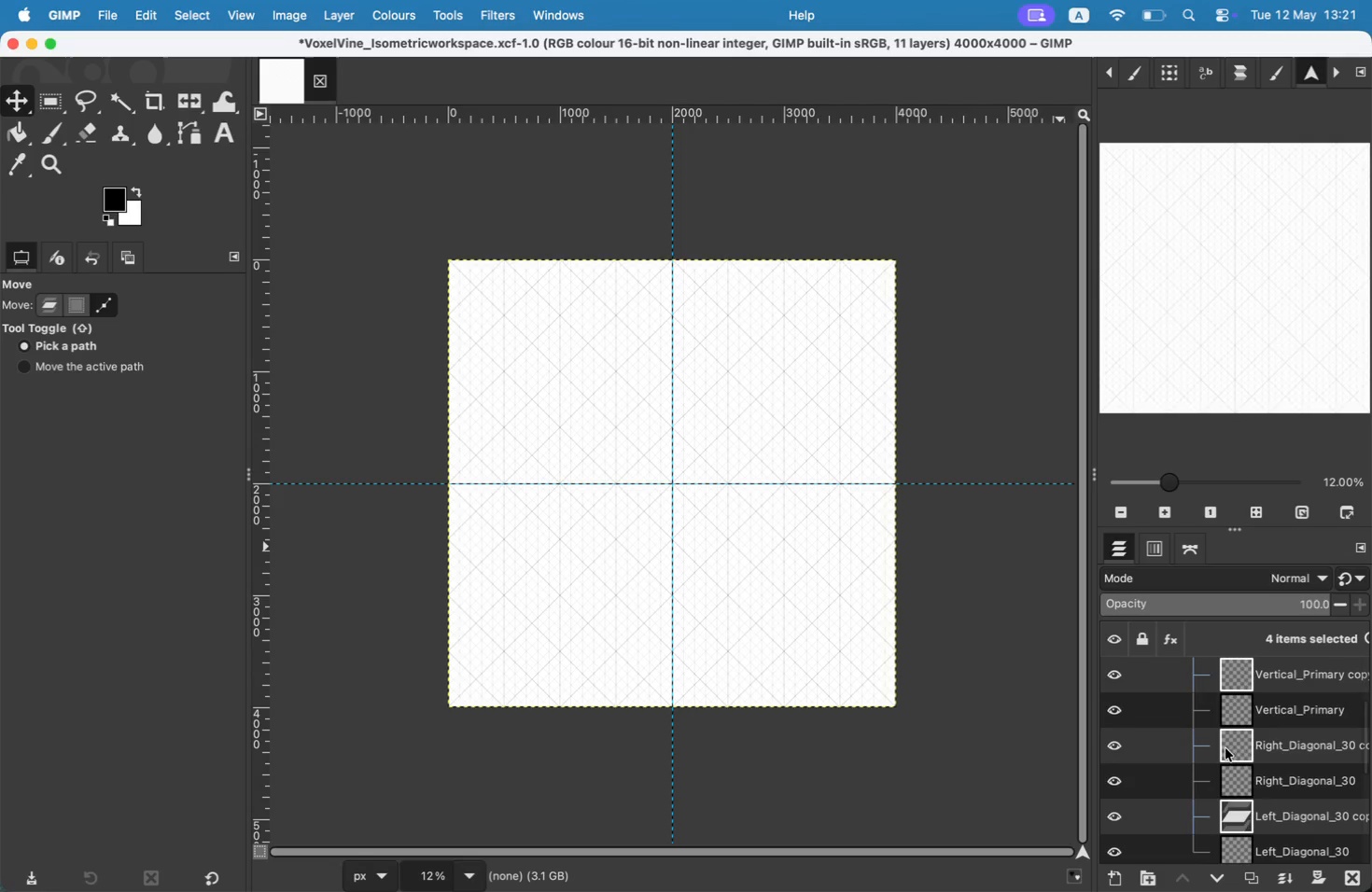 
scroll: coordinate [1206, 690], scroll_direction: up, amount: 5.0
 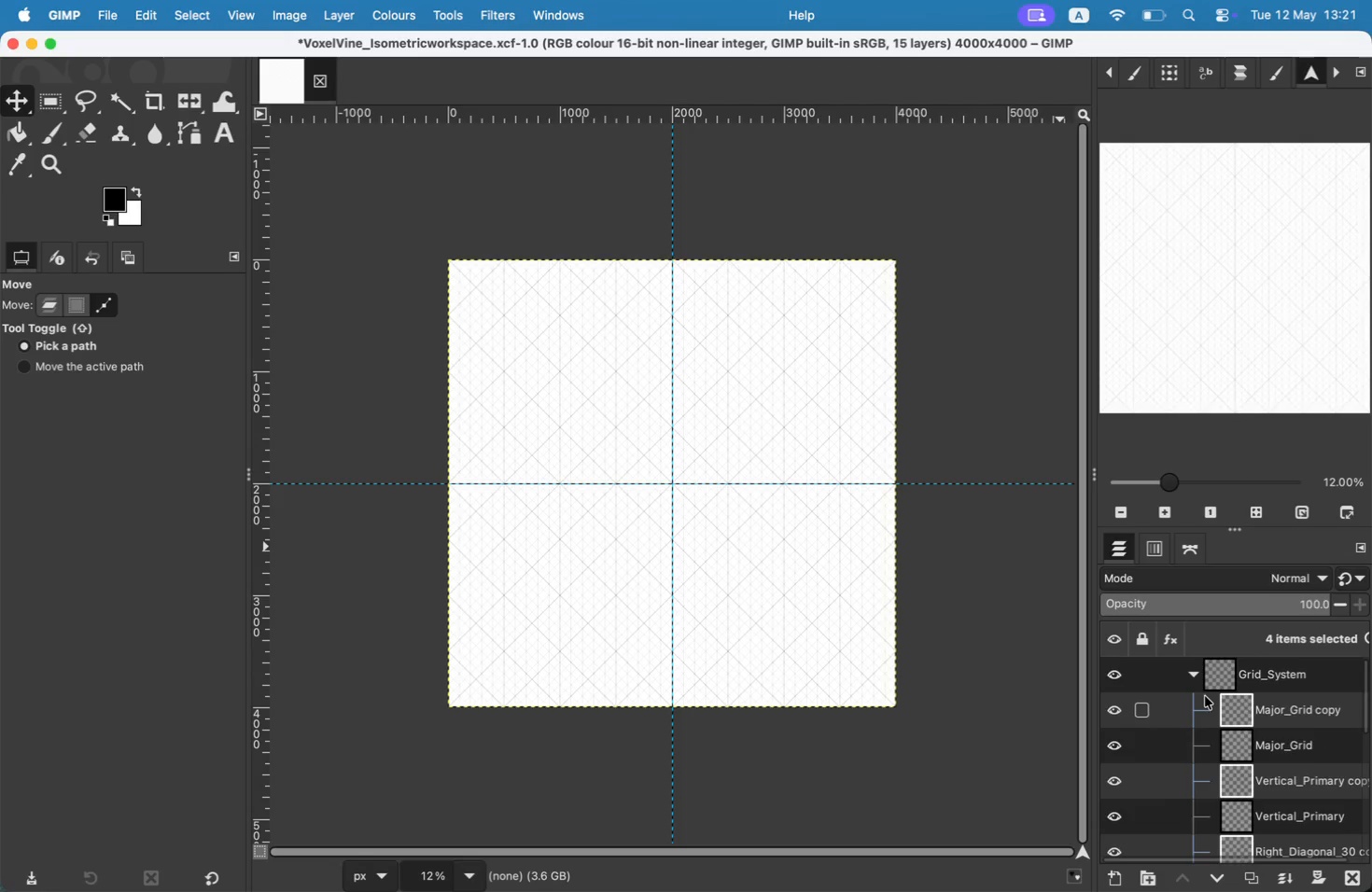 
left_click([1199, 678])
 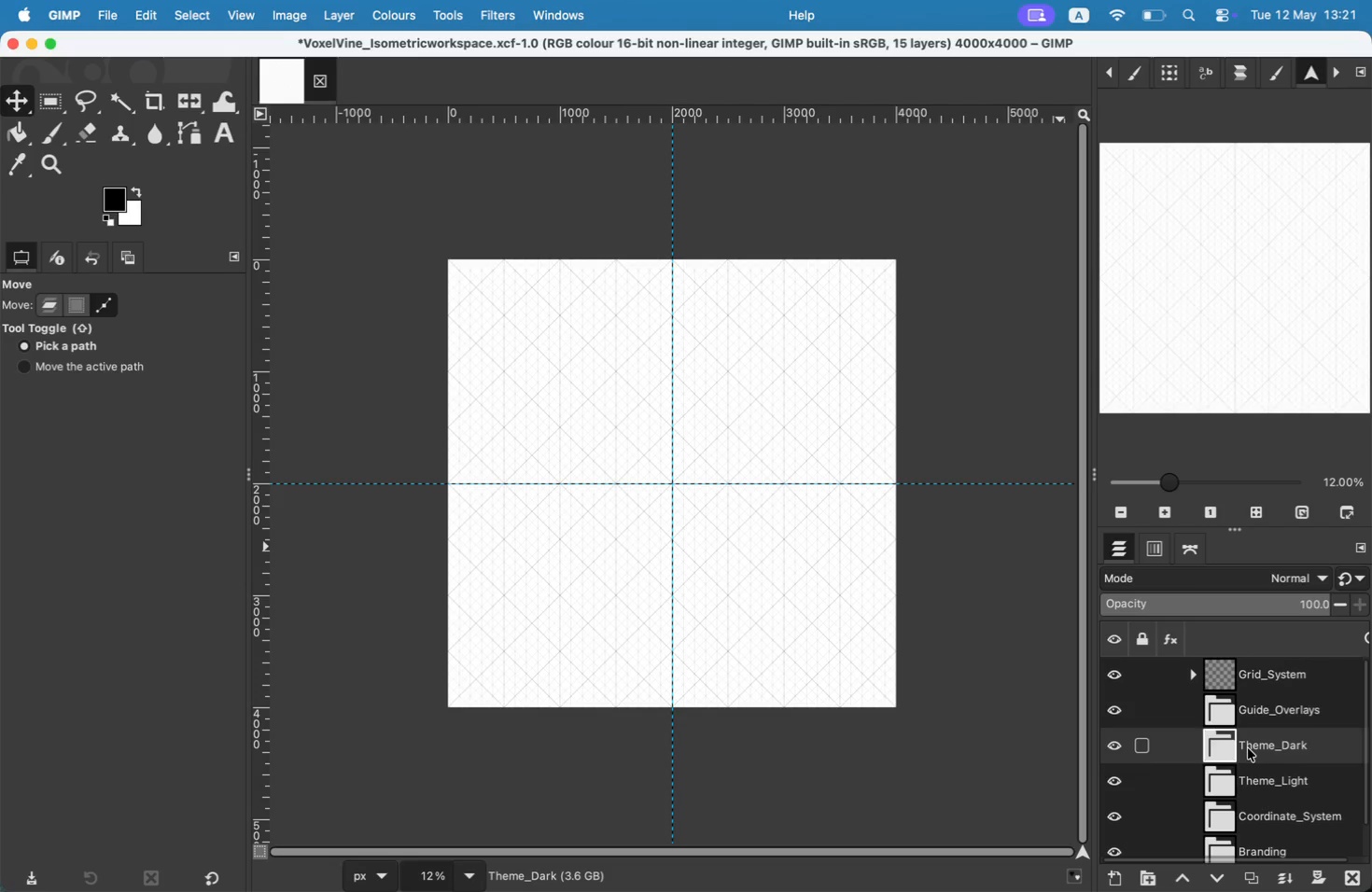 
left_click([1248, 748])
 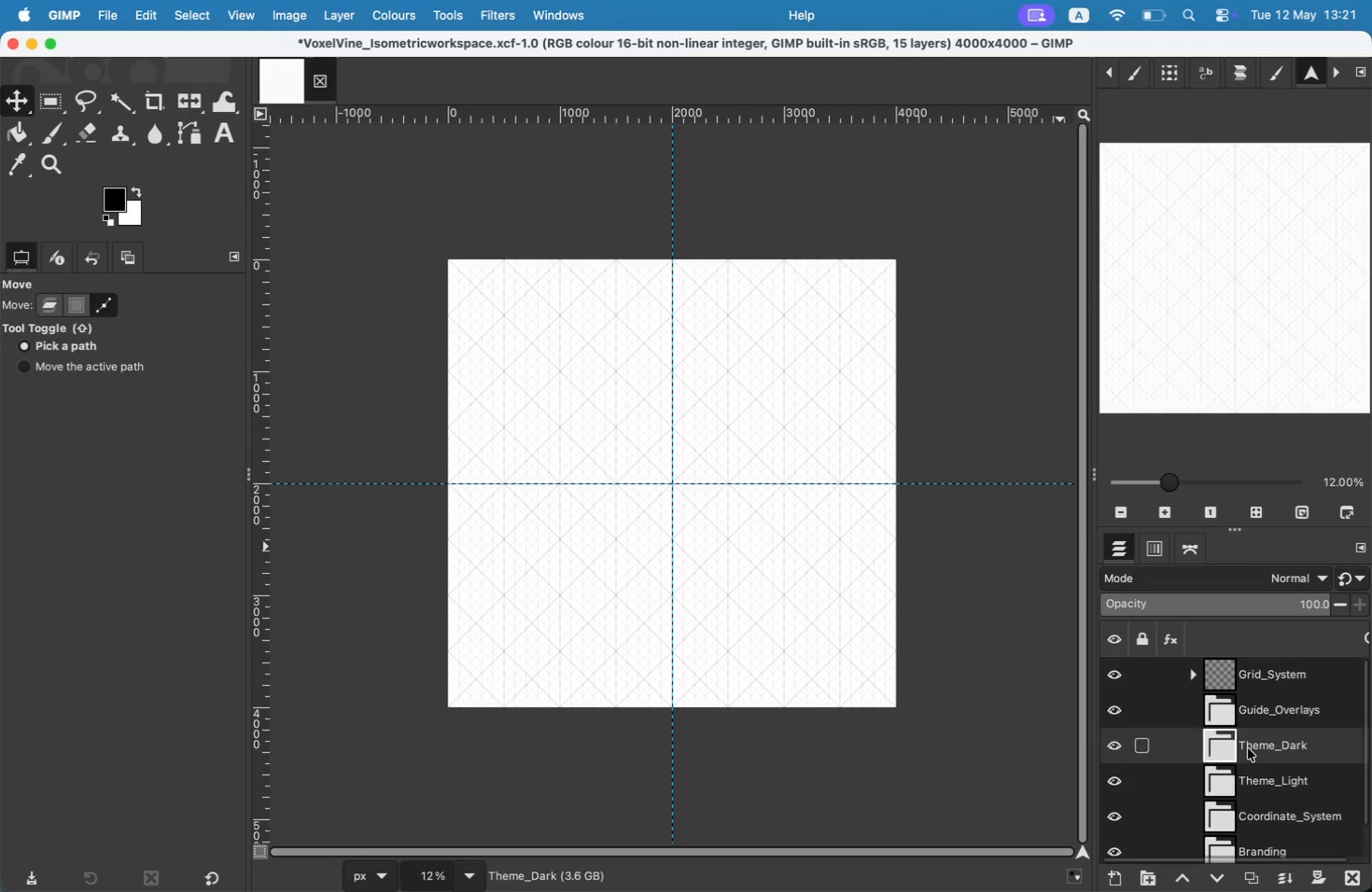 
right_click([1248, 748])
 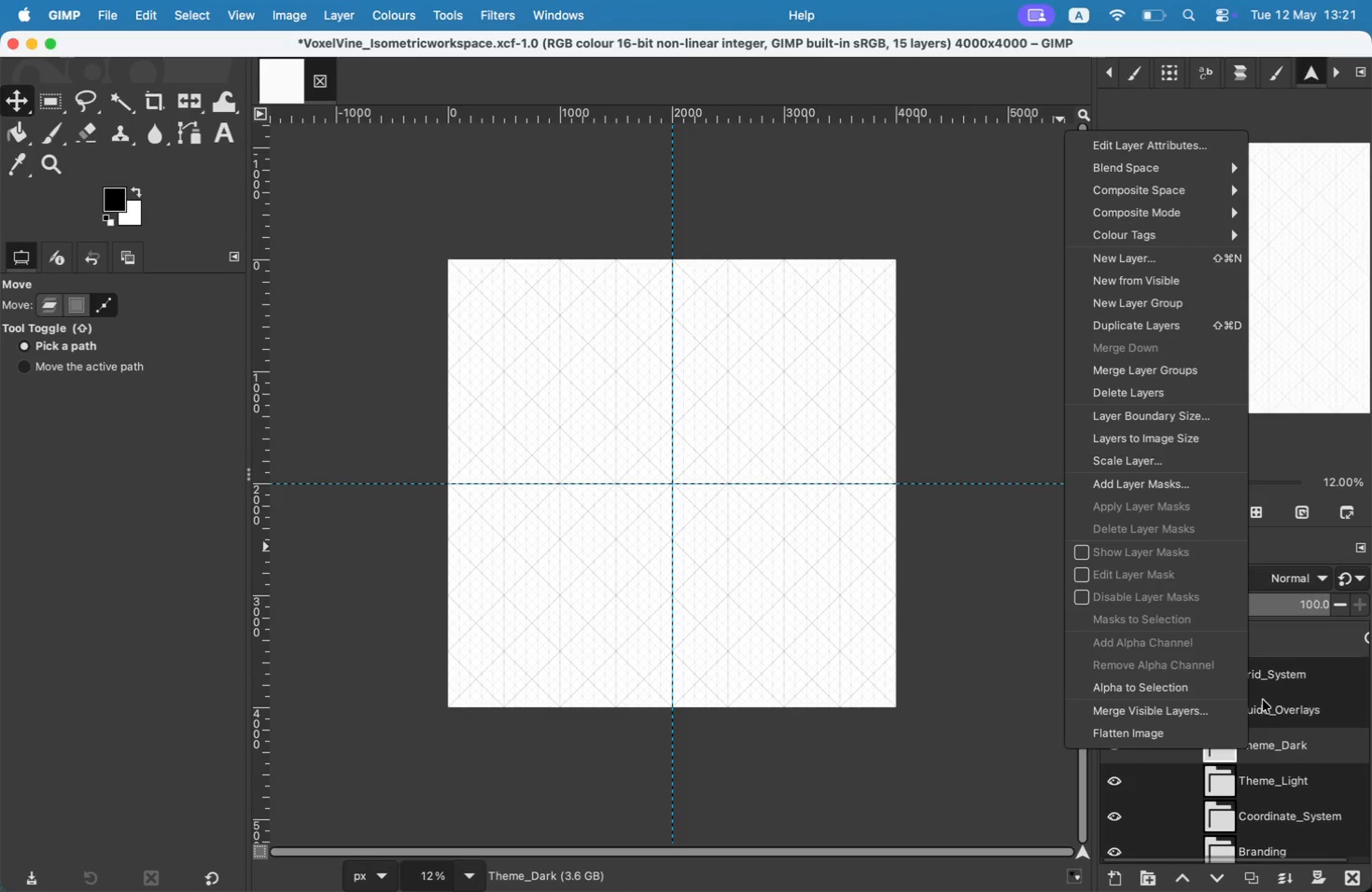 
left_click([1278, 741])
 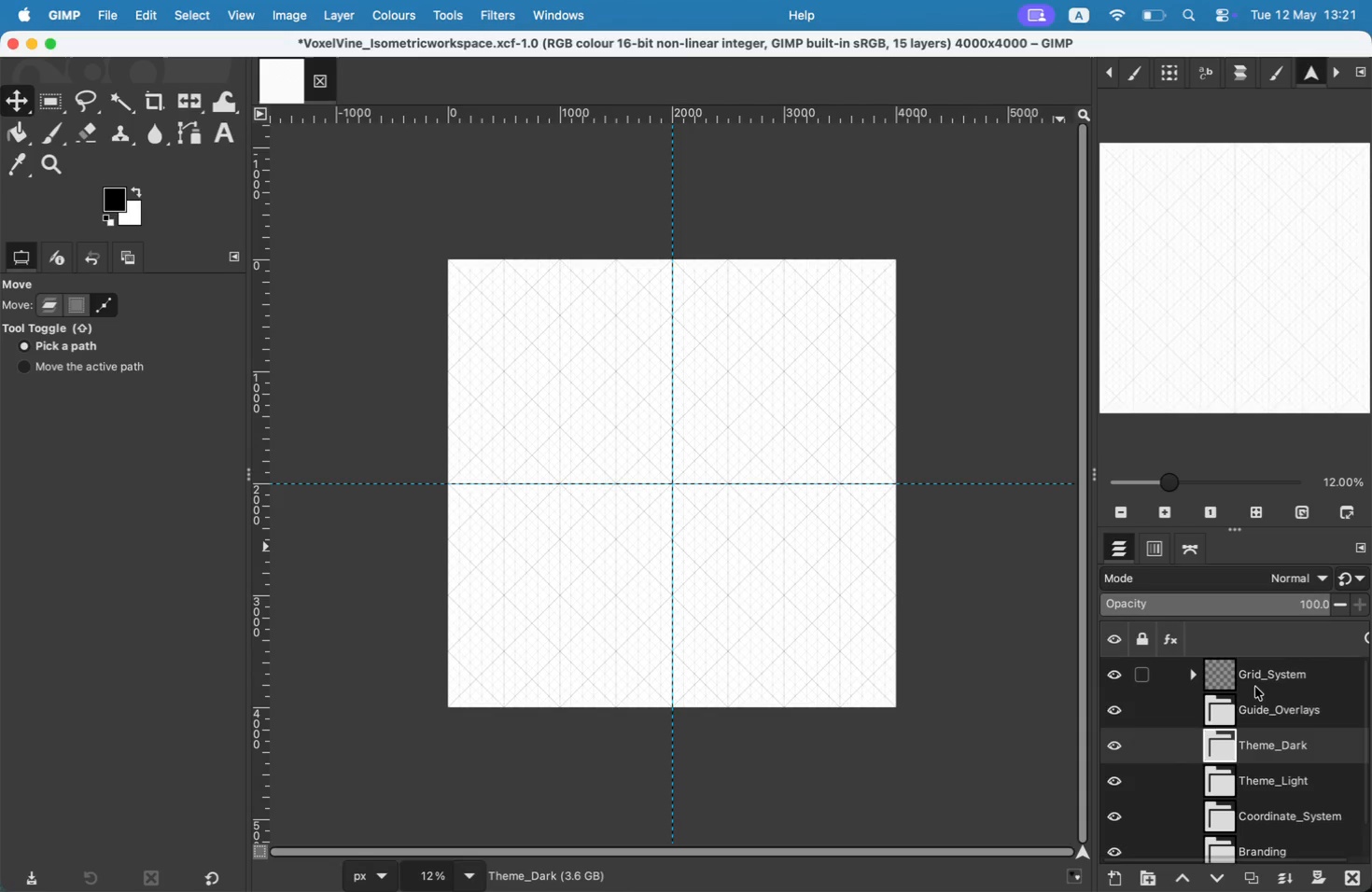 
left_click([1254, 679])
 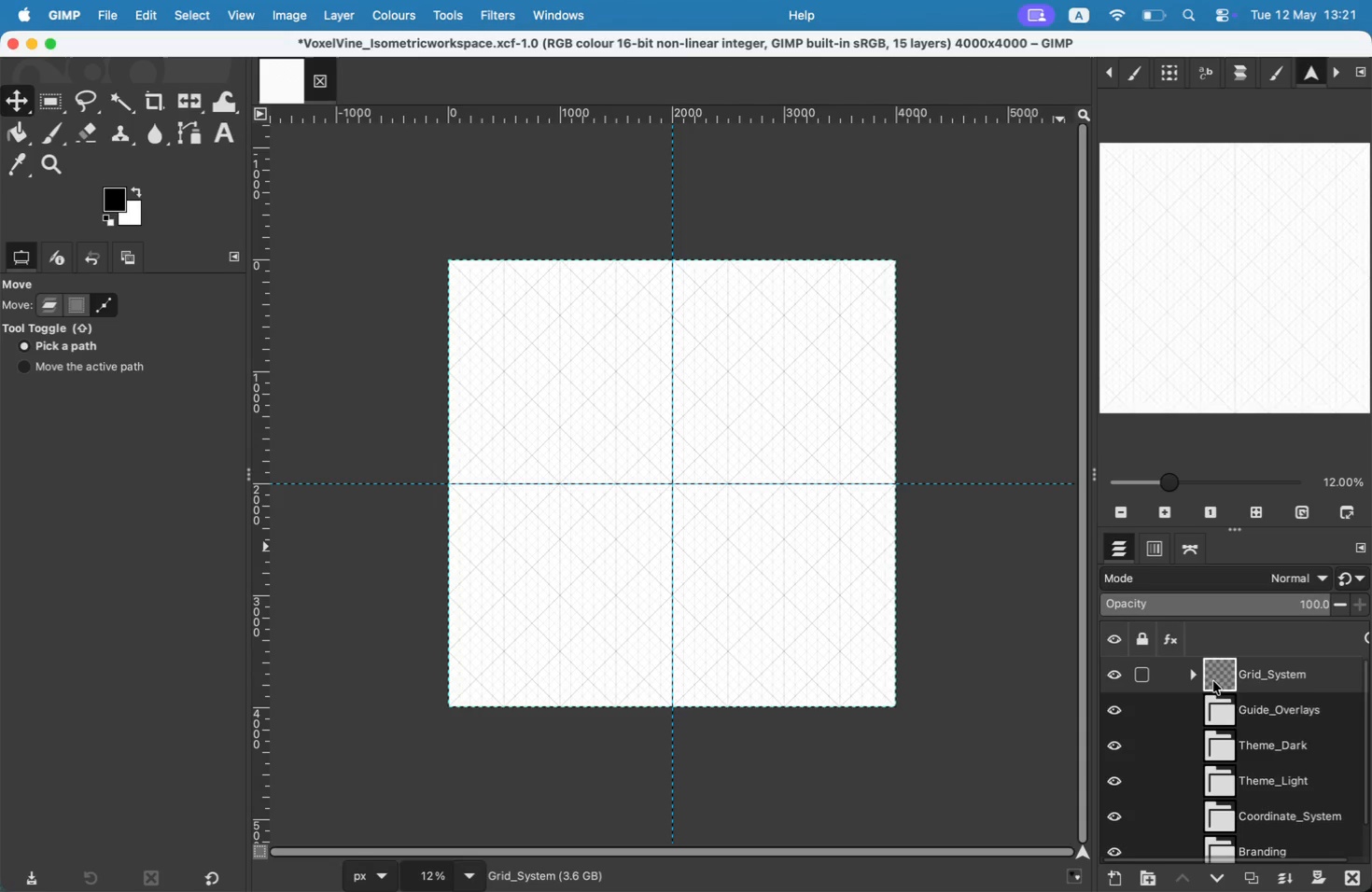 
left_click([1191, 670])
 